 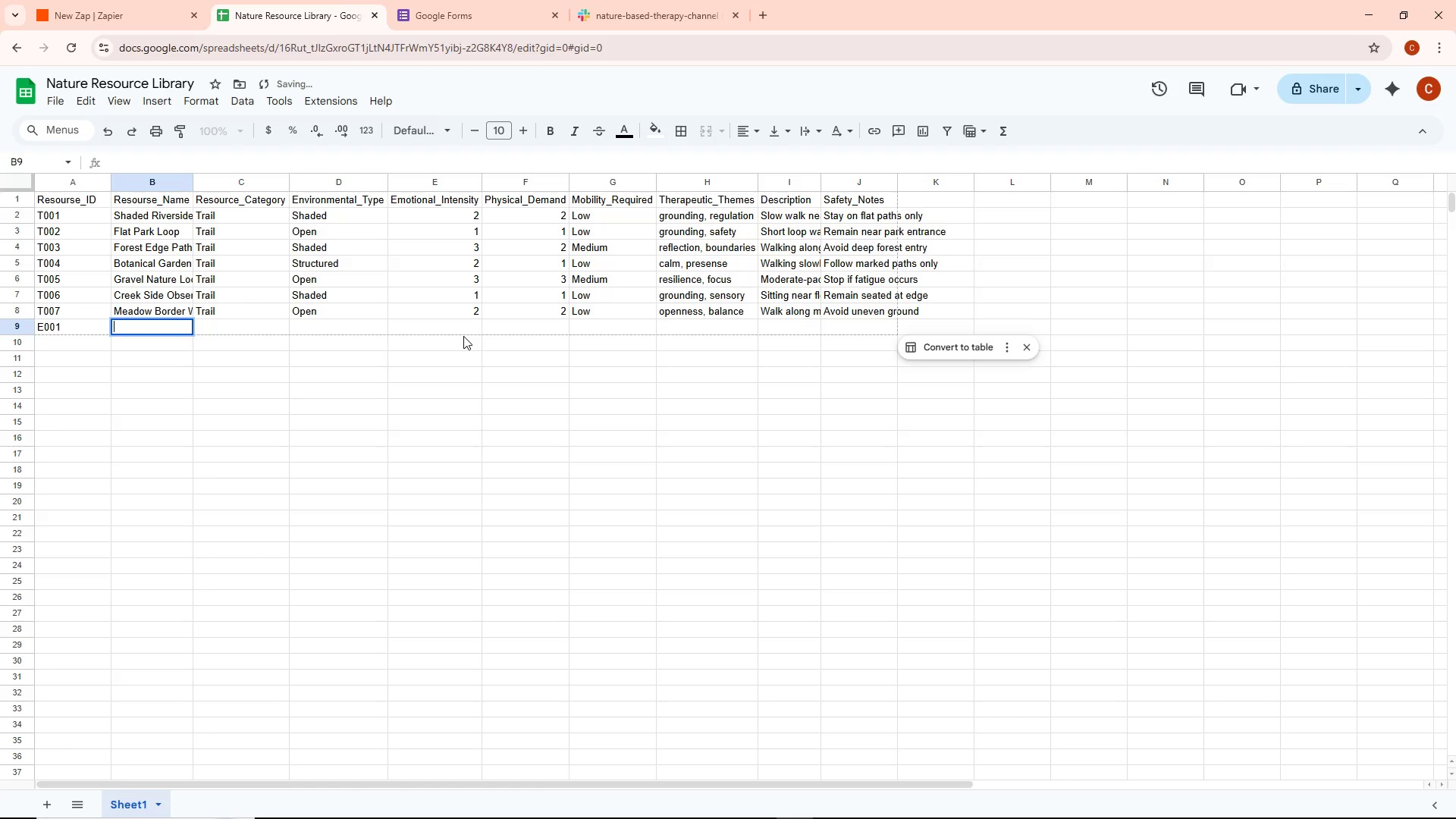 
type(Herd Observation)
 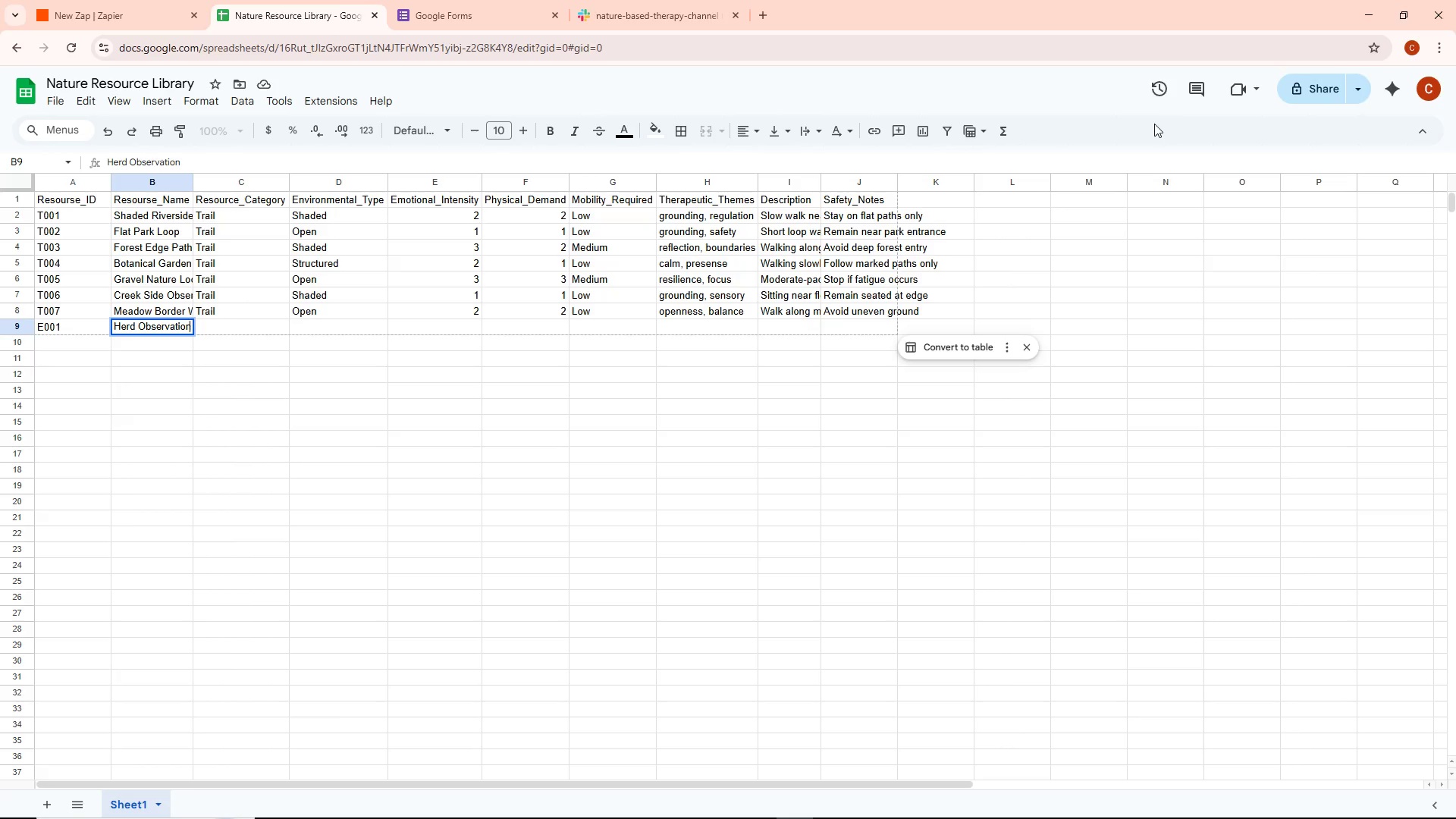 
wait(11.33)
 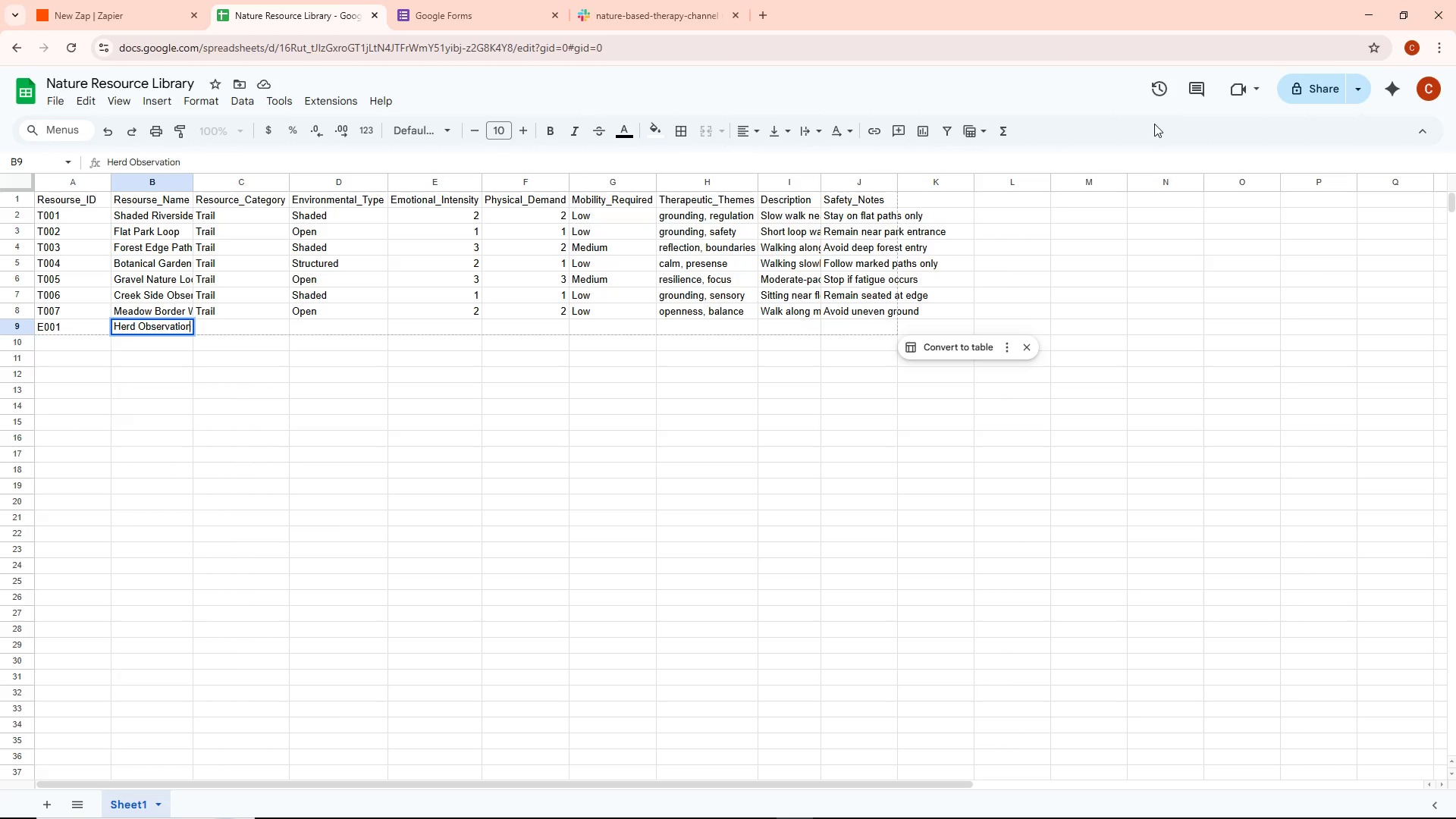 
double_click([231, 332])
 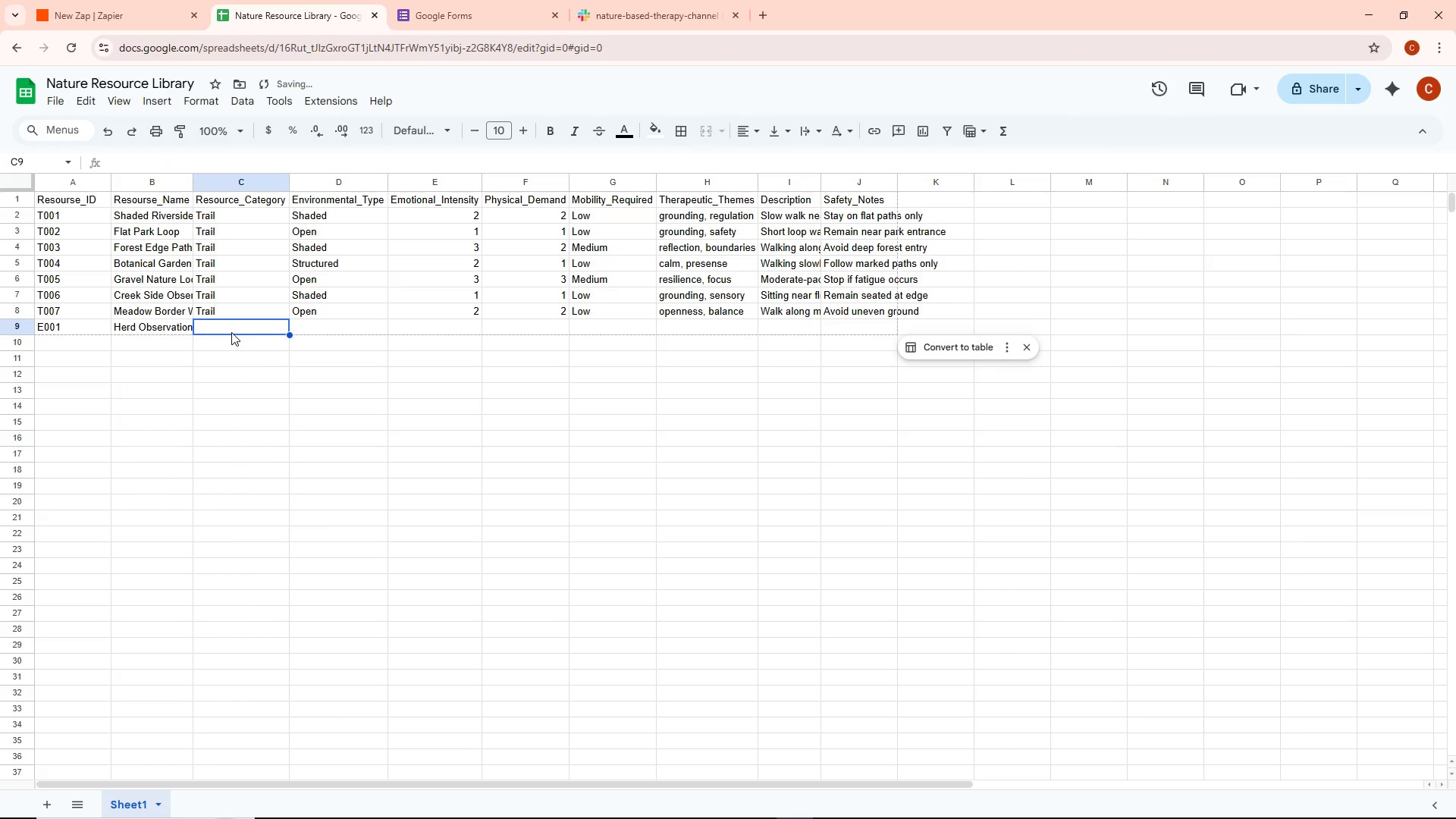 
triple_click([231, 332])
 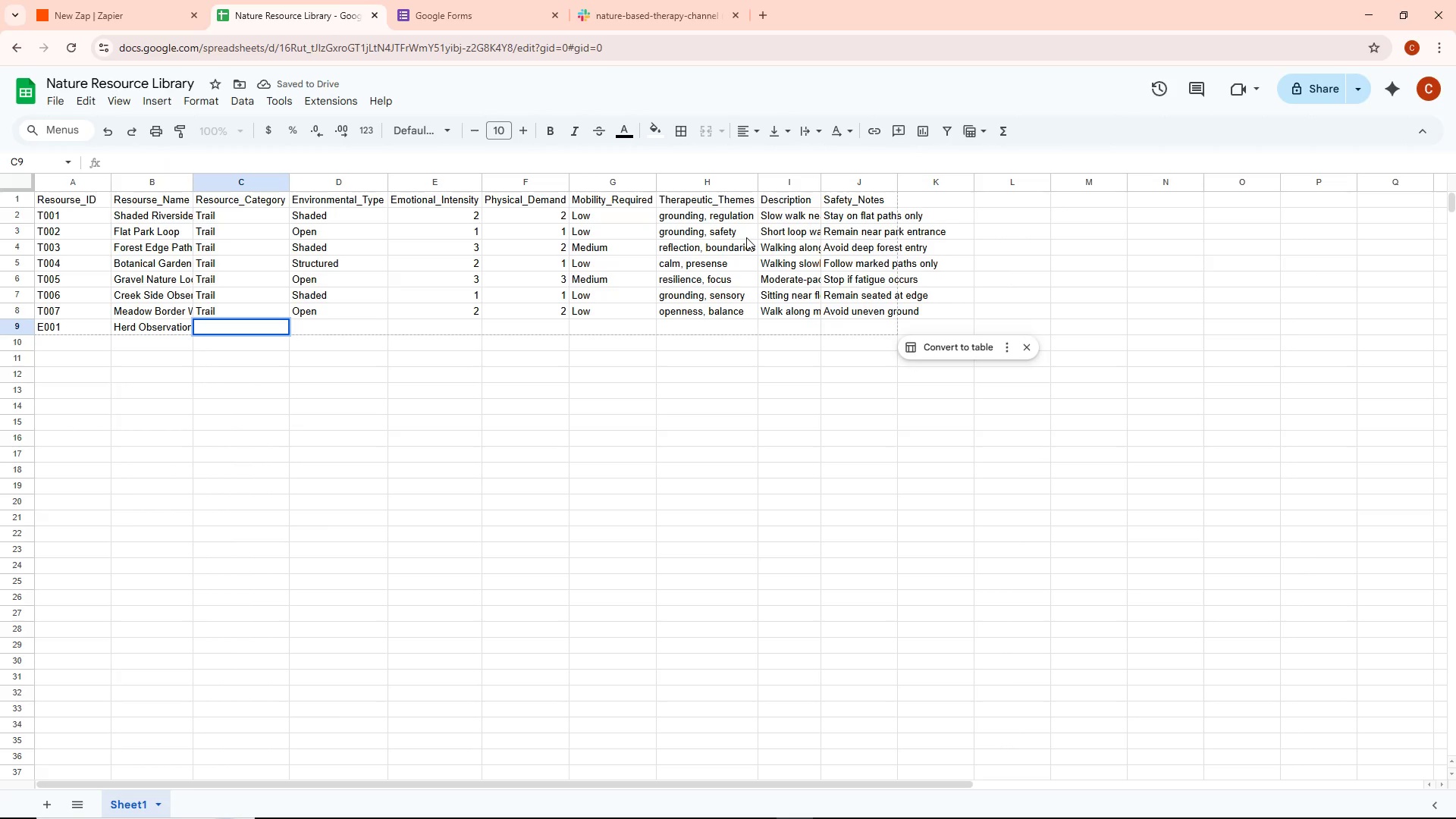 
type(Equine)
 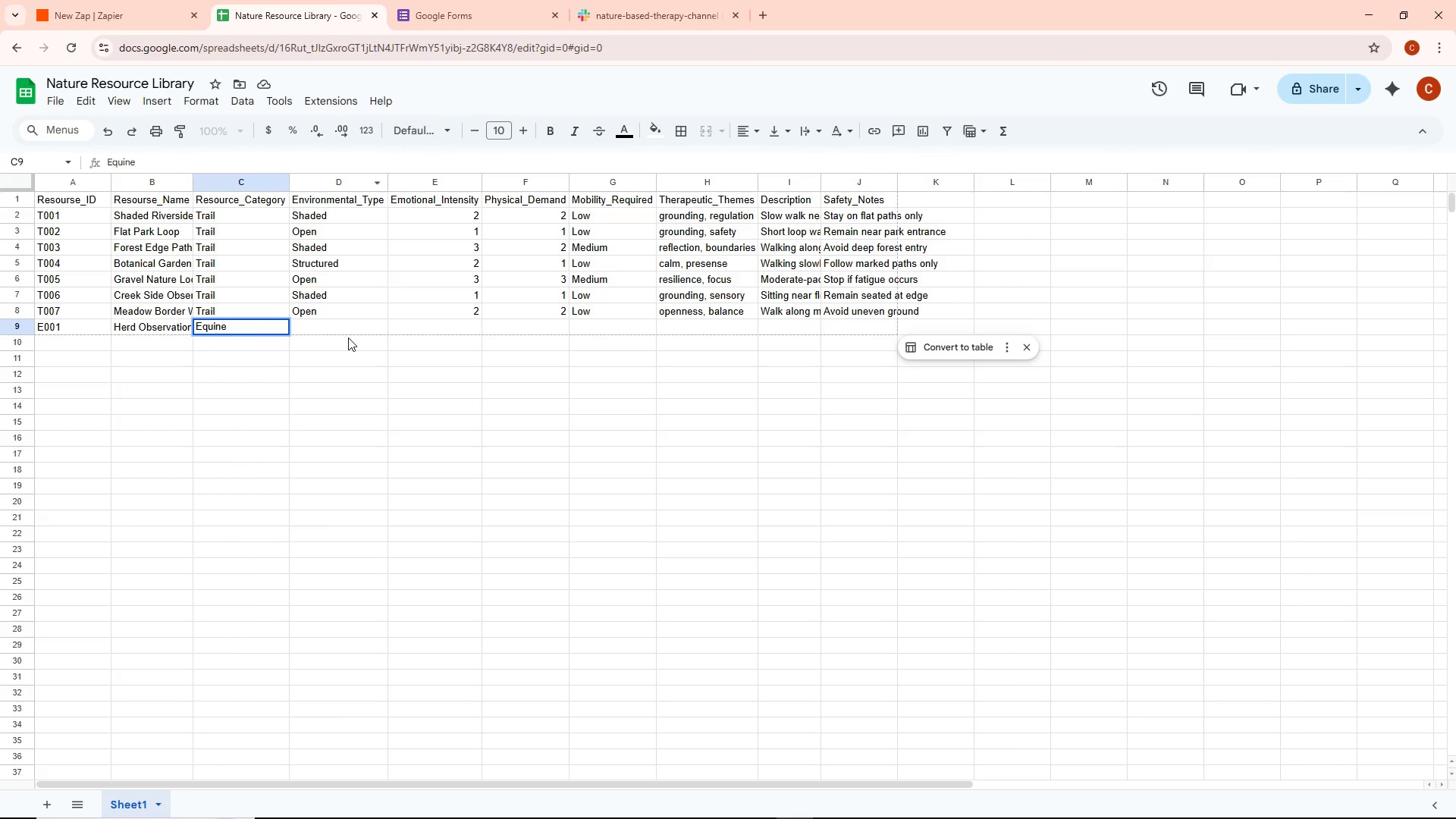 
double_click([346, 328])
 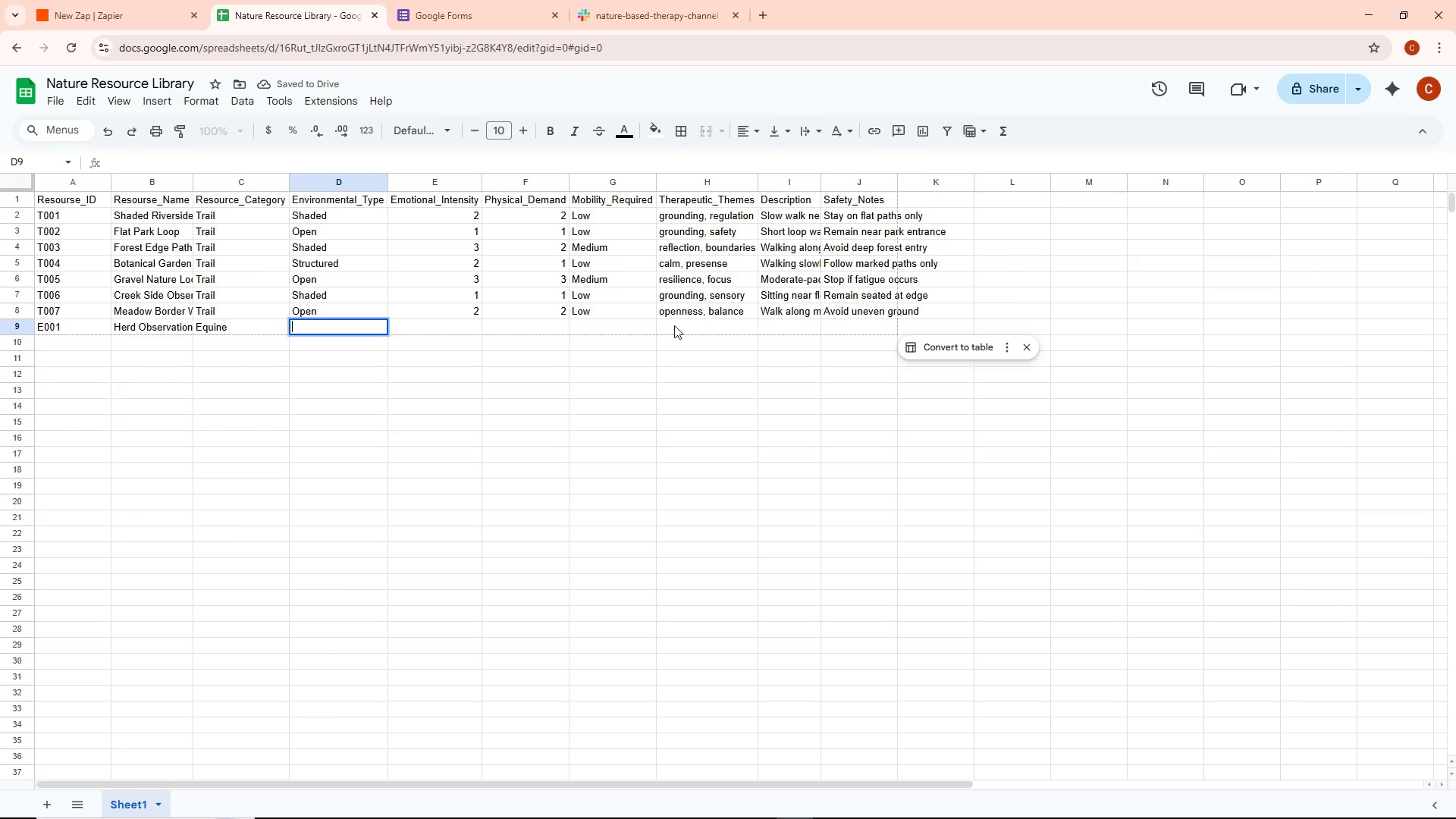 
type(Stable)
 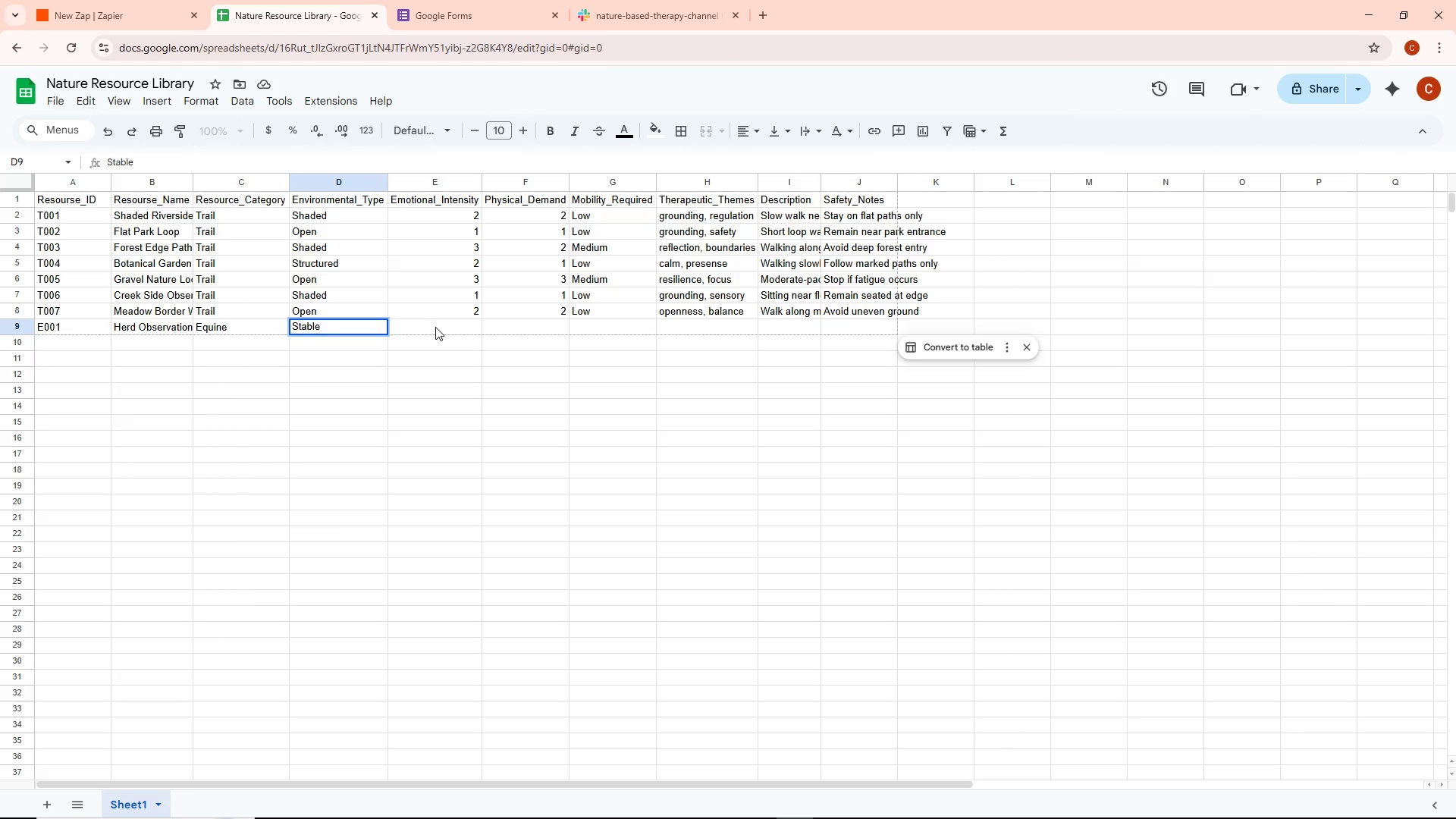 
double_click([433, 329])
 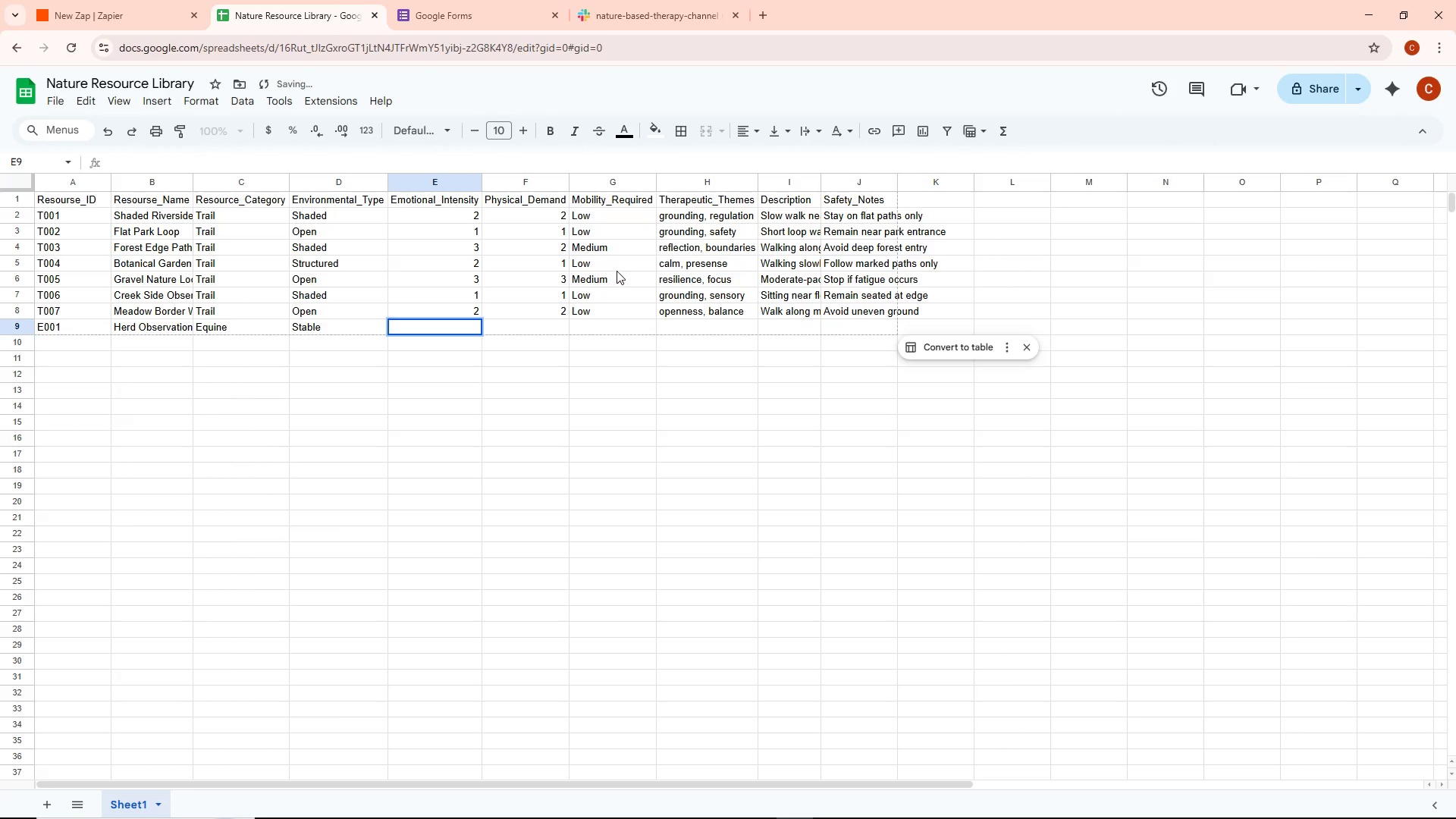 
key(1)
 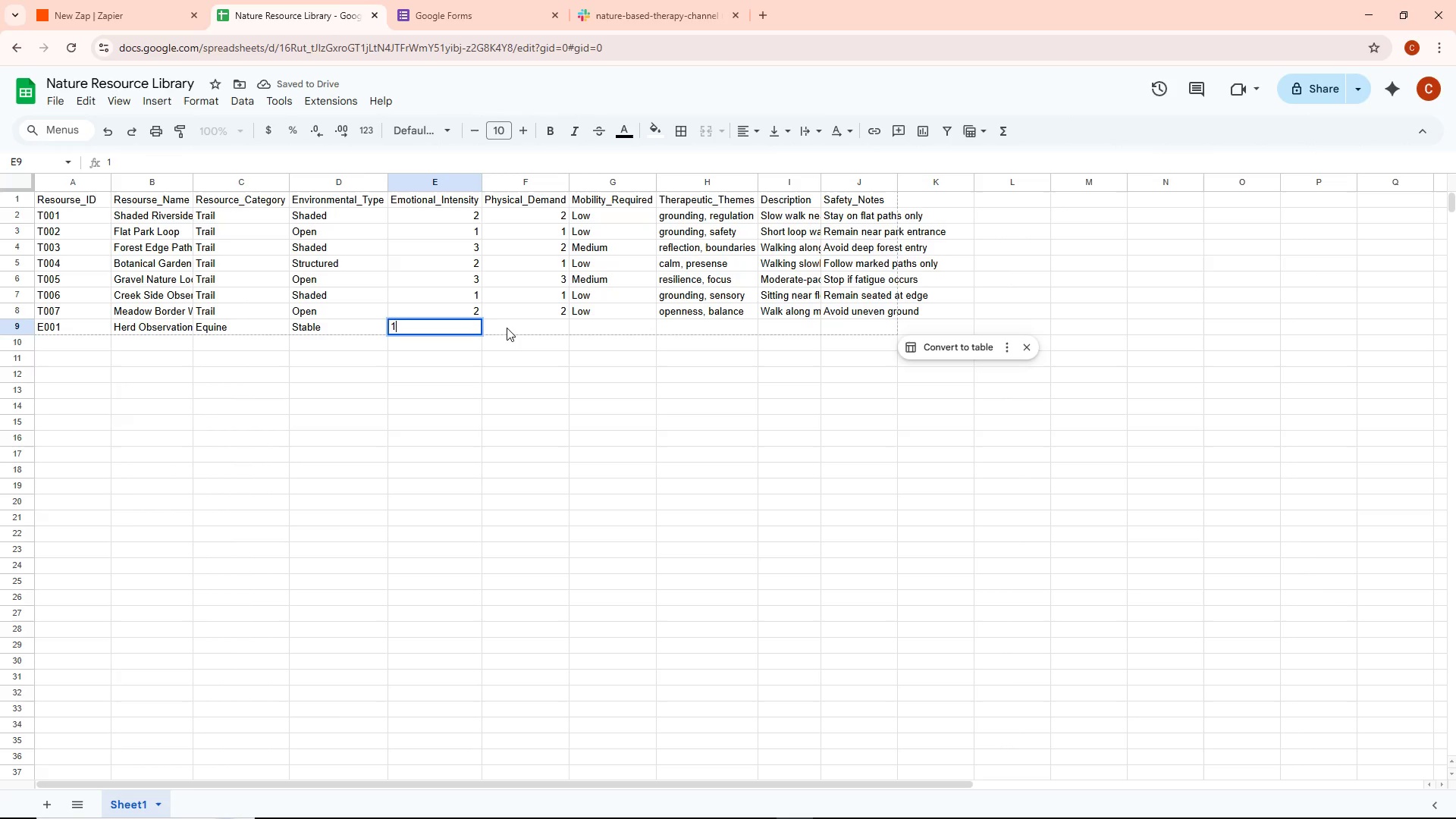 
double_click([507, 327])
 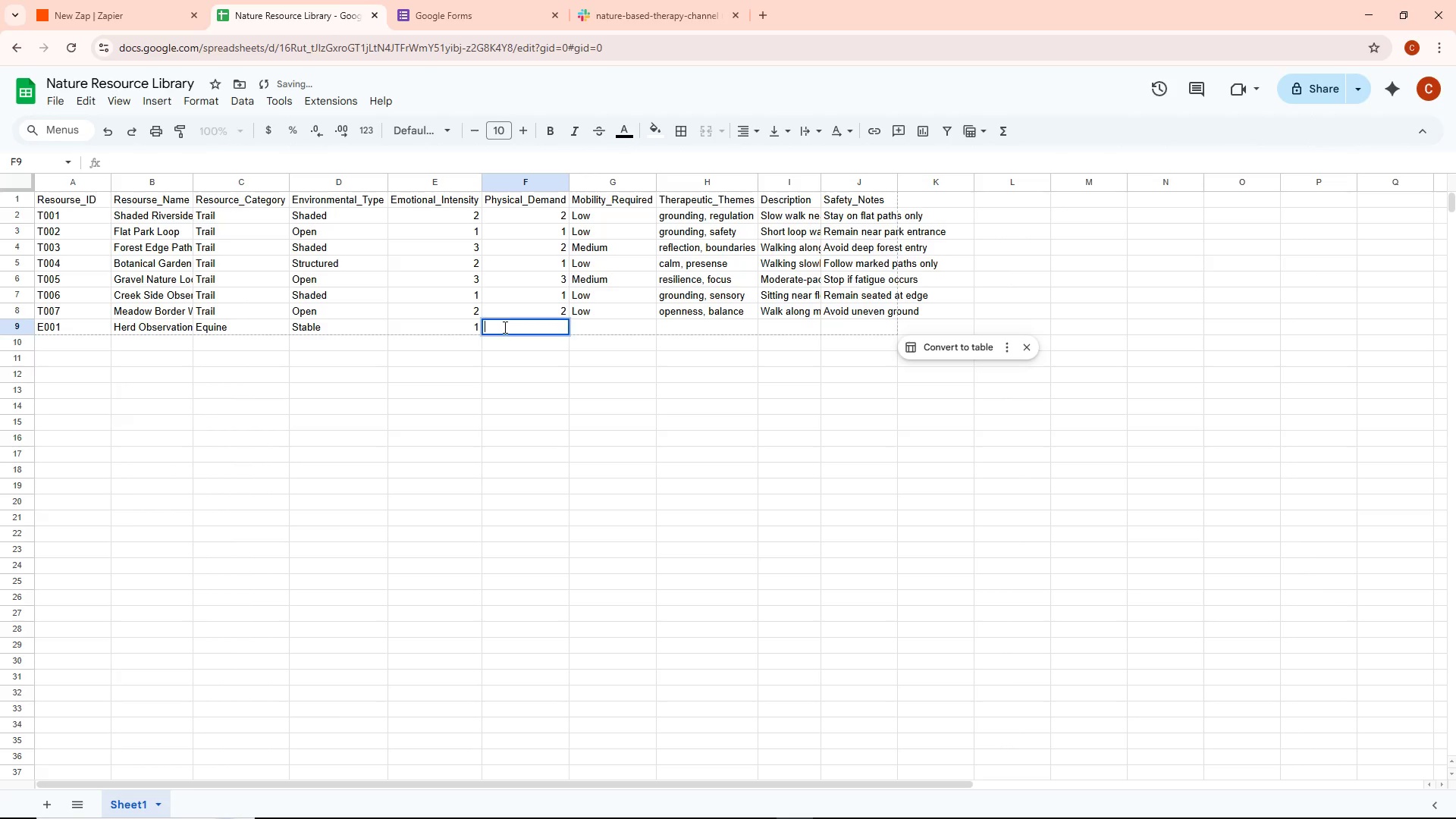 
key(1)
 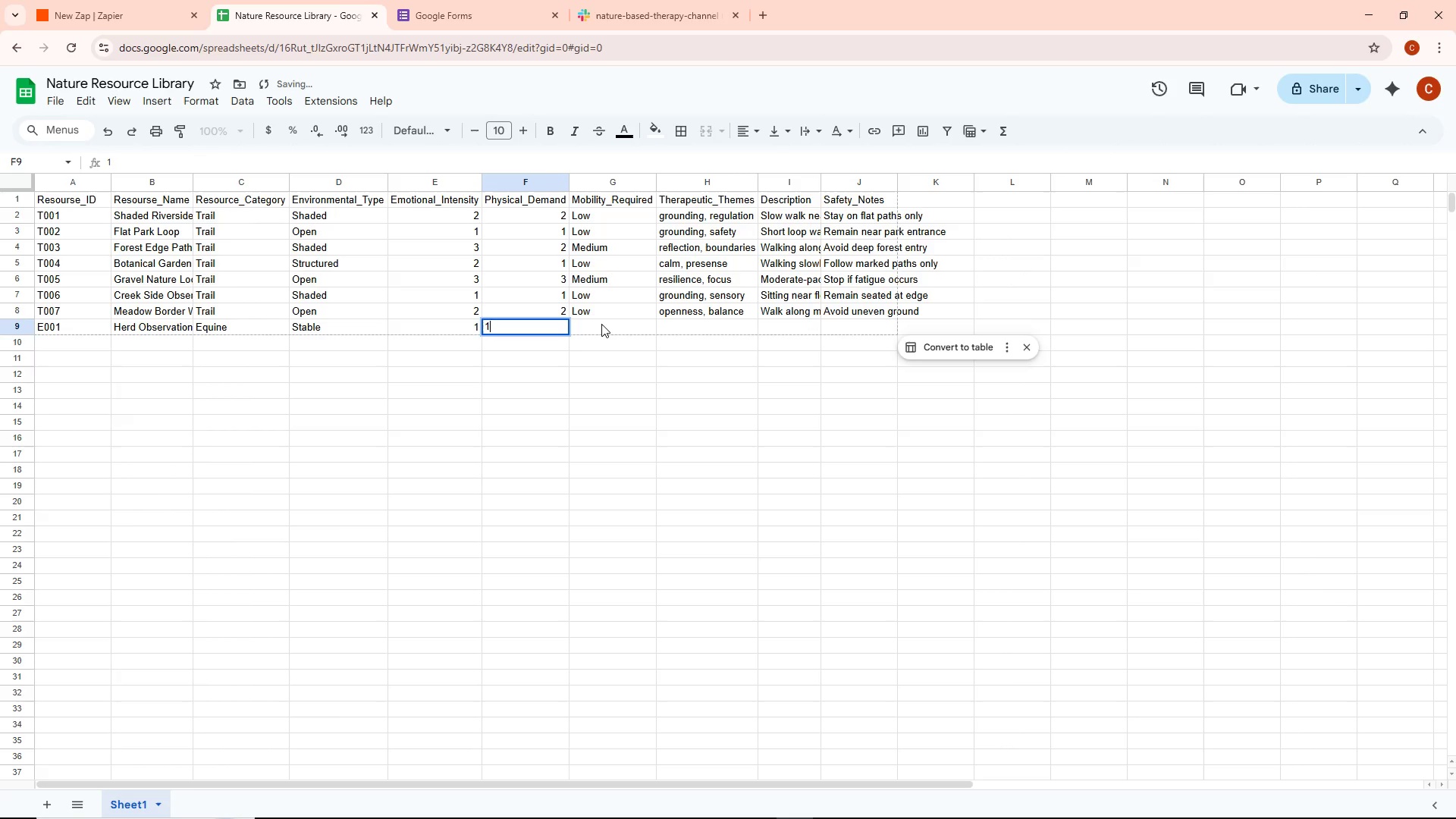 
double_click([601, 324])
 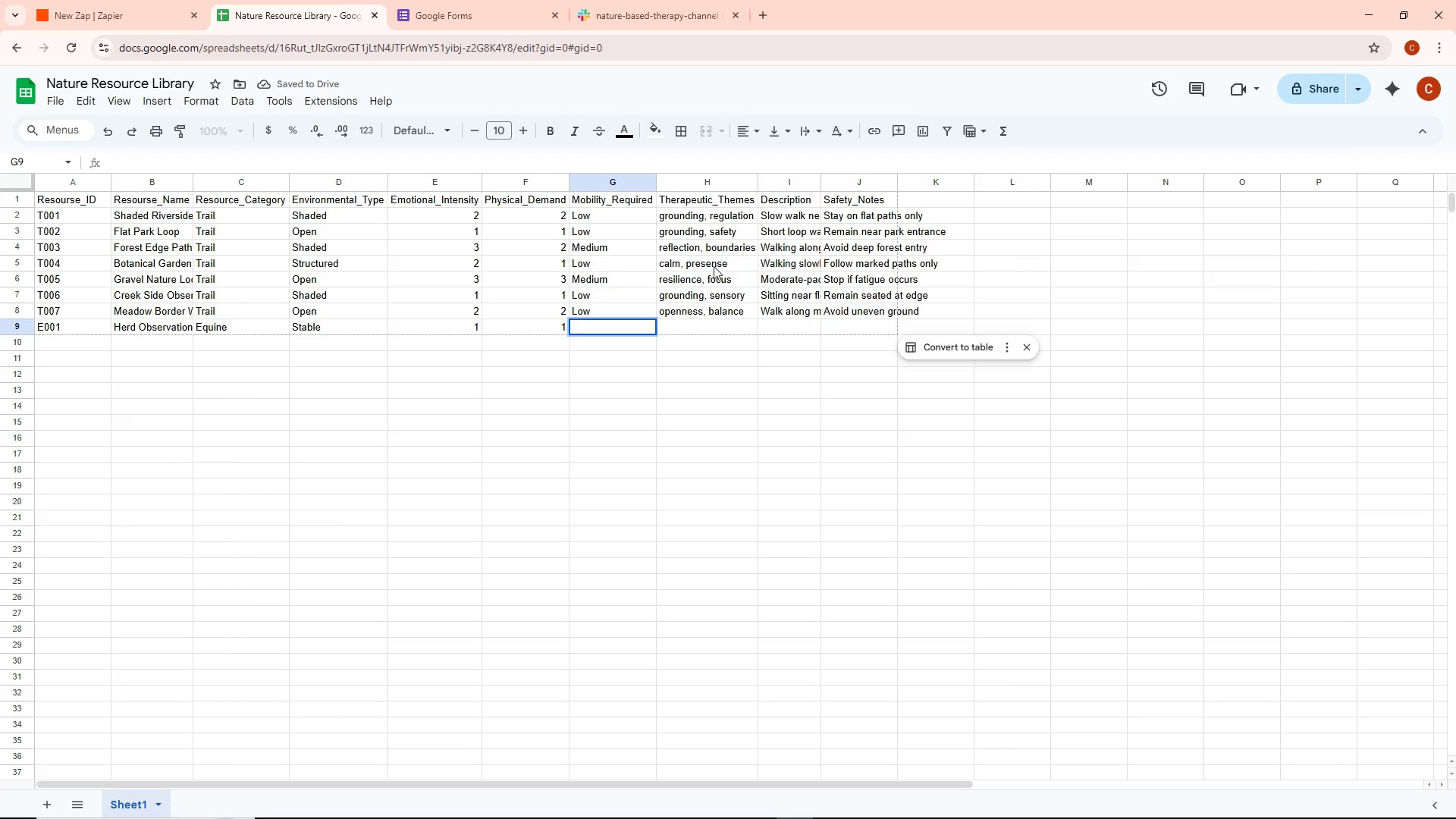 
wait(8.0)
 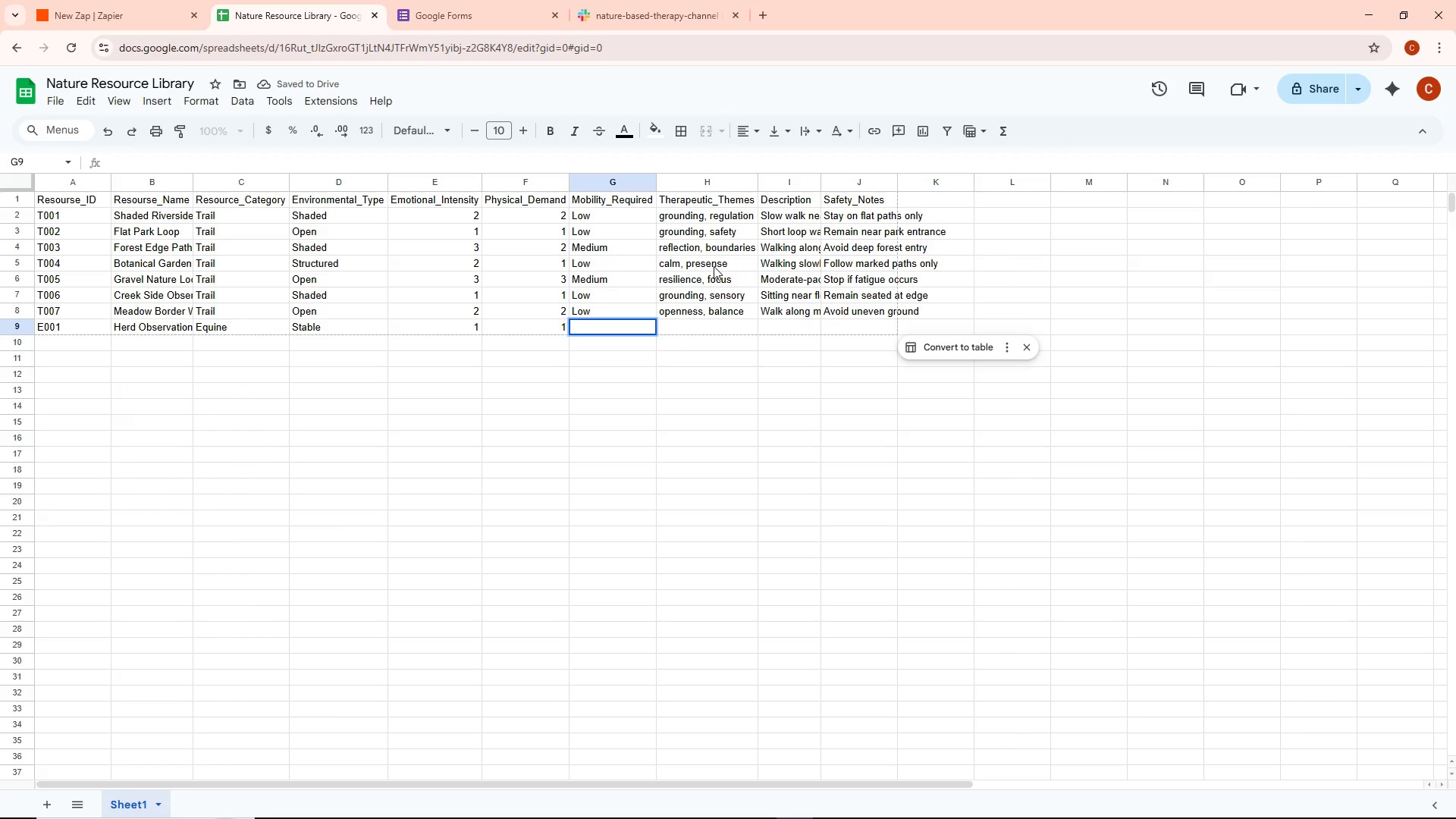 
type(Low)
 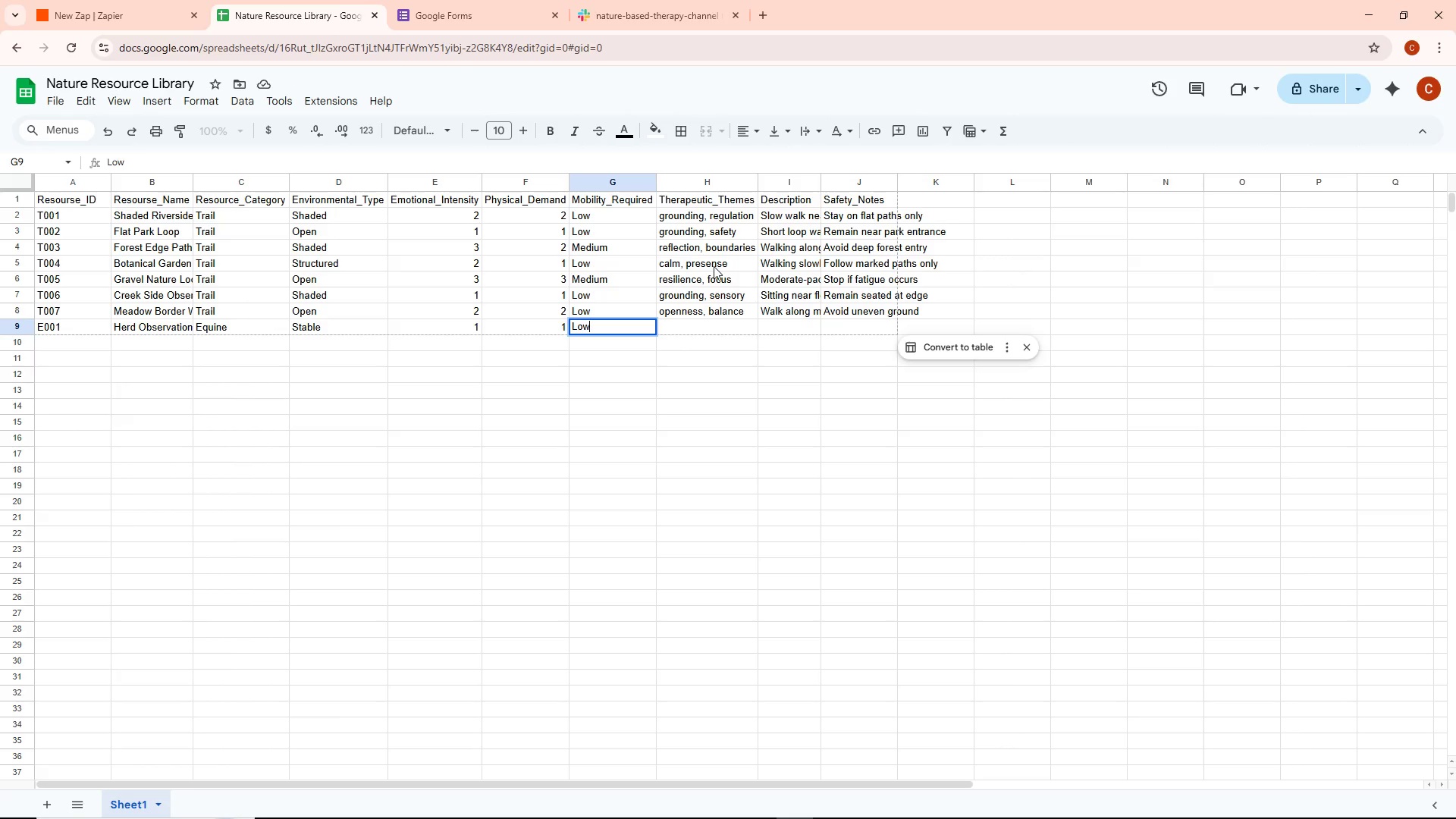 
key(Enter)
 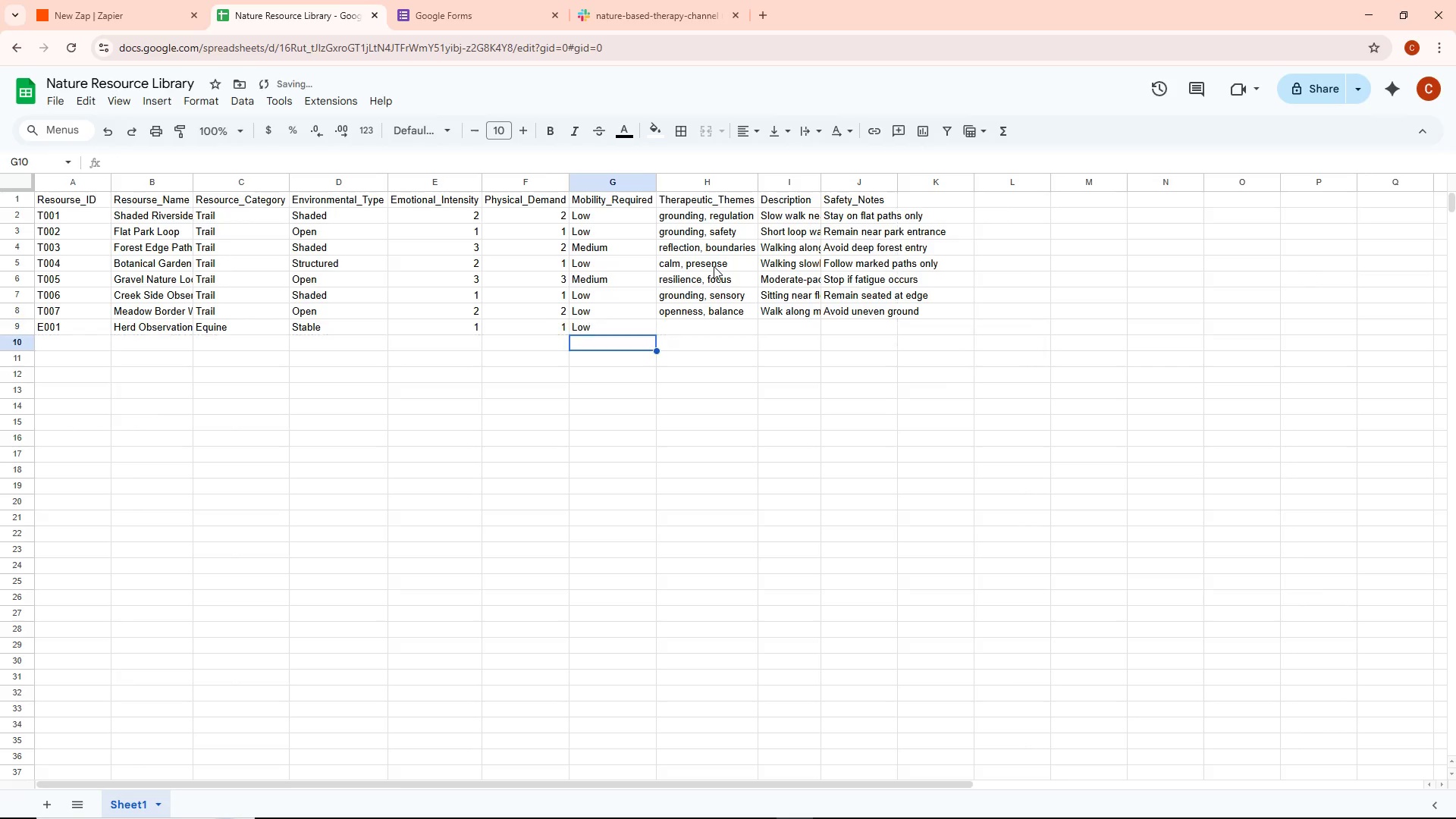 
key(ArrowRight)
 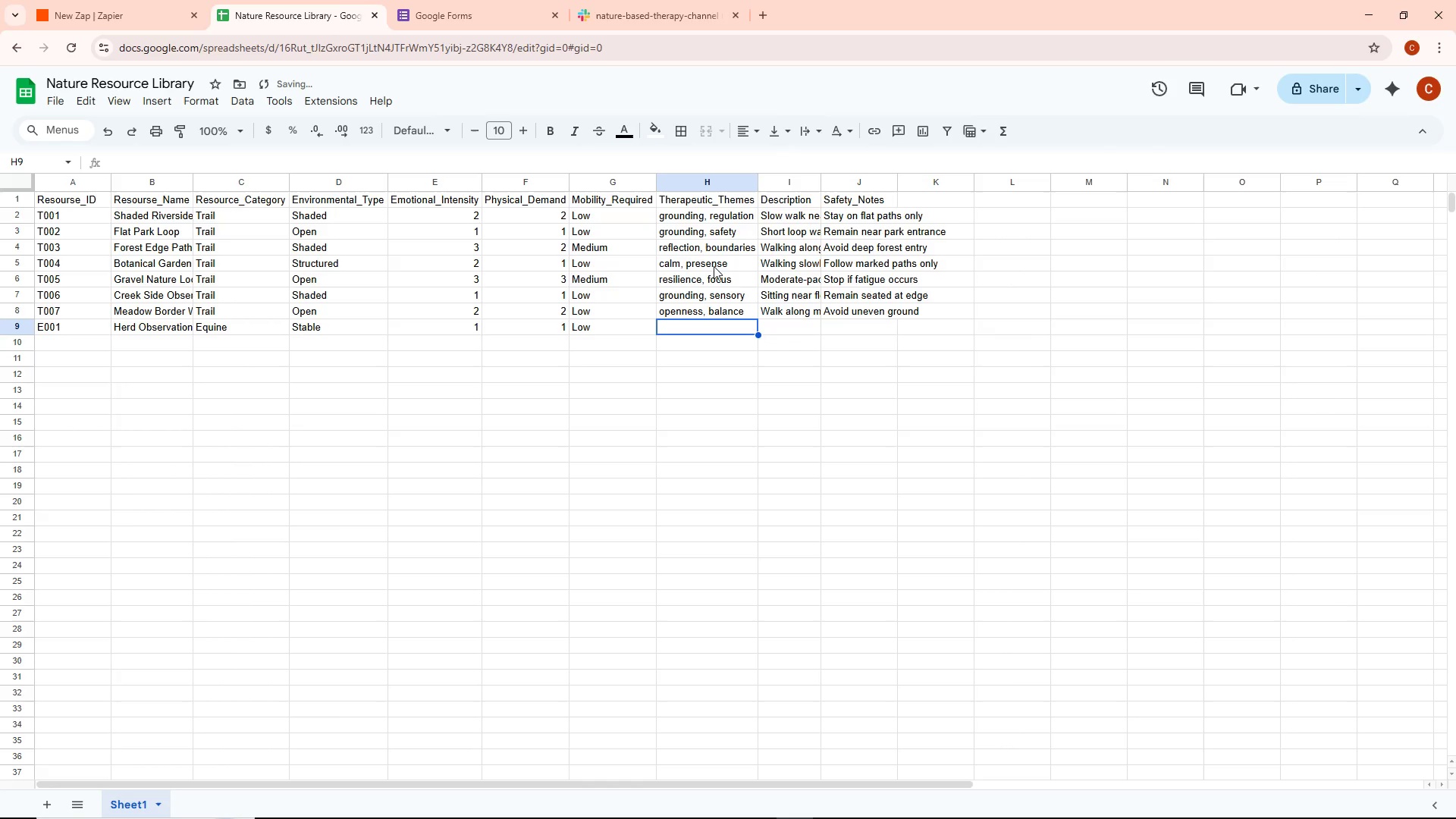 
key(ArrowUp)
 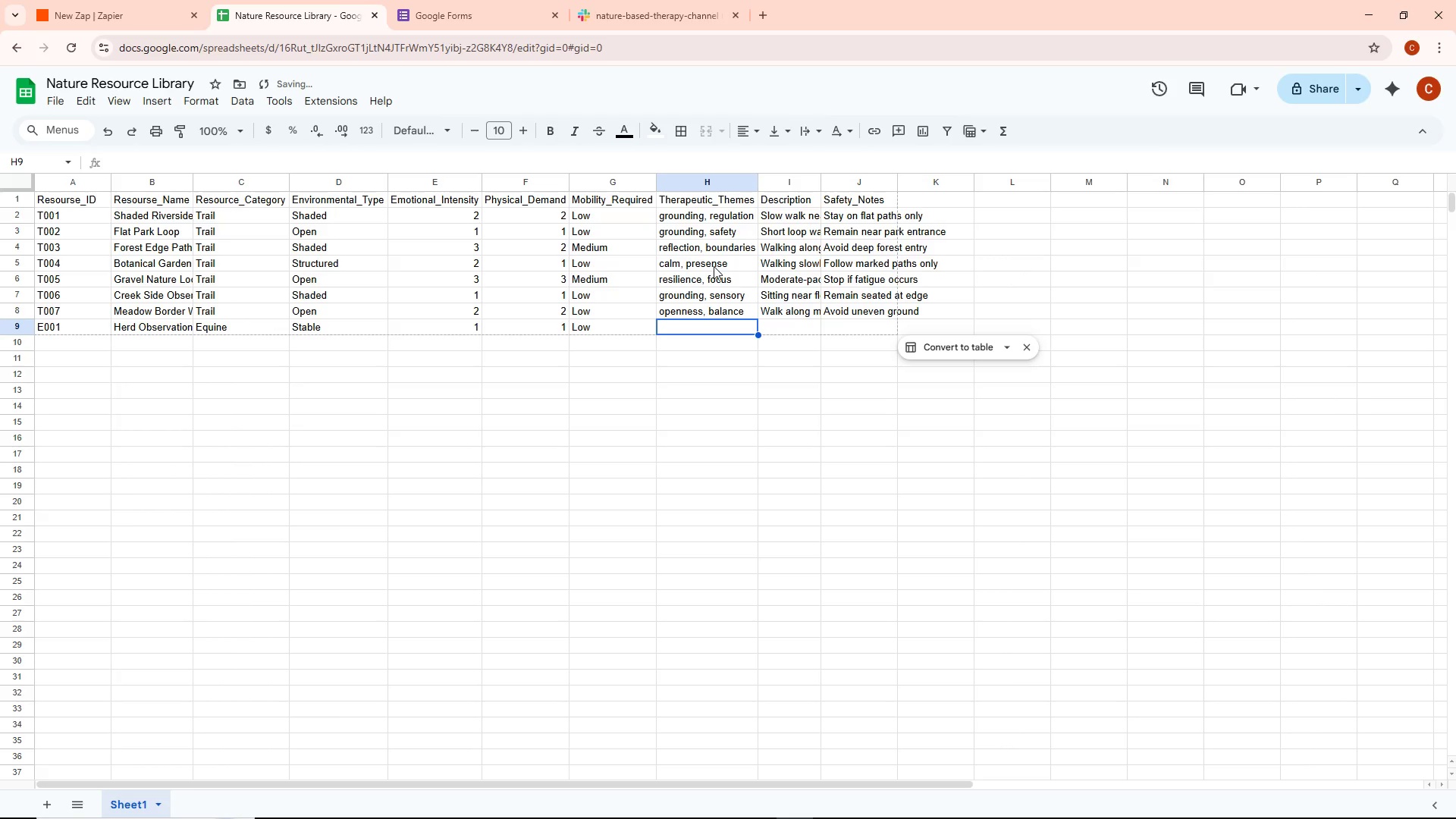 
key(Enter)
 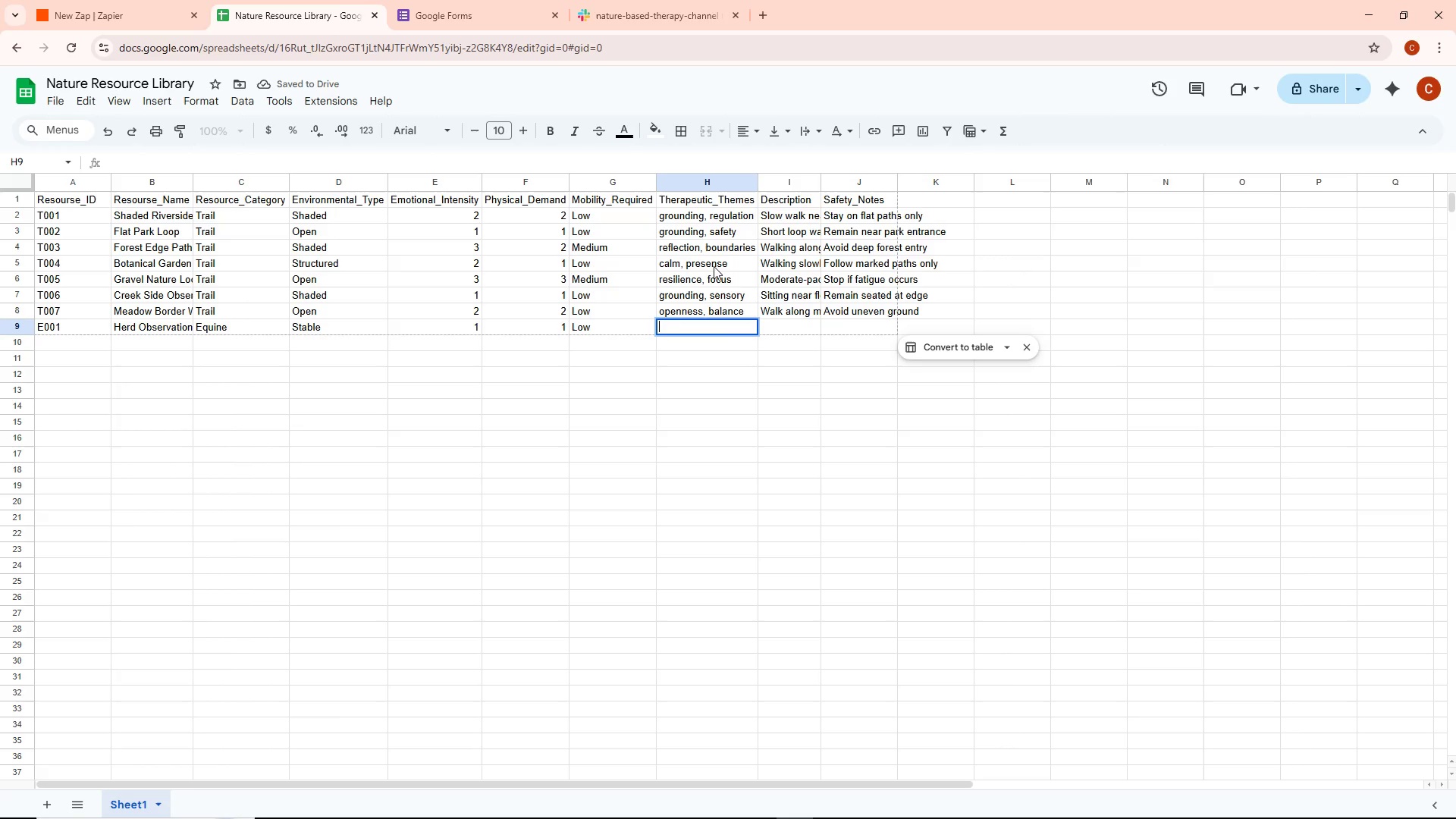 
type(boundaries, safety)
 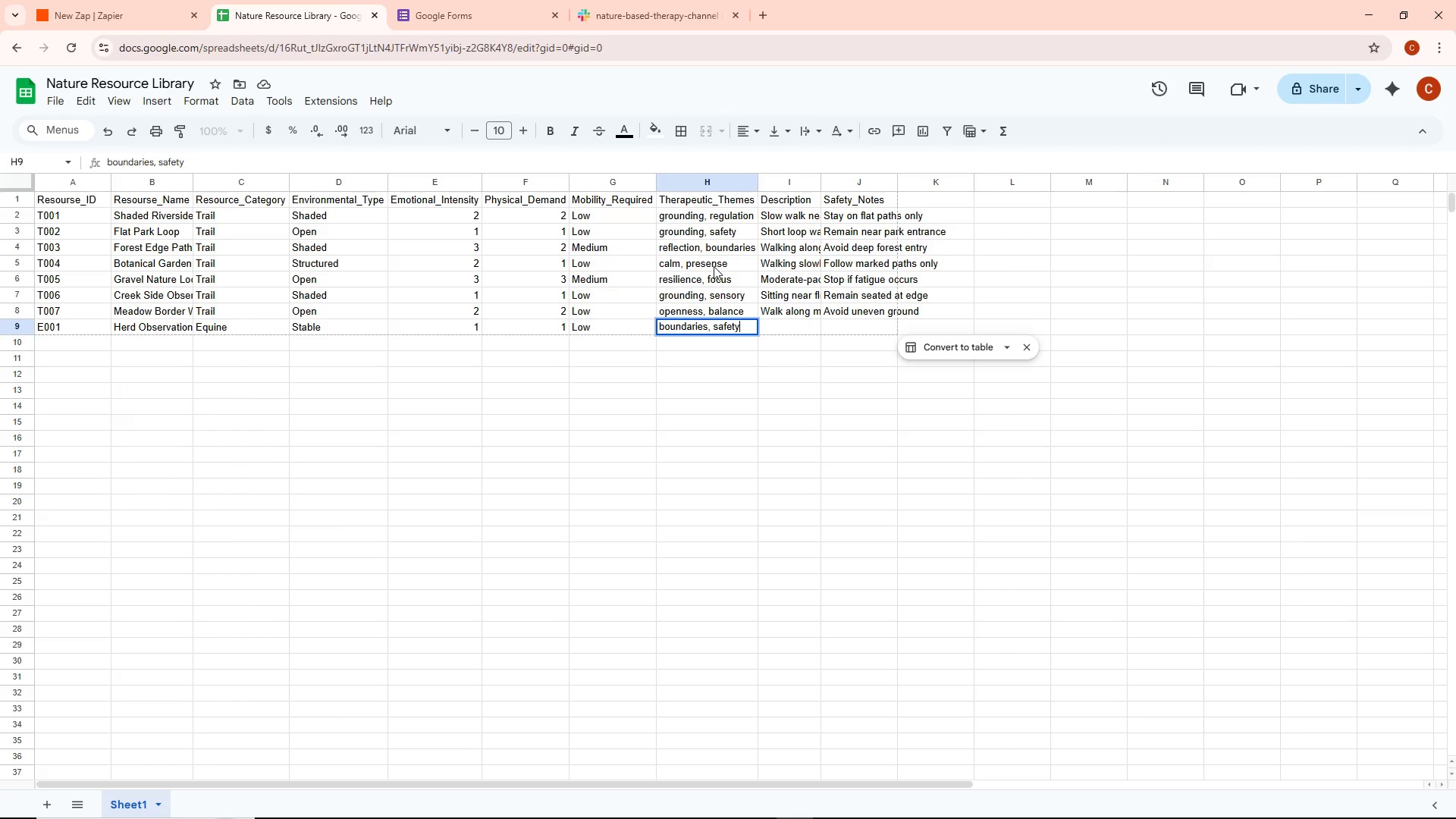 
key(Enter)
 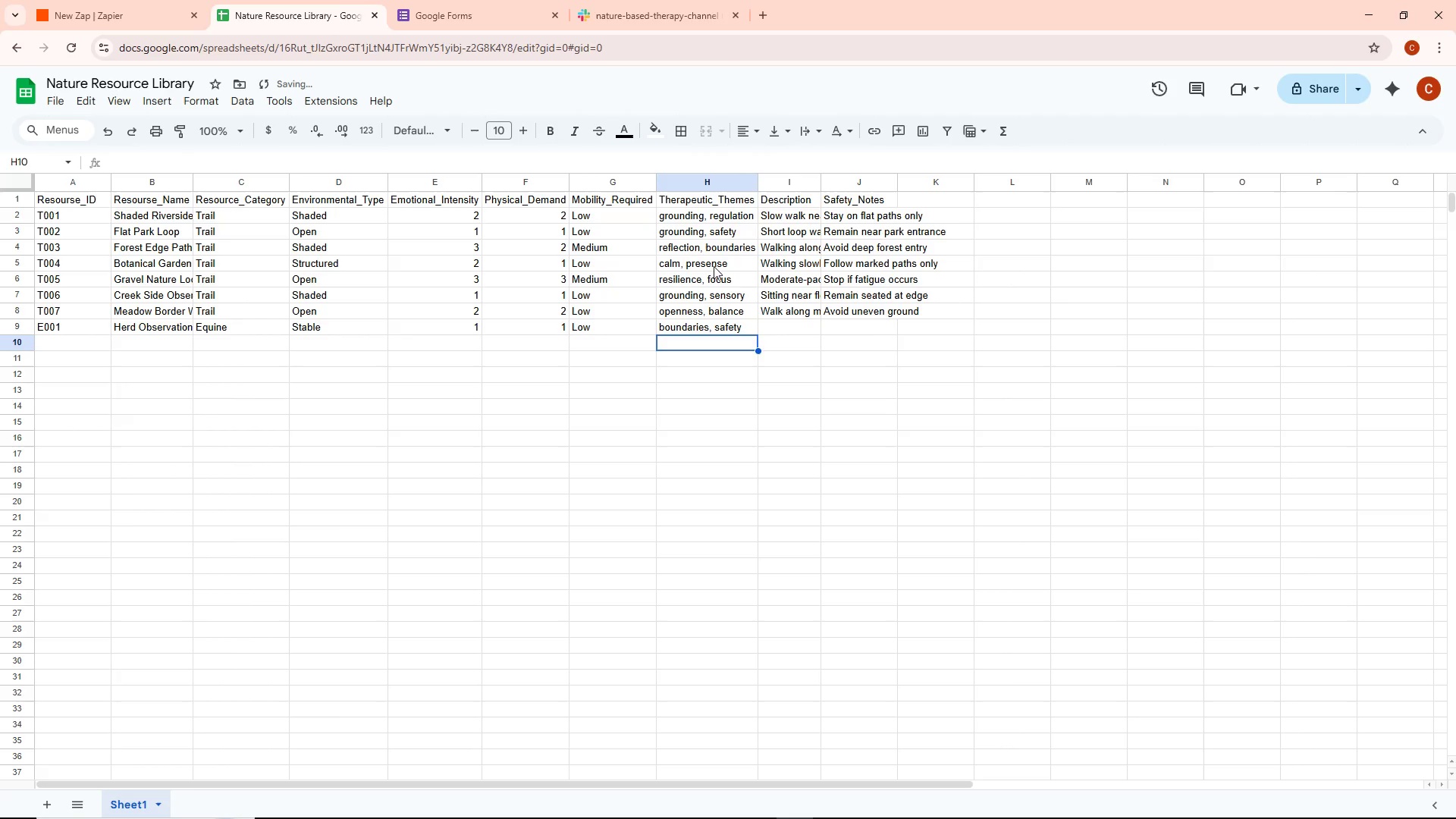 
key(ArrowRight)
 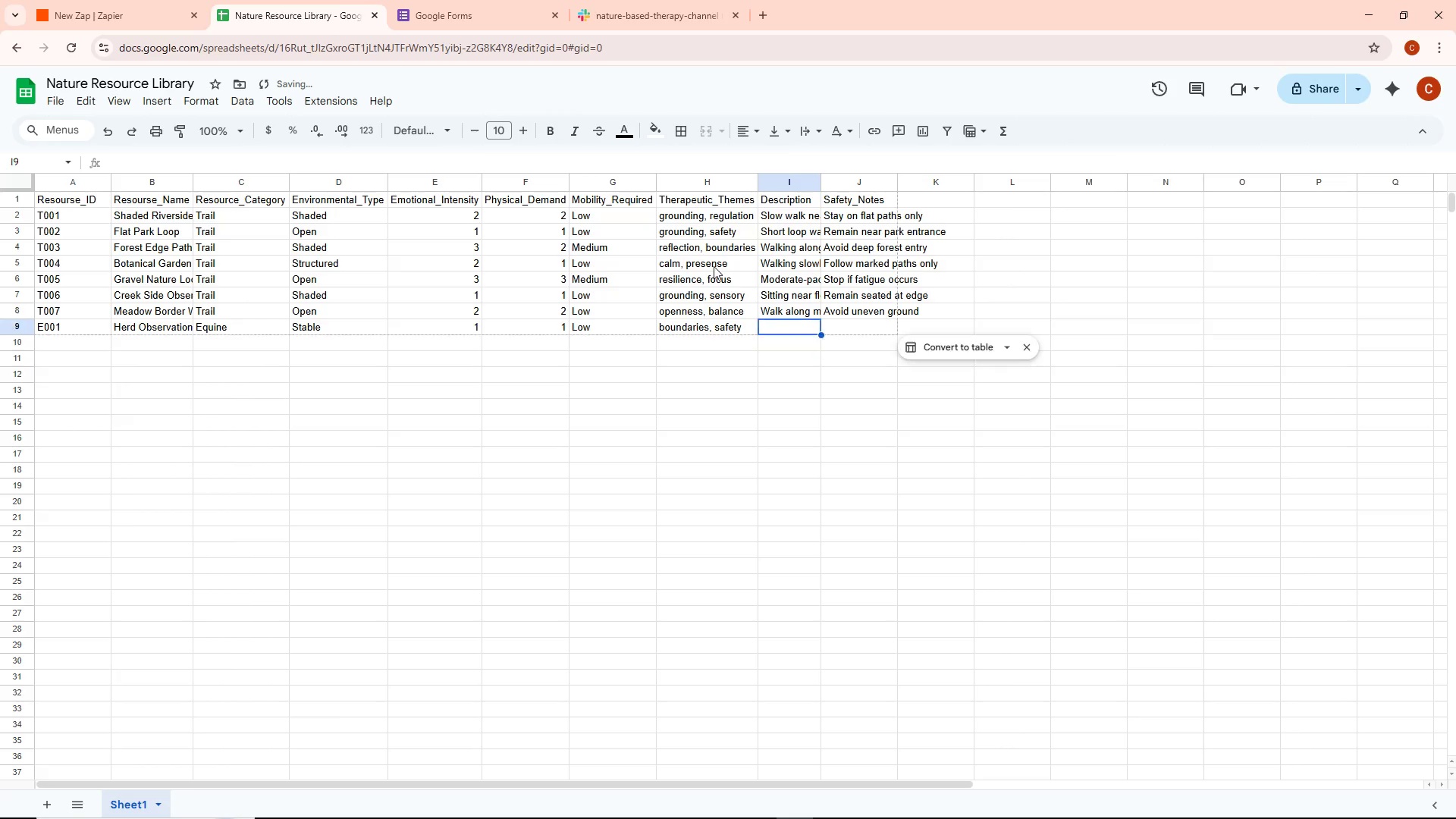 
key(ArrowUp)
 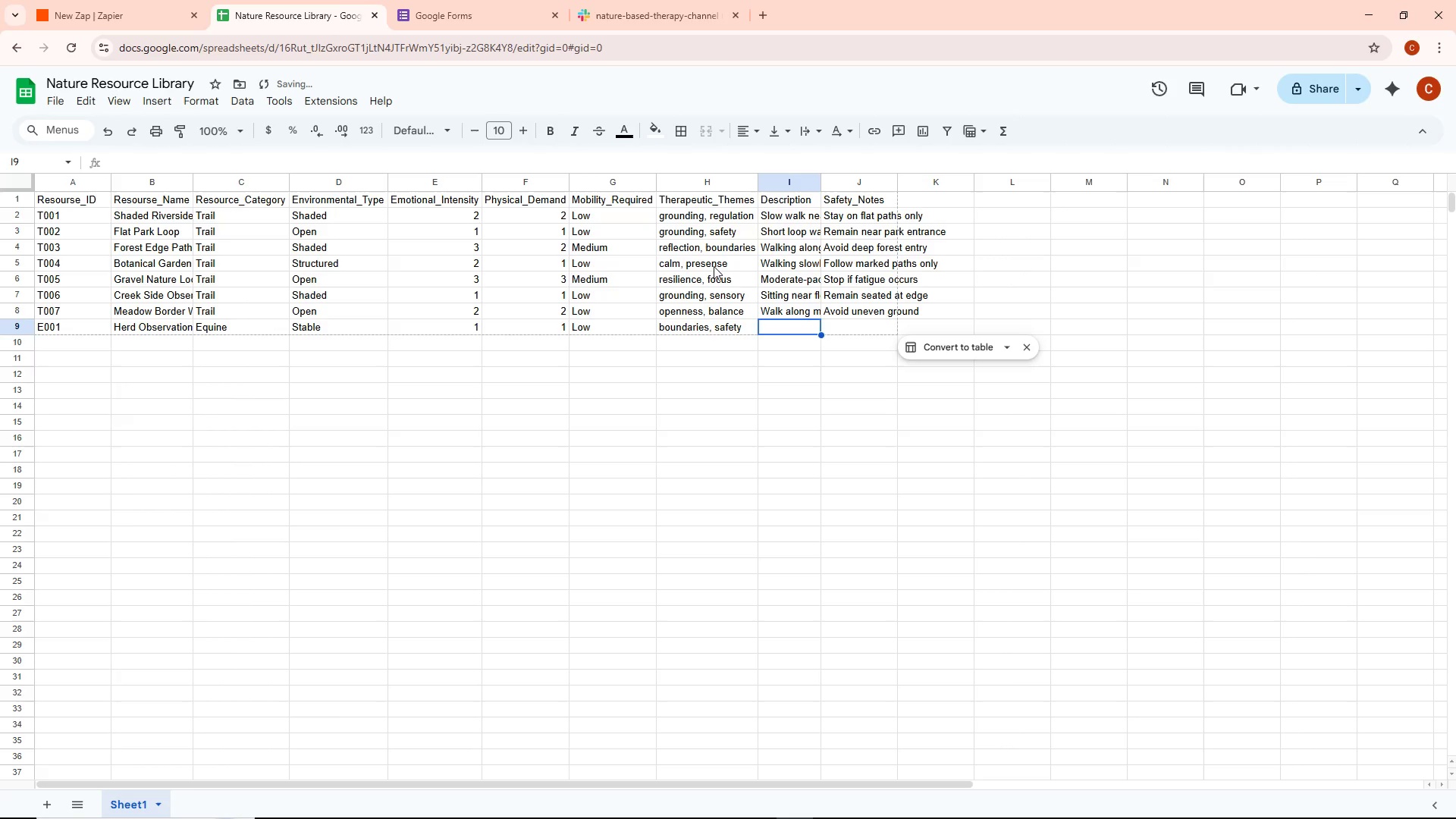 
key(Enter)
 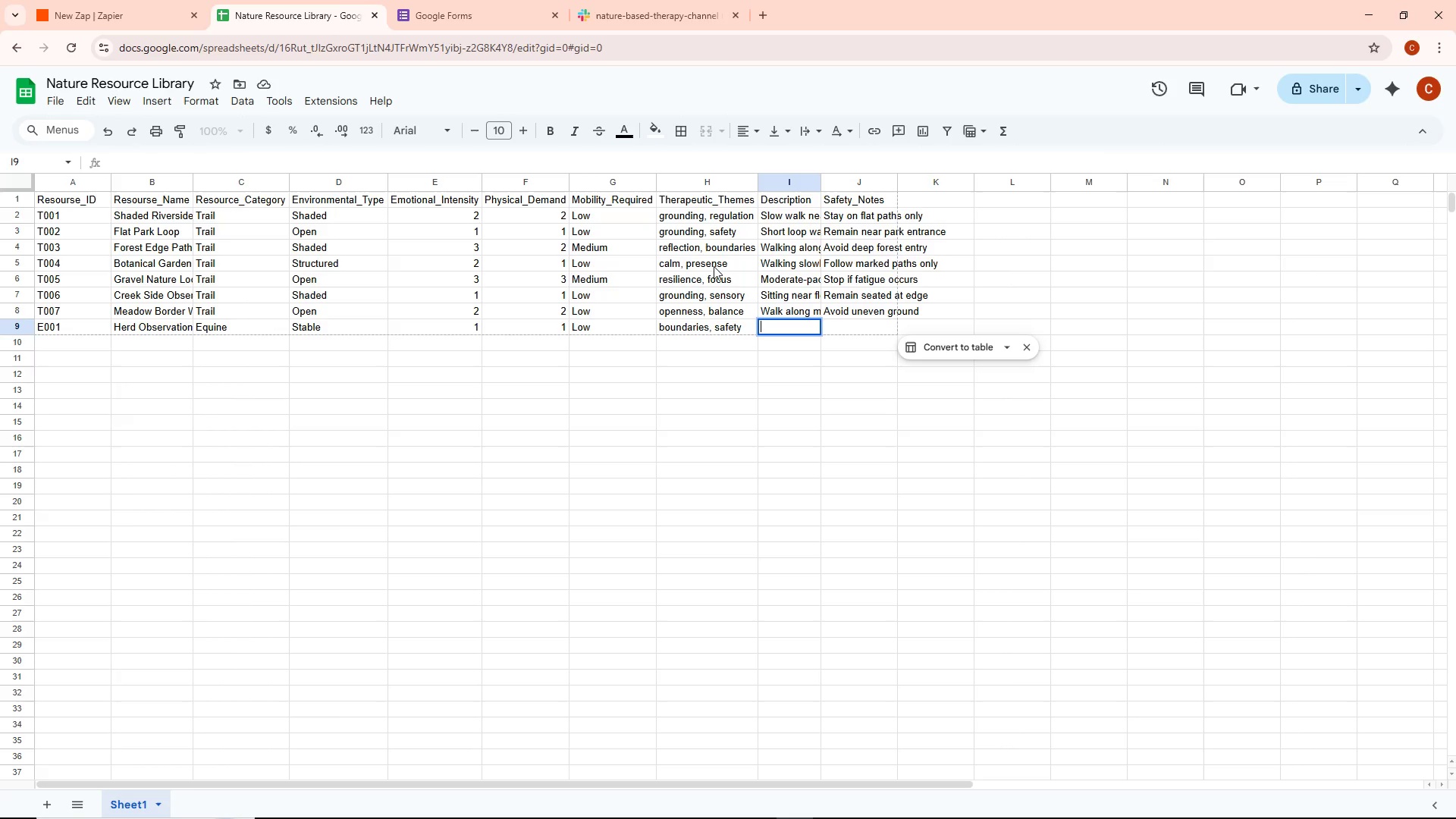 
wait(15.83)
 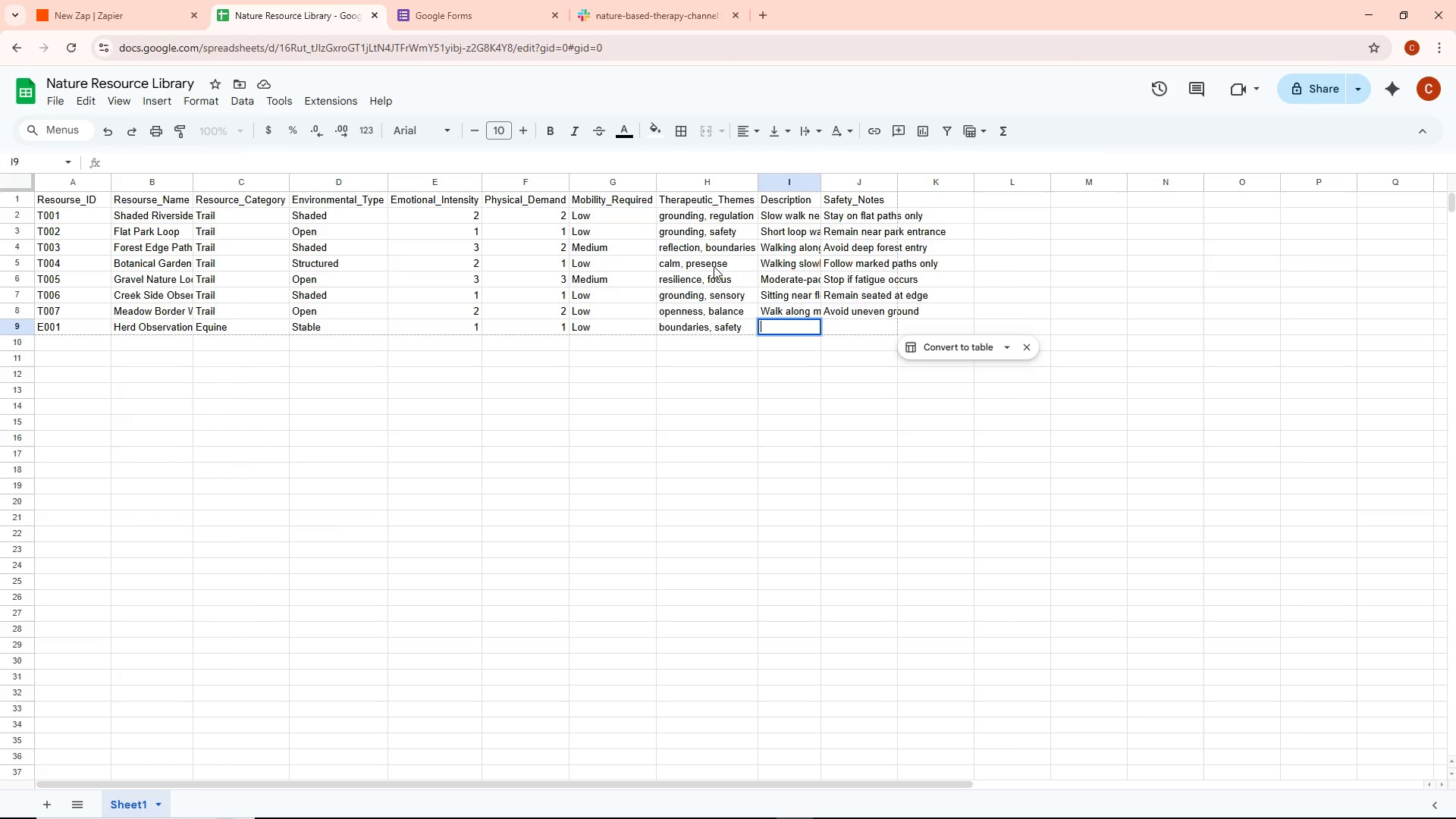 
type(Observing Ho)
key(Backspace)
key(Backspace)
type(hou)
key(Backspace)
type(rse)
 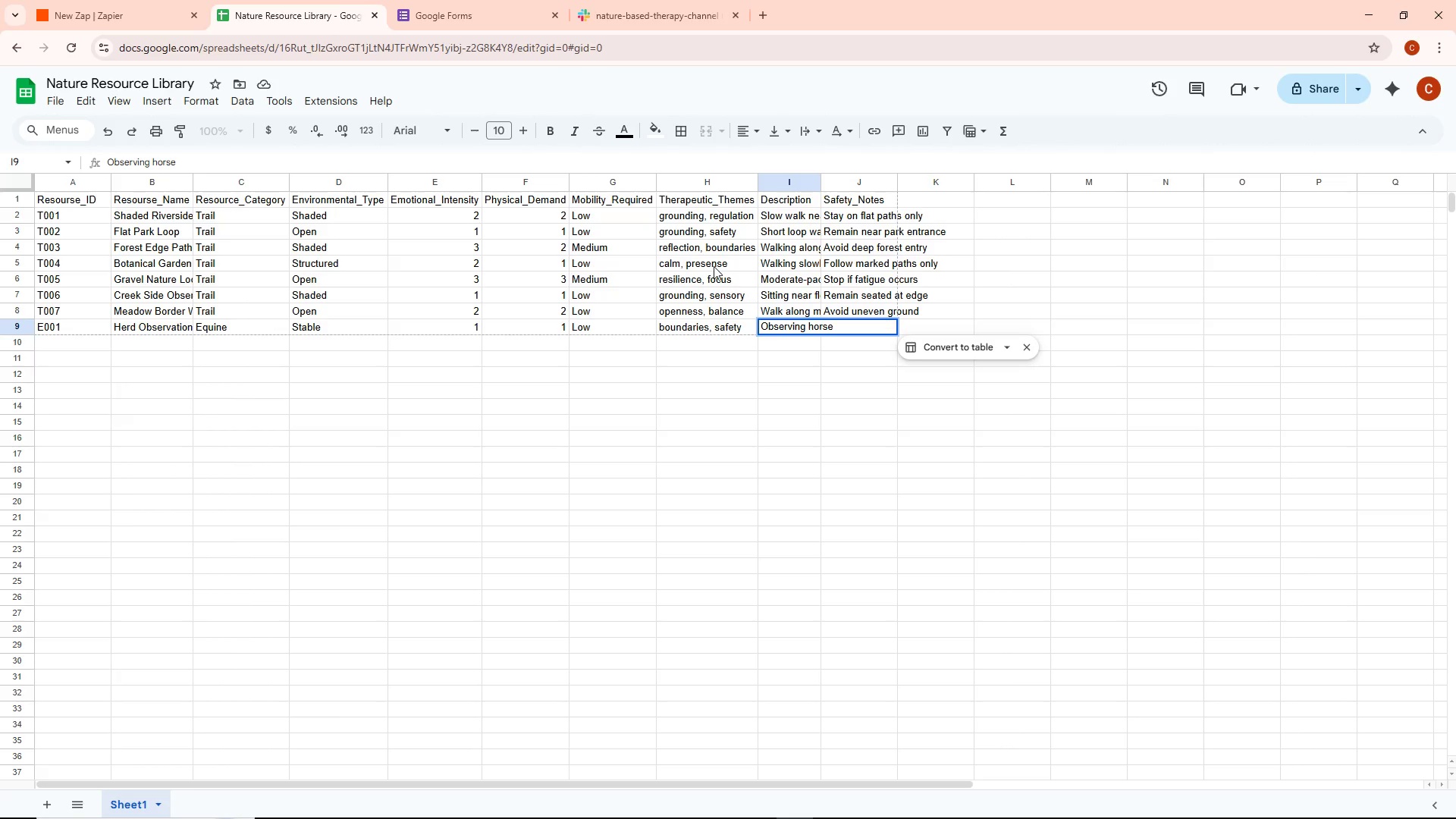 
wait(5.22)
 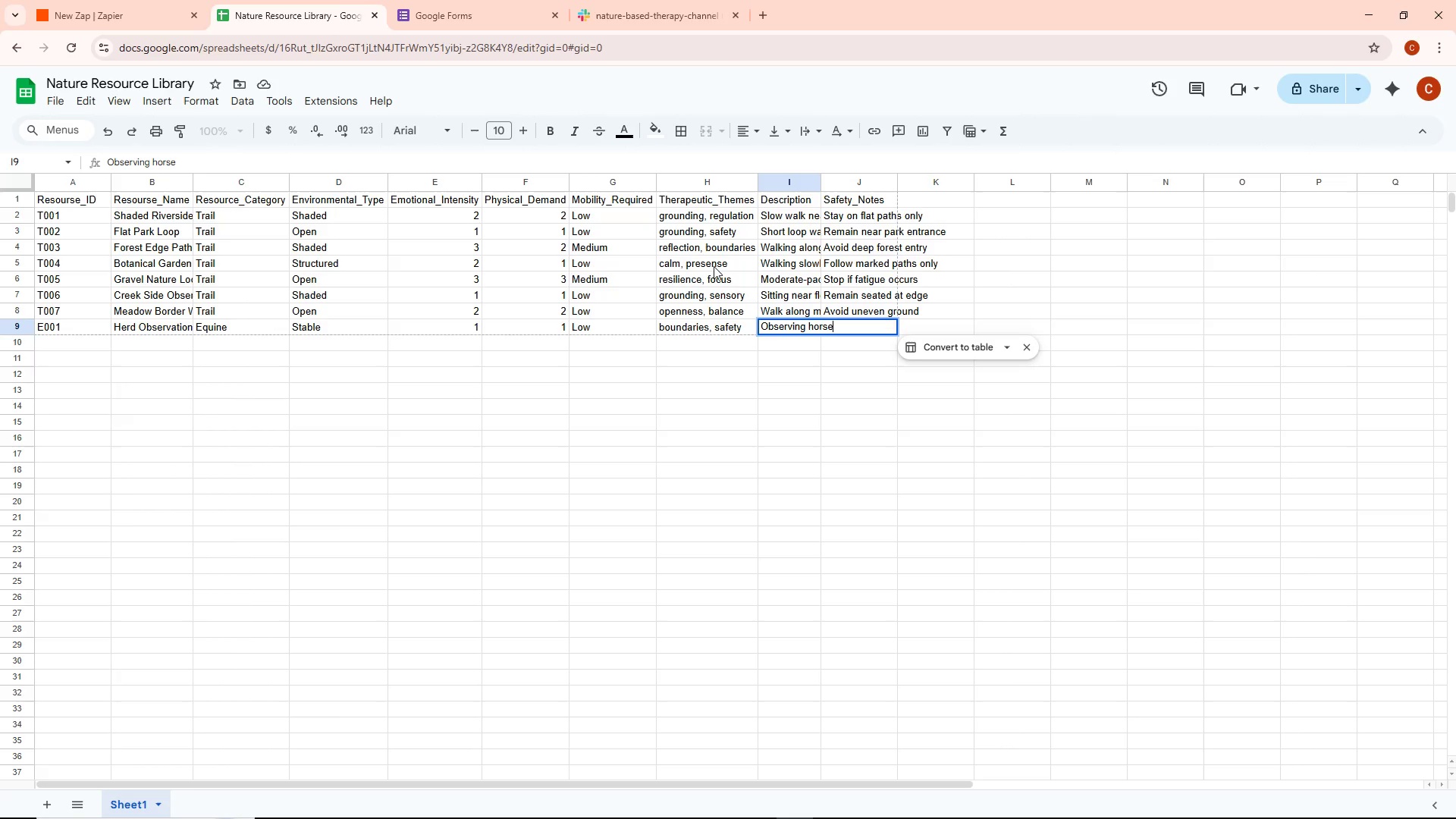 
type( interactions from outside enclosure)
 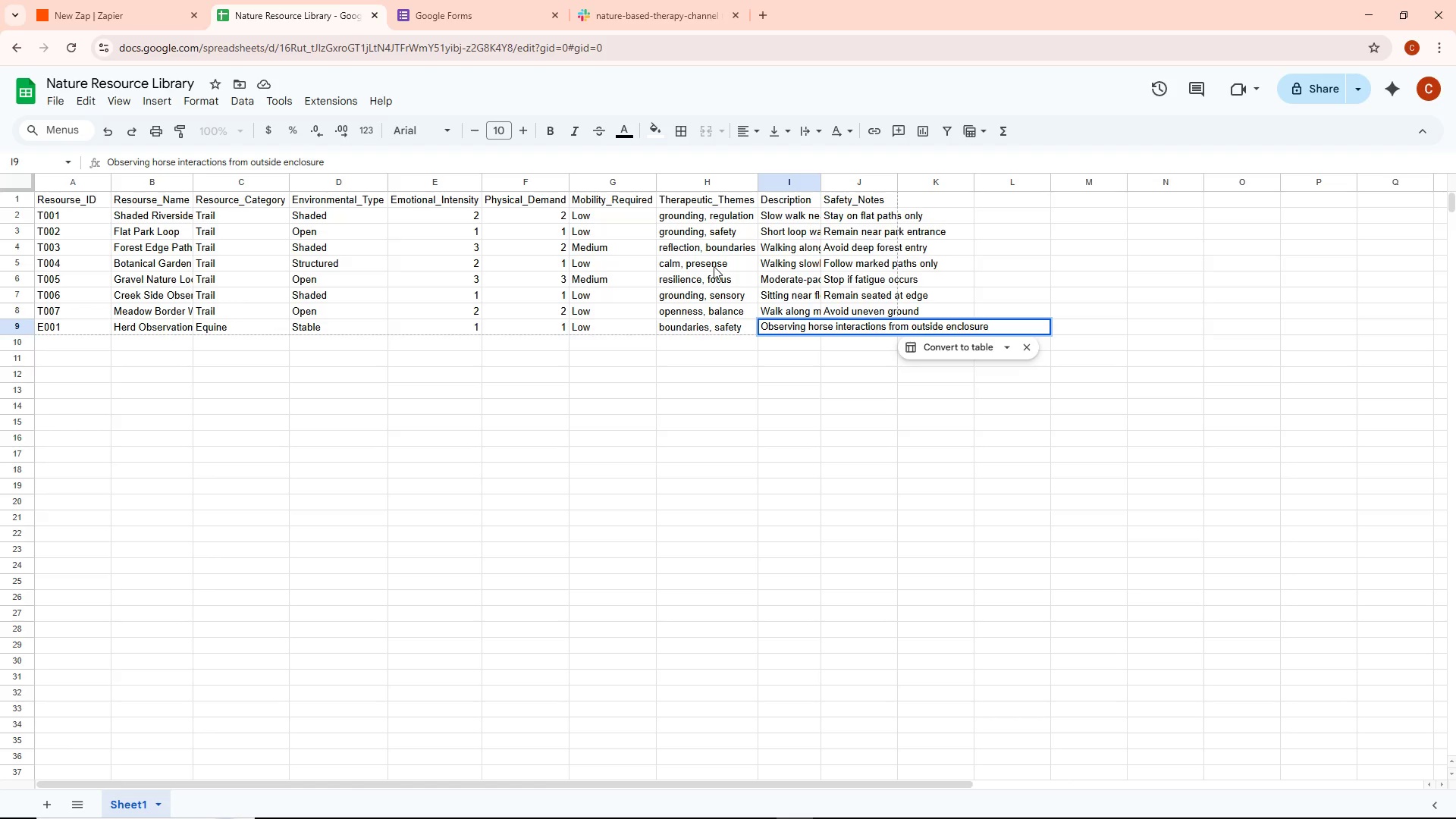 
wait(14.17)
 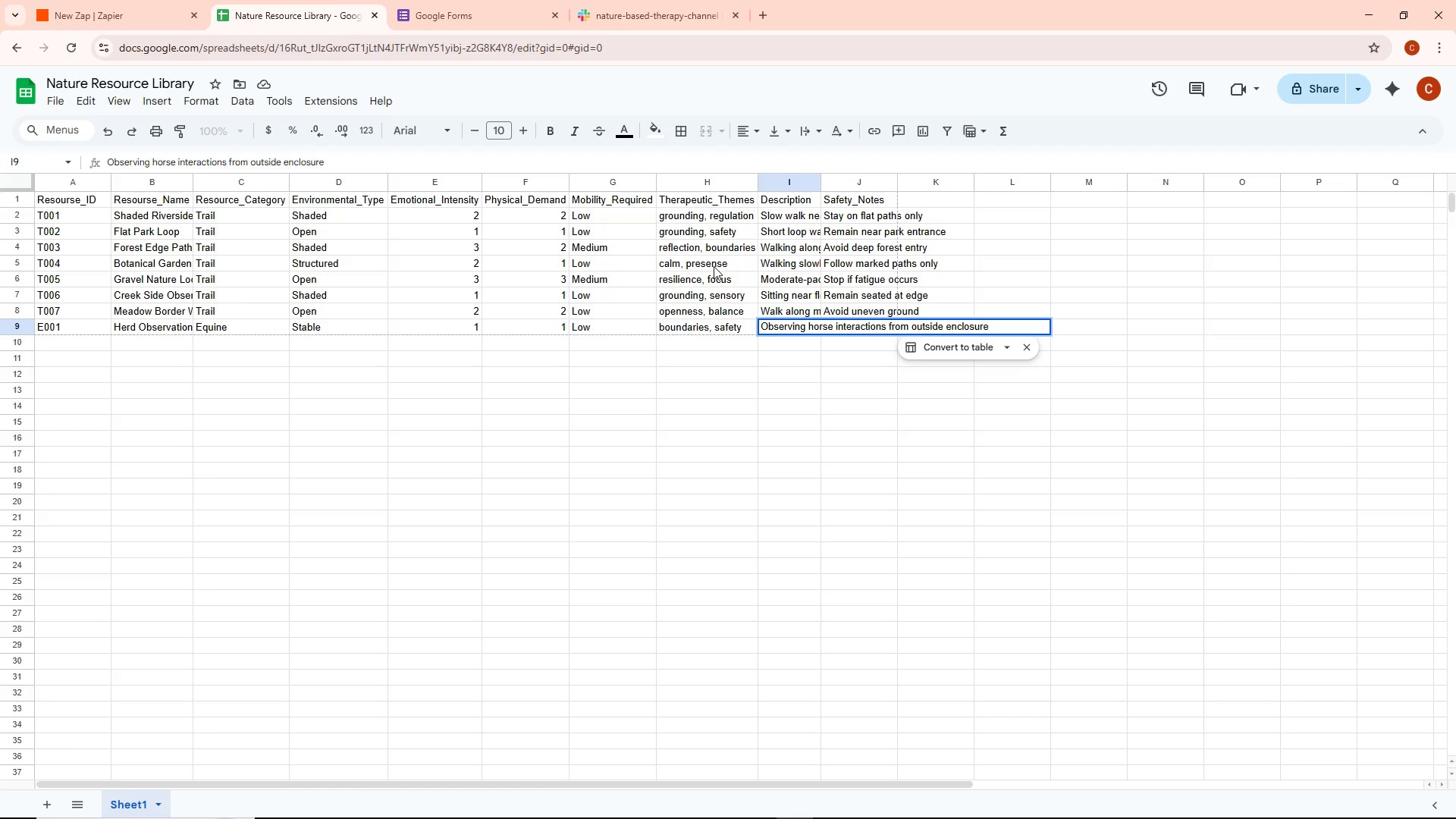 
left_click([762, 362])
 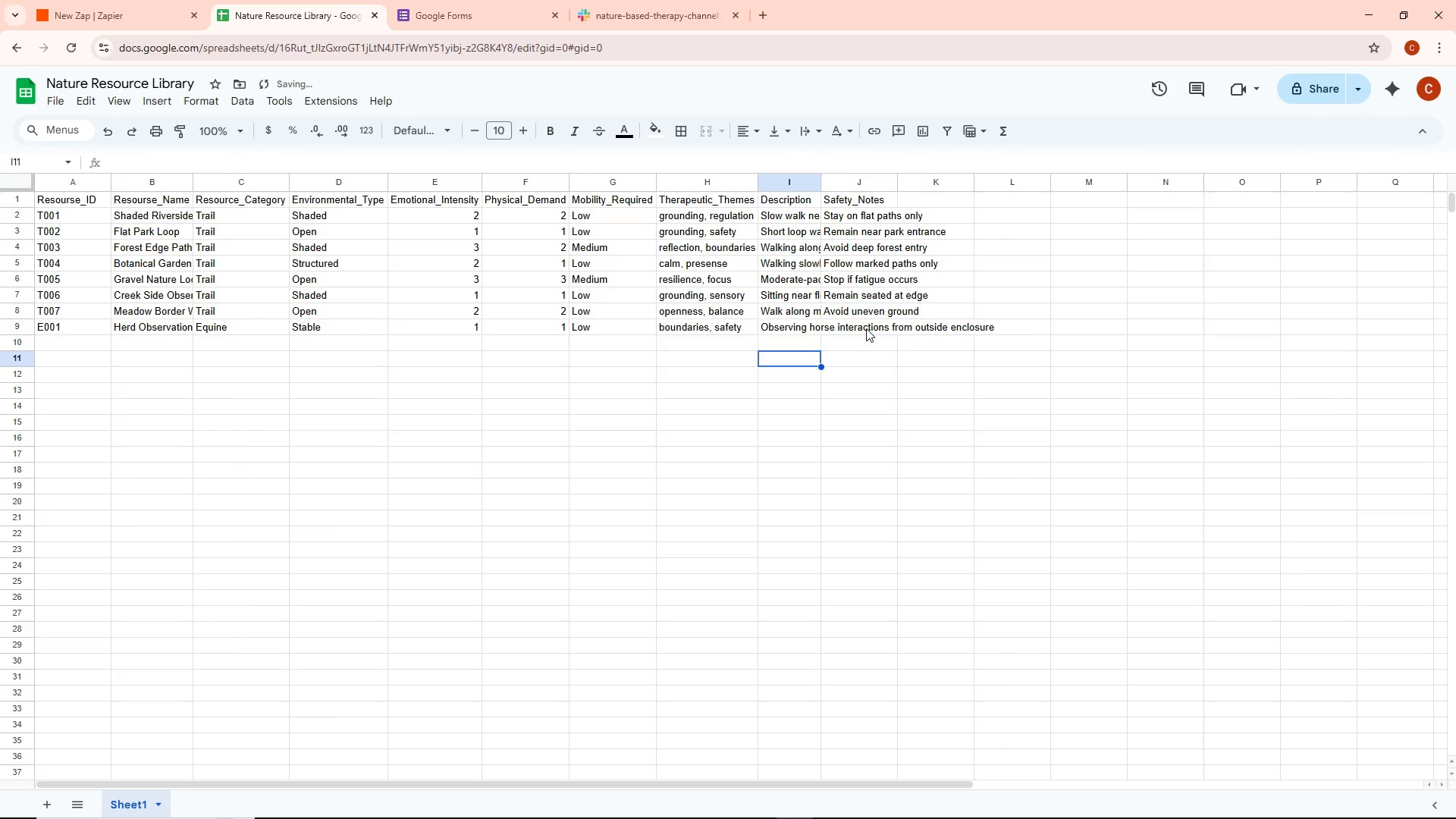 
double_click([866, 328])
 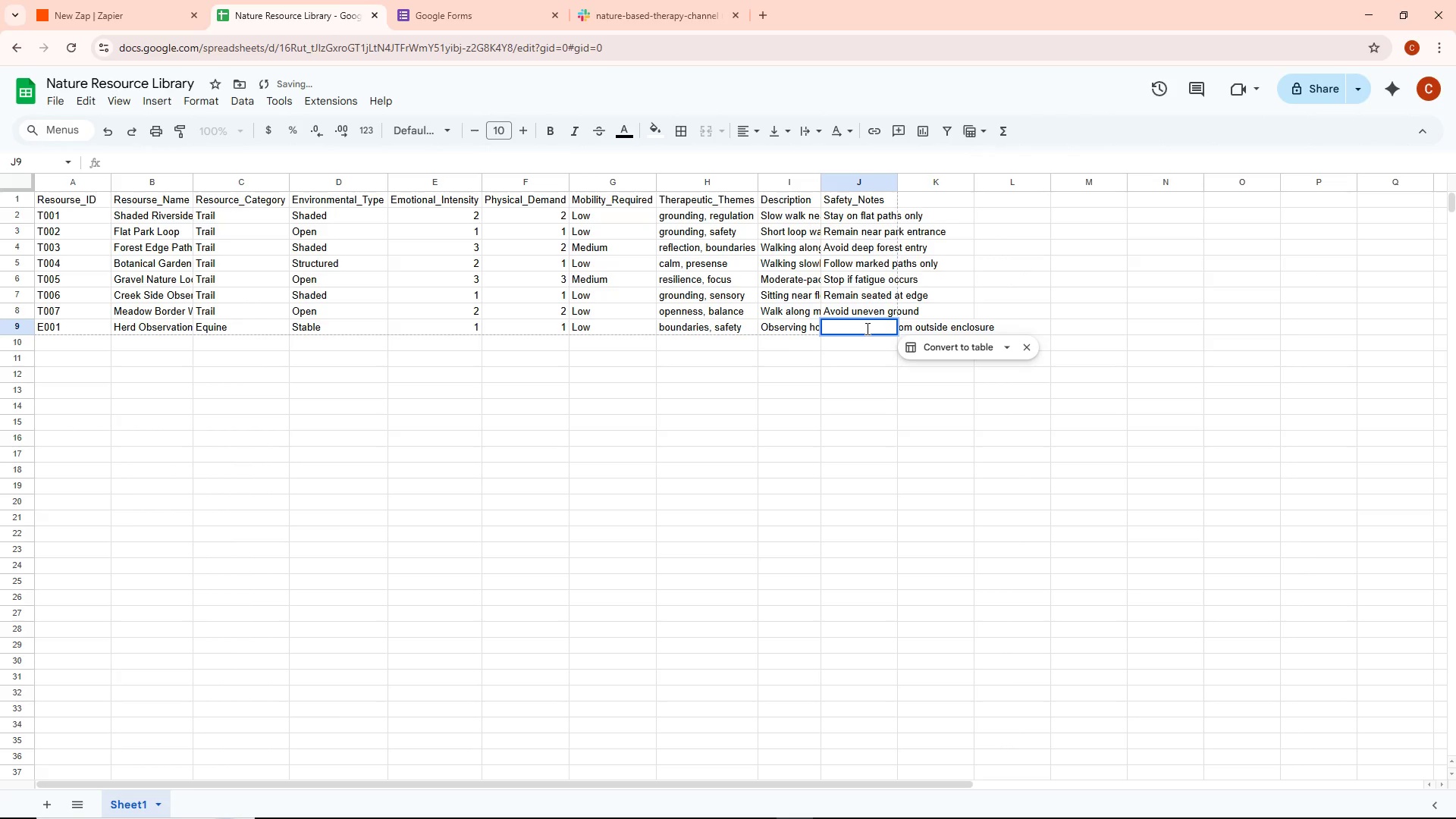 
type(No direct contact required)
 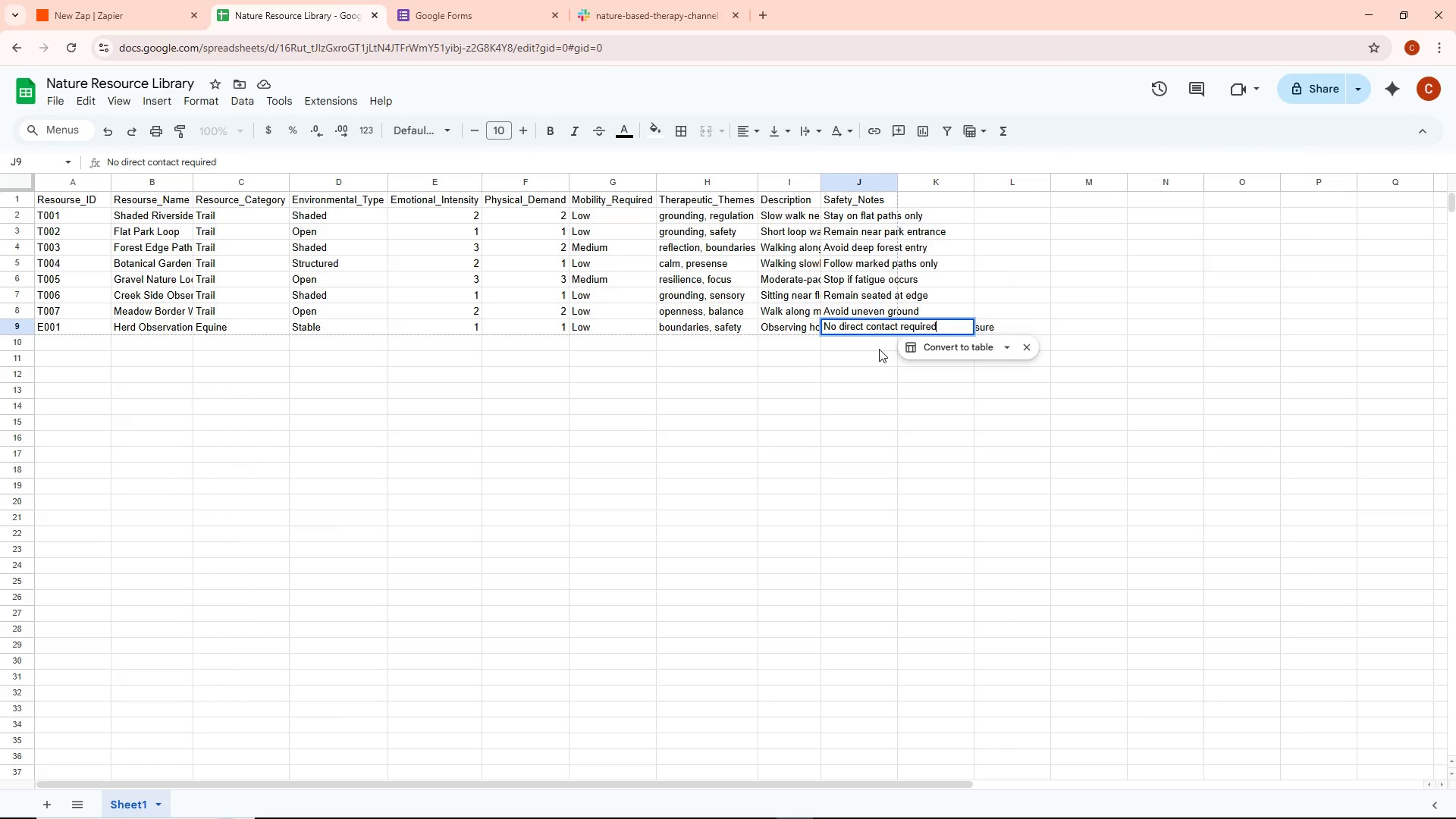 
mouse_move([792, 367])
 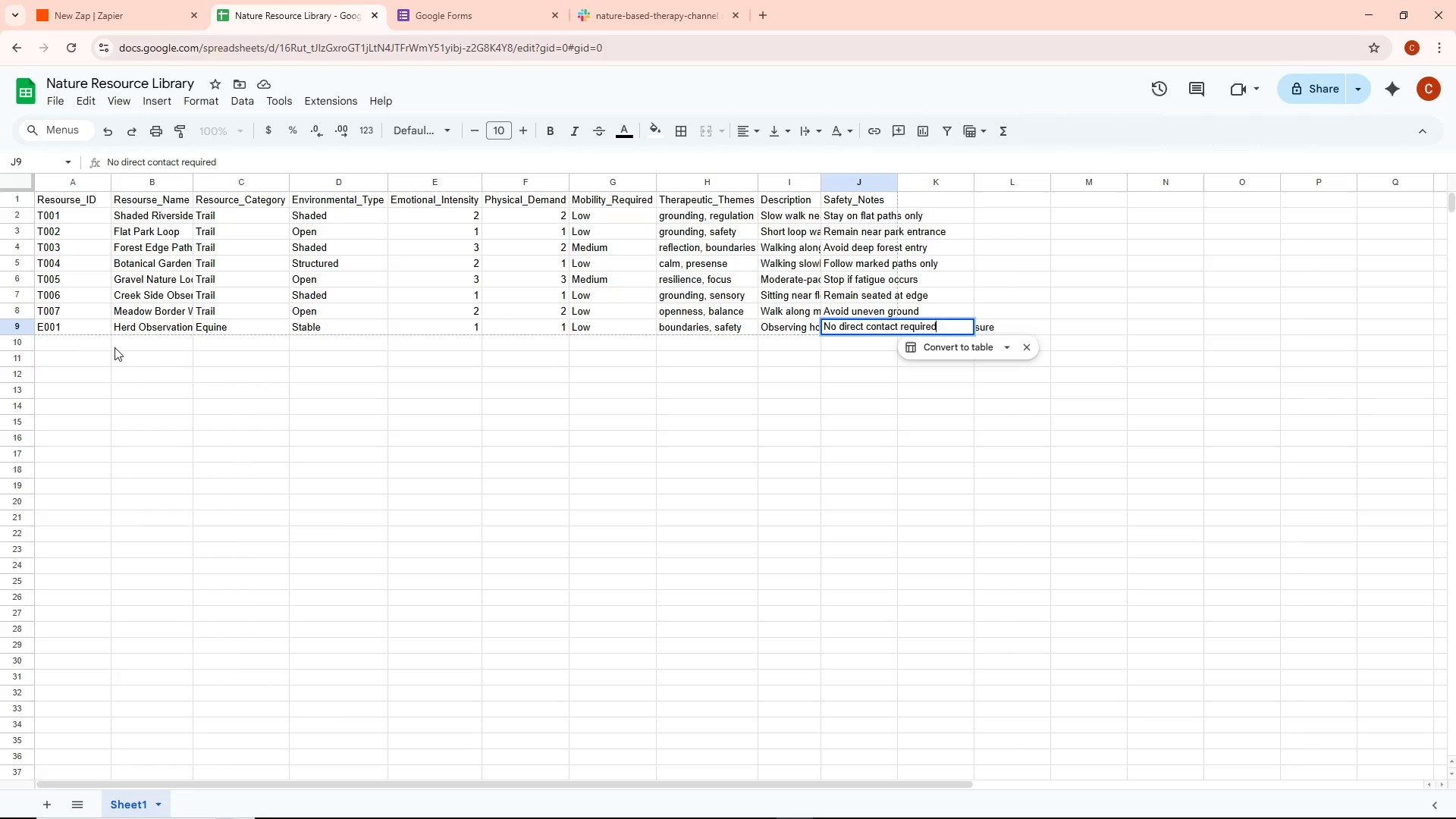 
double_click([84, 343])
 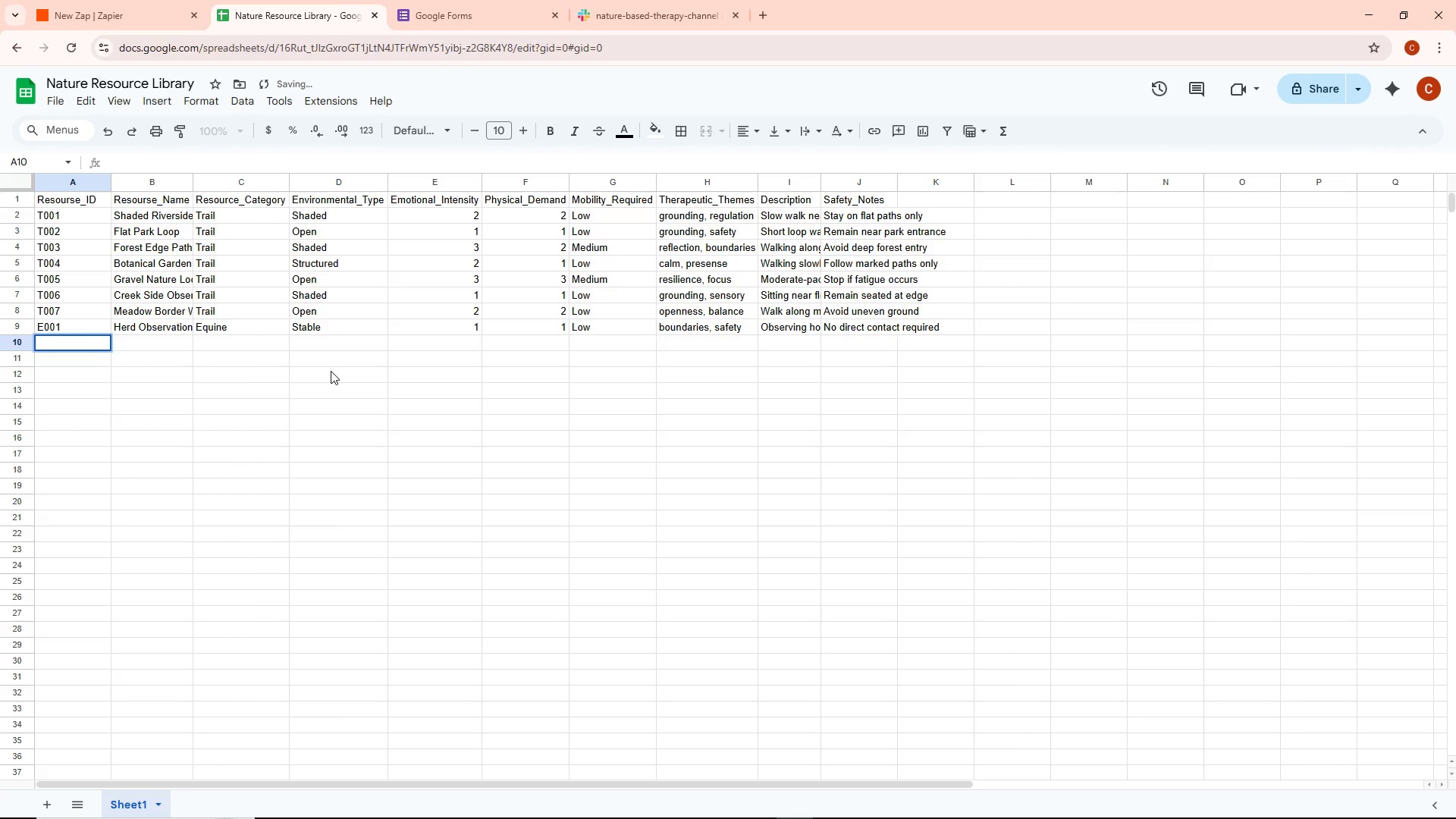 
key(Shift+E)
 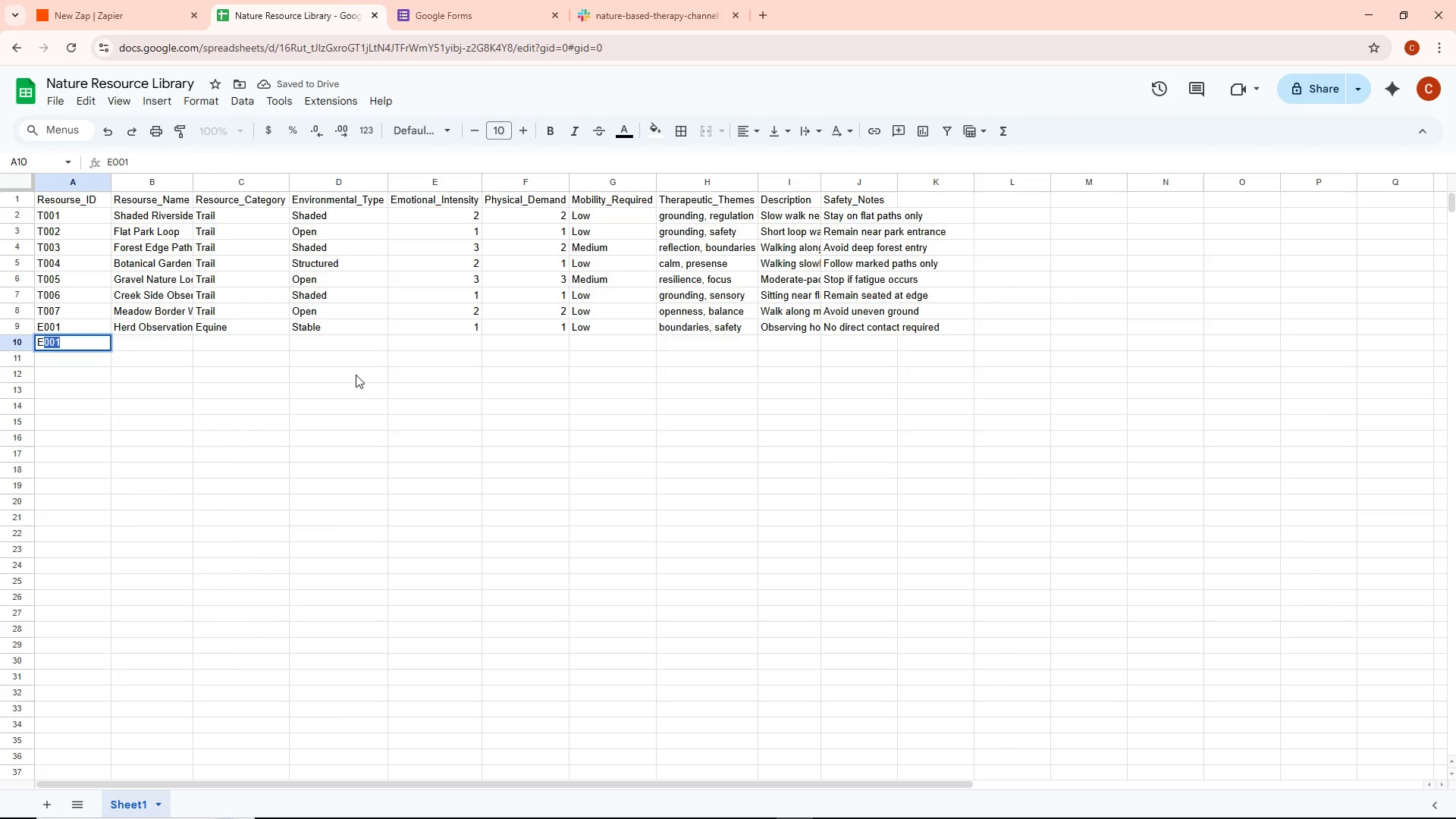 
type(002)
 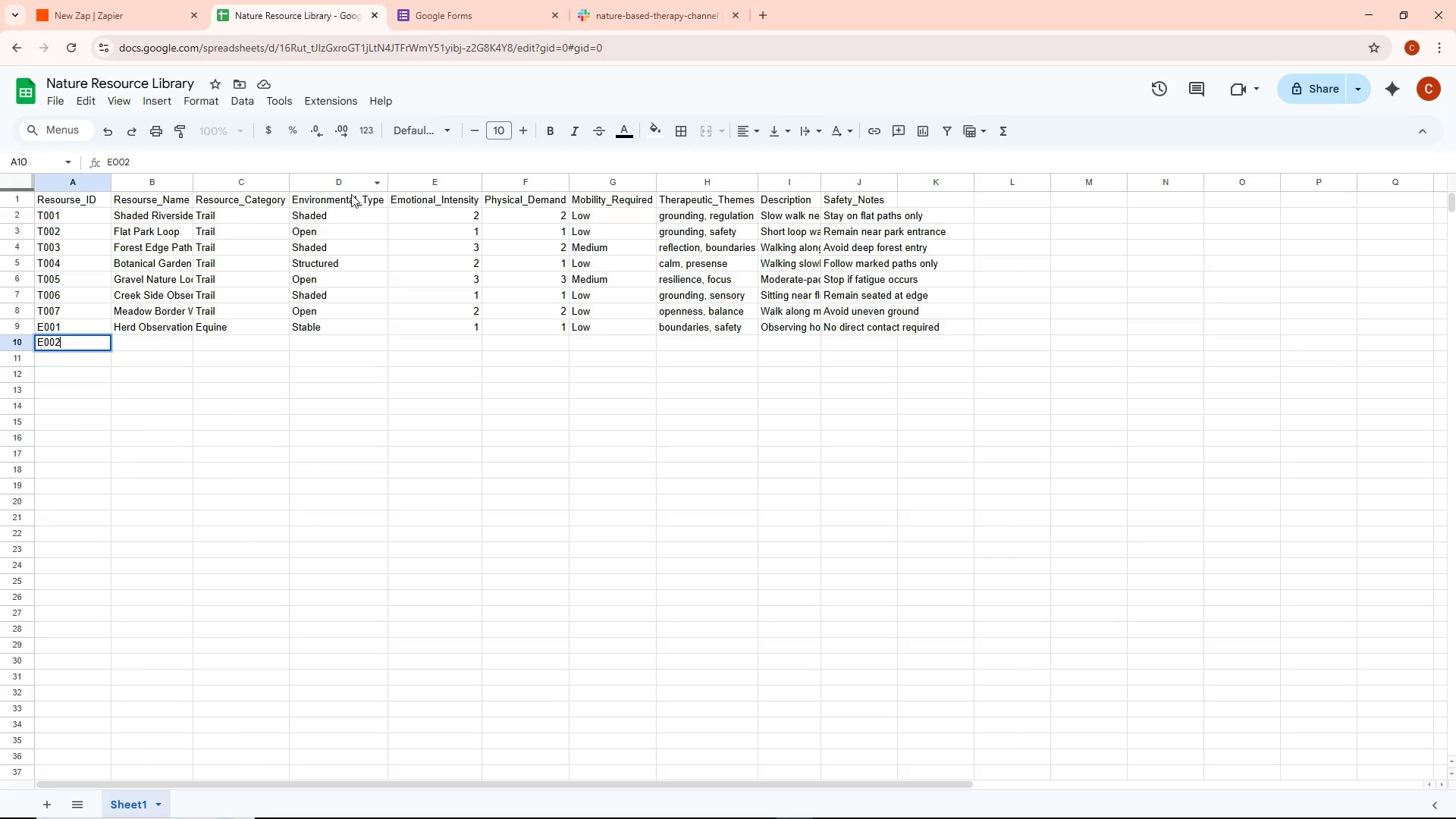 
double_click([138, 349])
 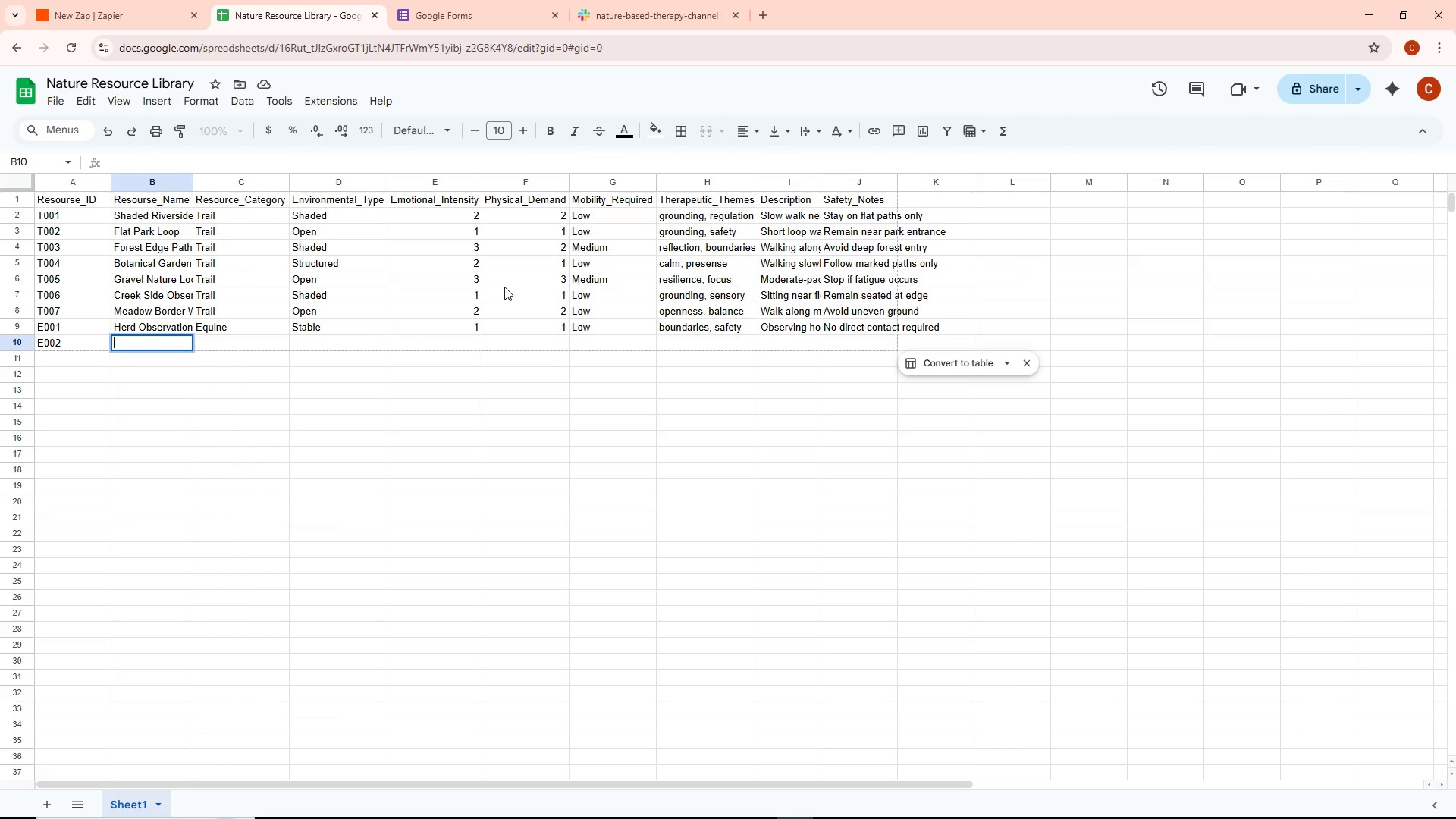 
wait(12.67)
 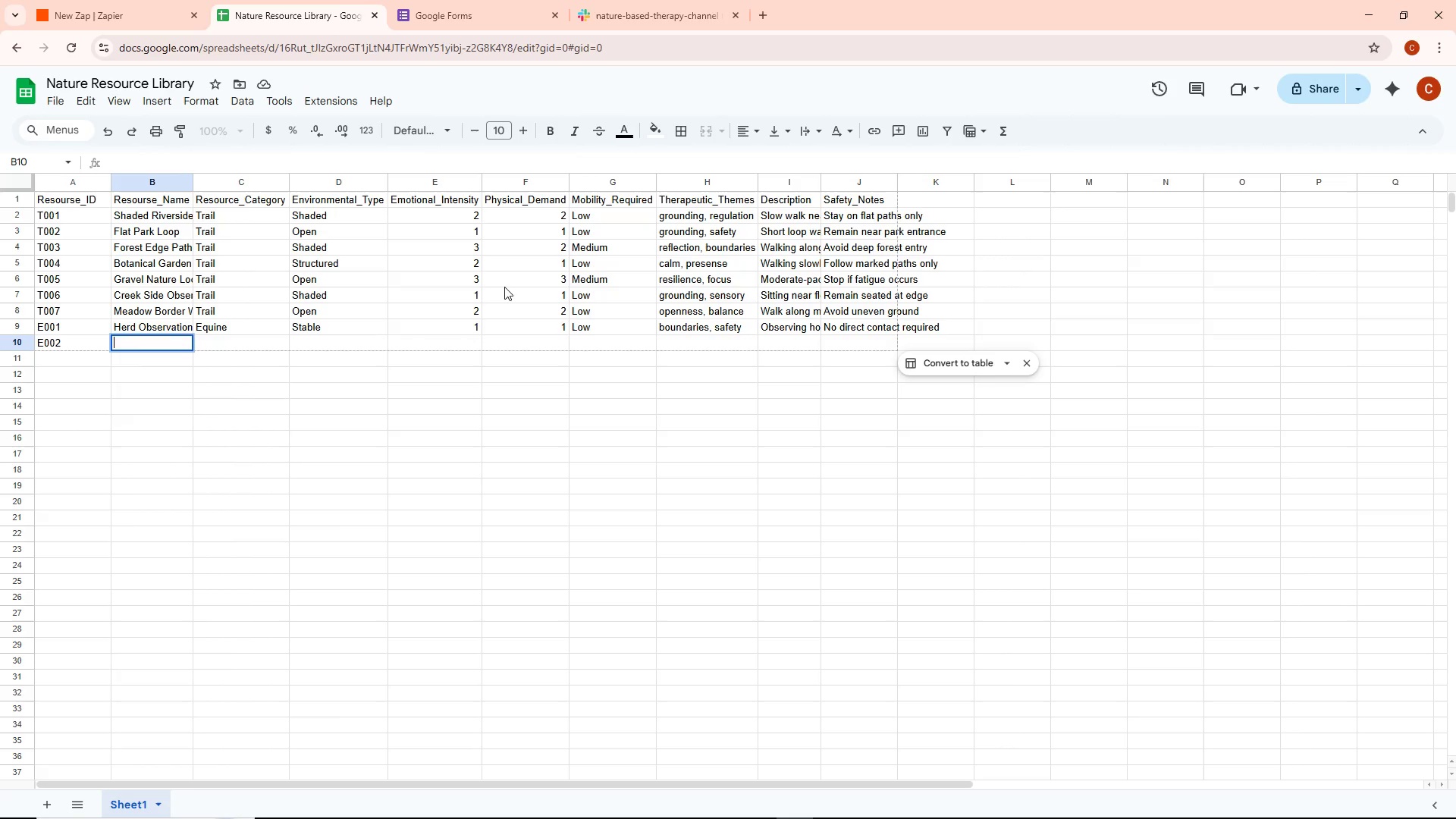 
type(Grooming Observation)
 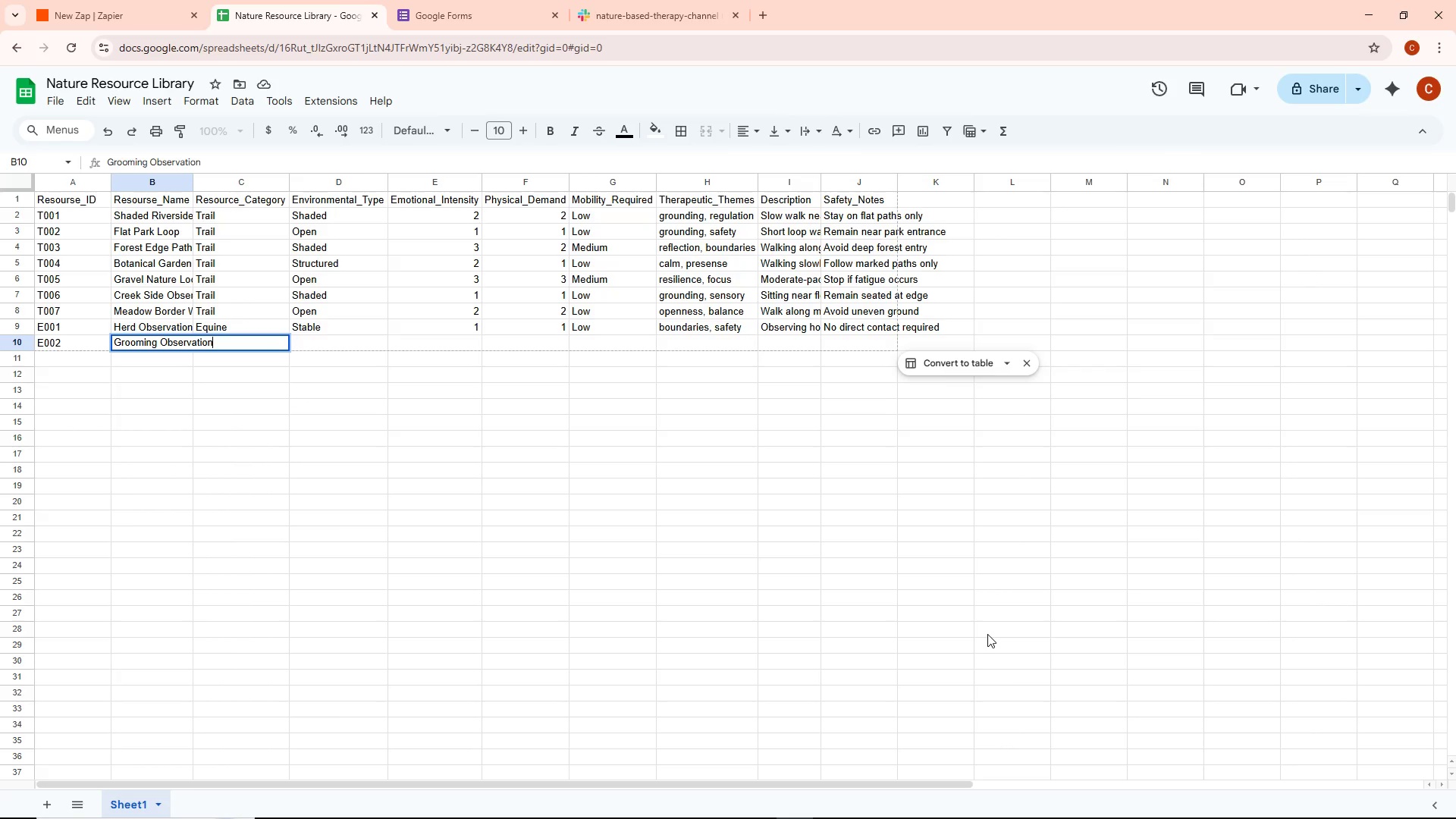 
key(Enter)
 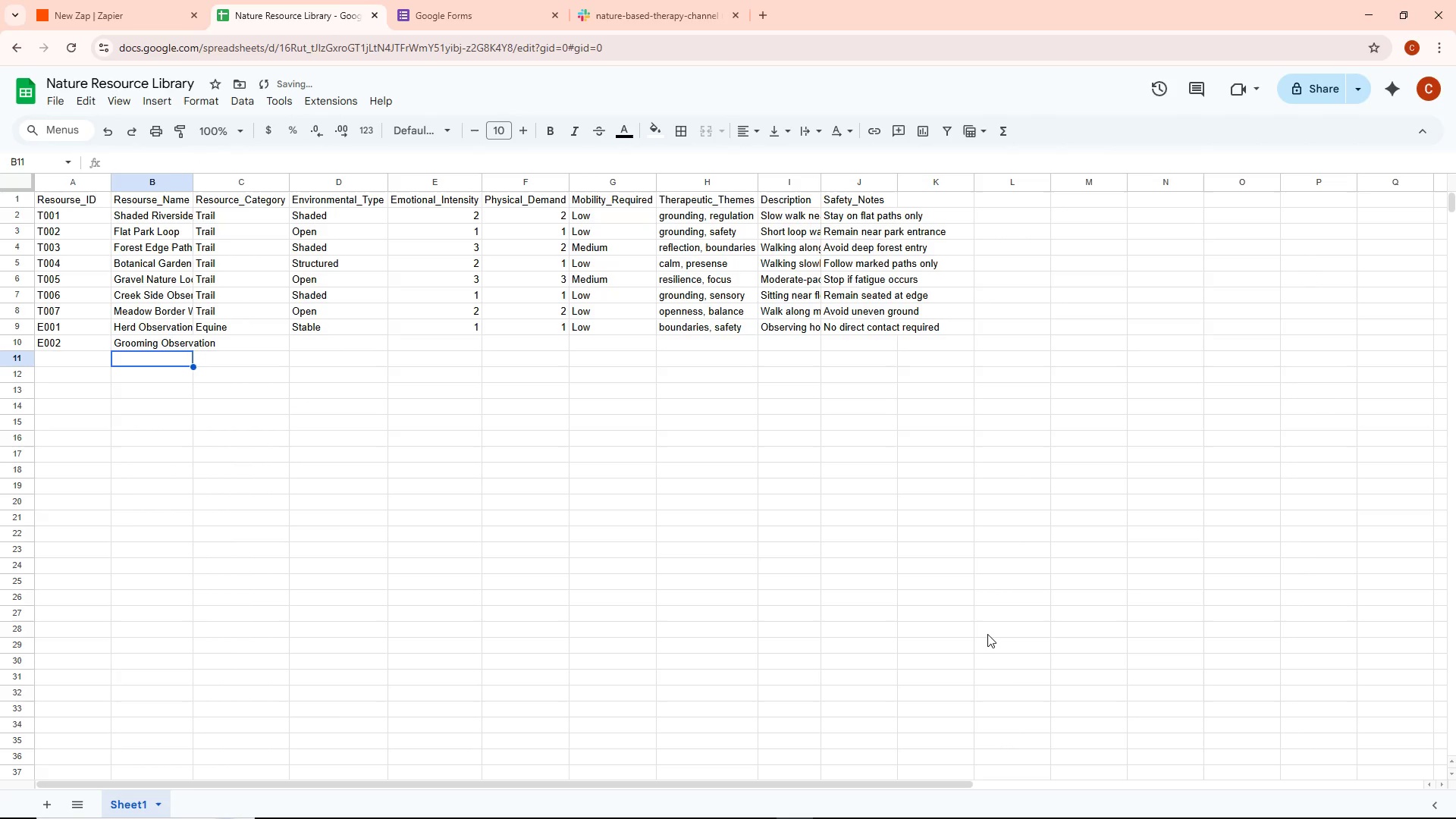 
key(ArrowRight)
 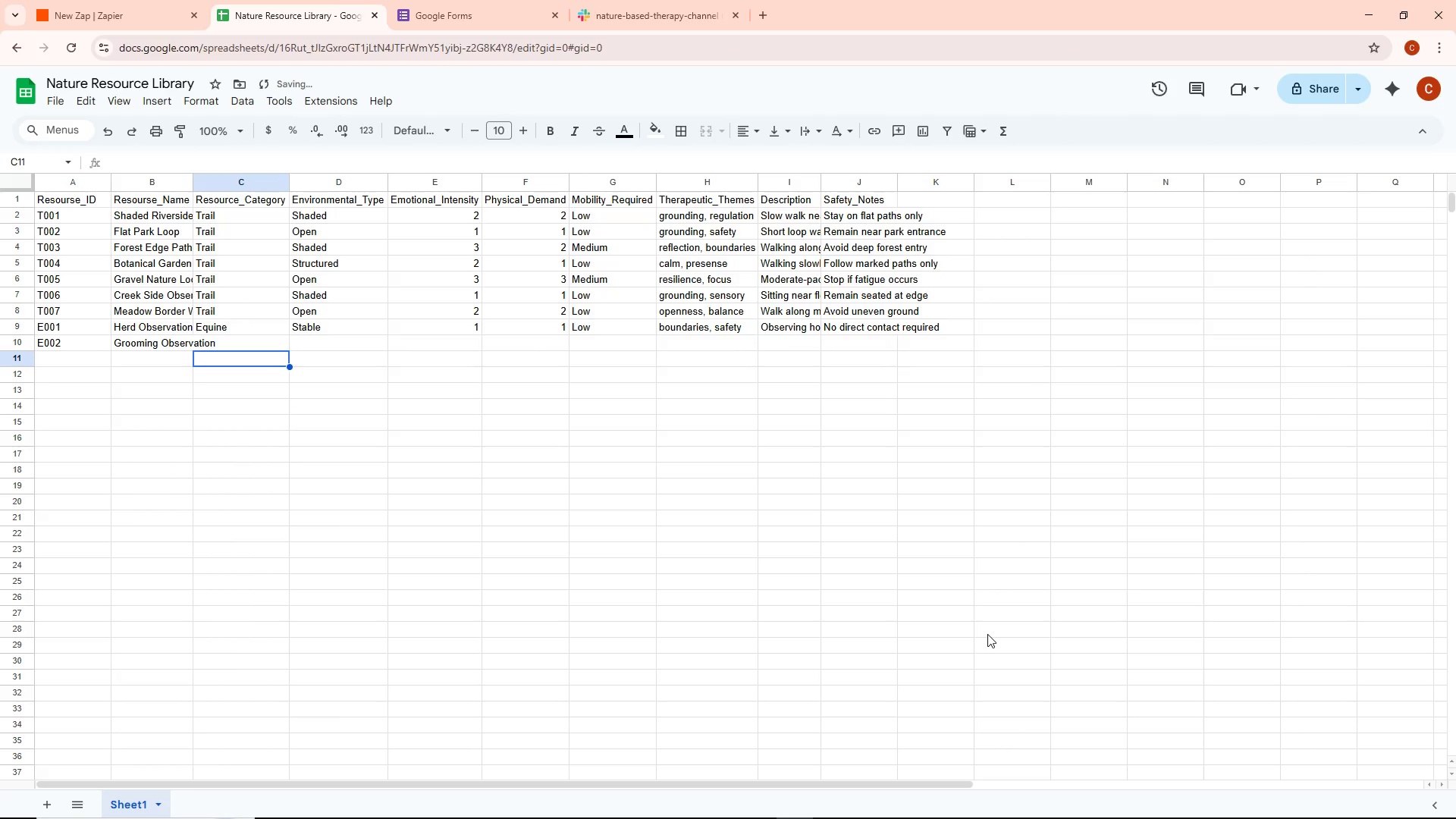 
key(ArrowUp)
 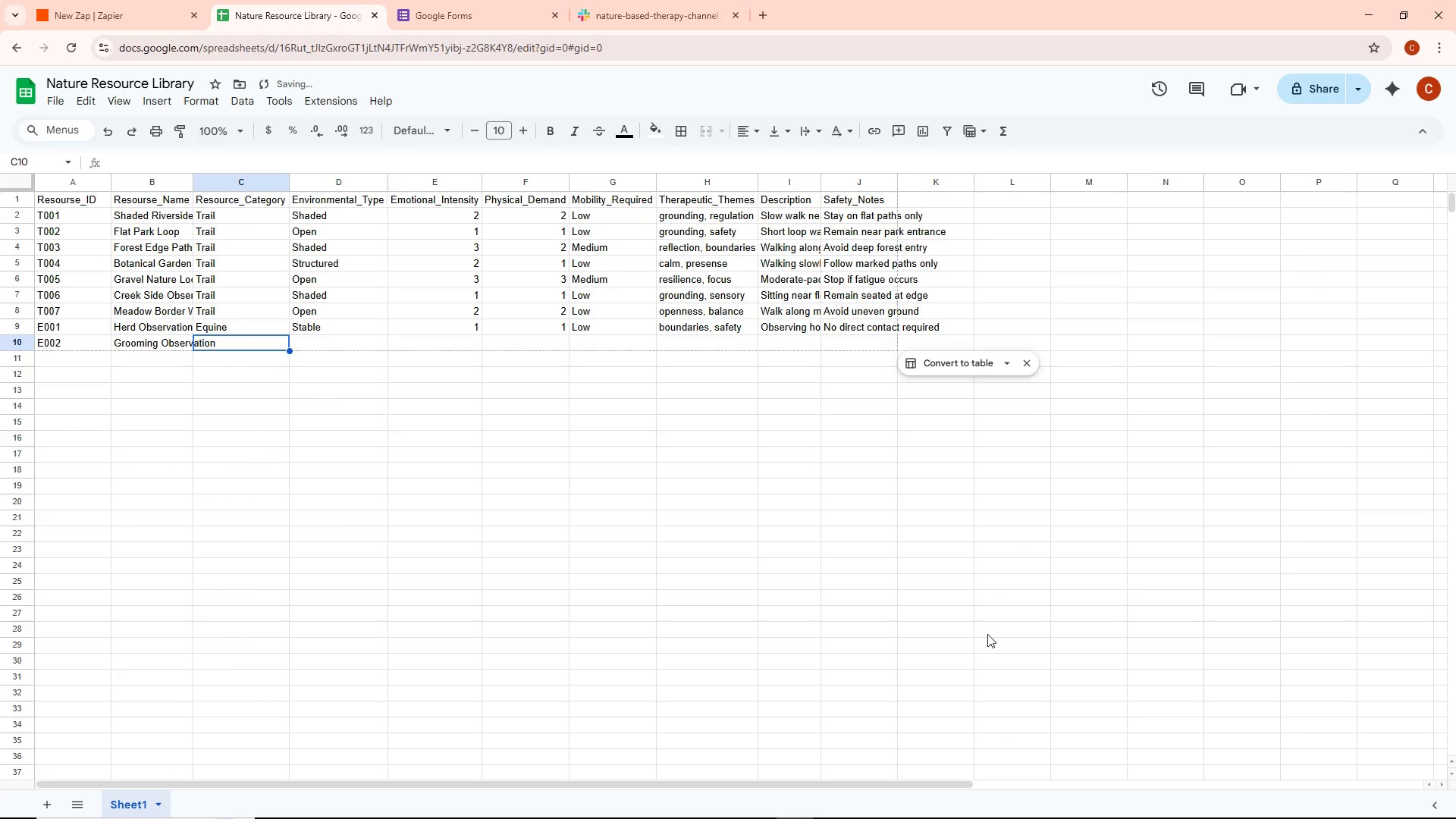 
key(Enter)
 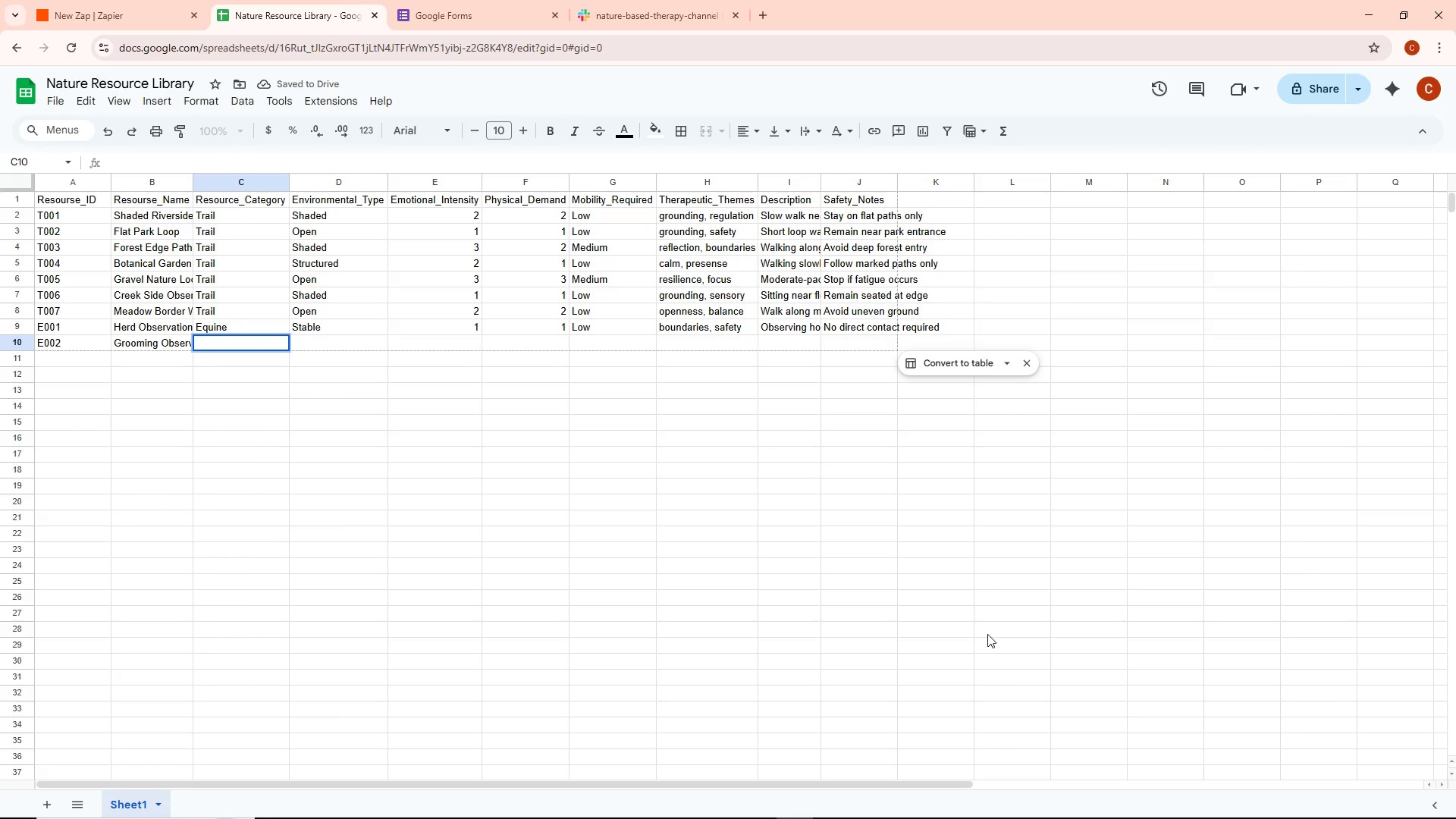 
type(Equine)
 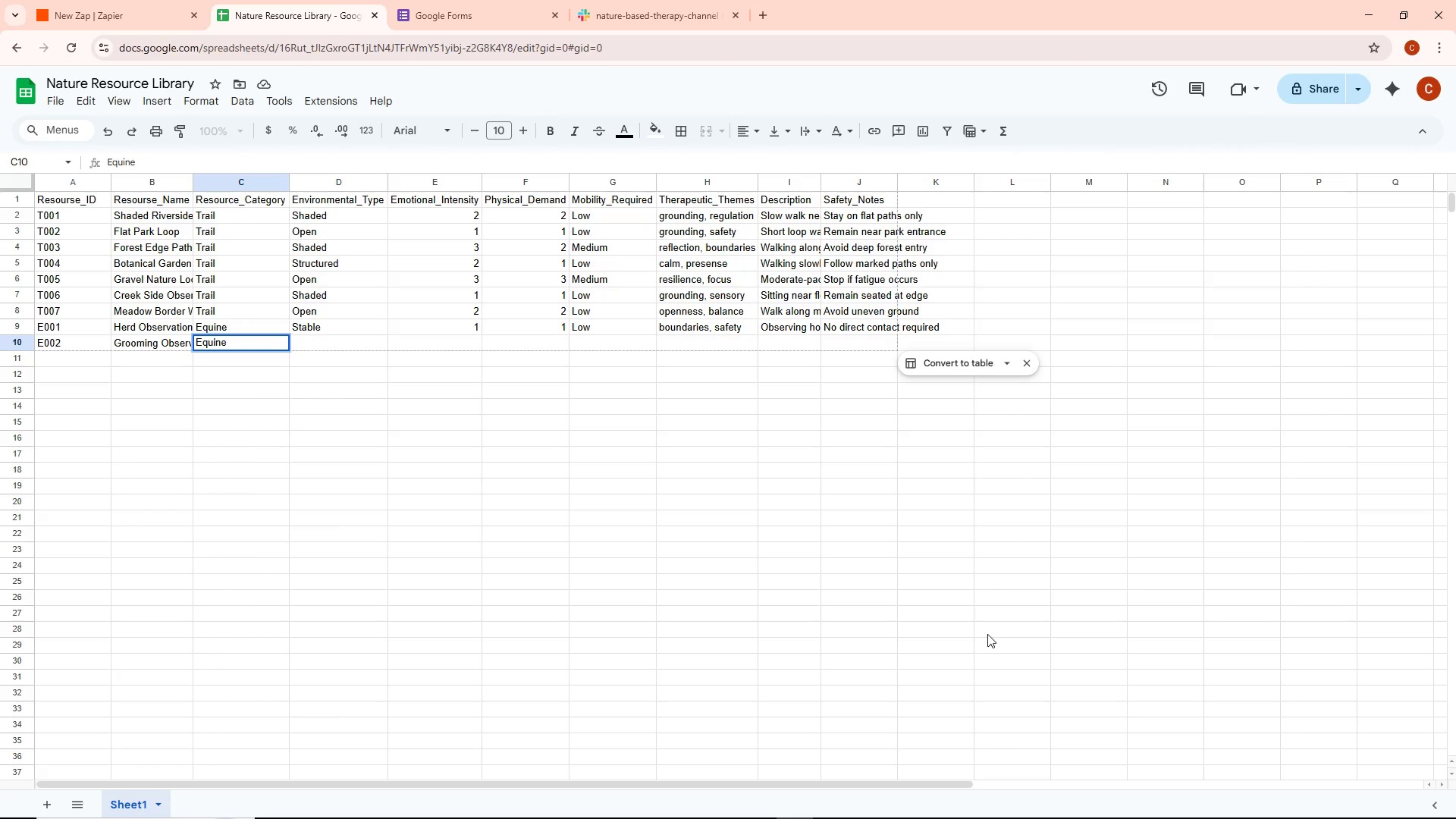 
key(Enter)
 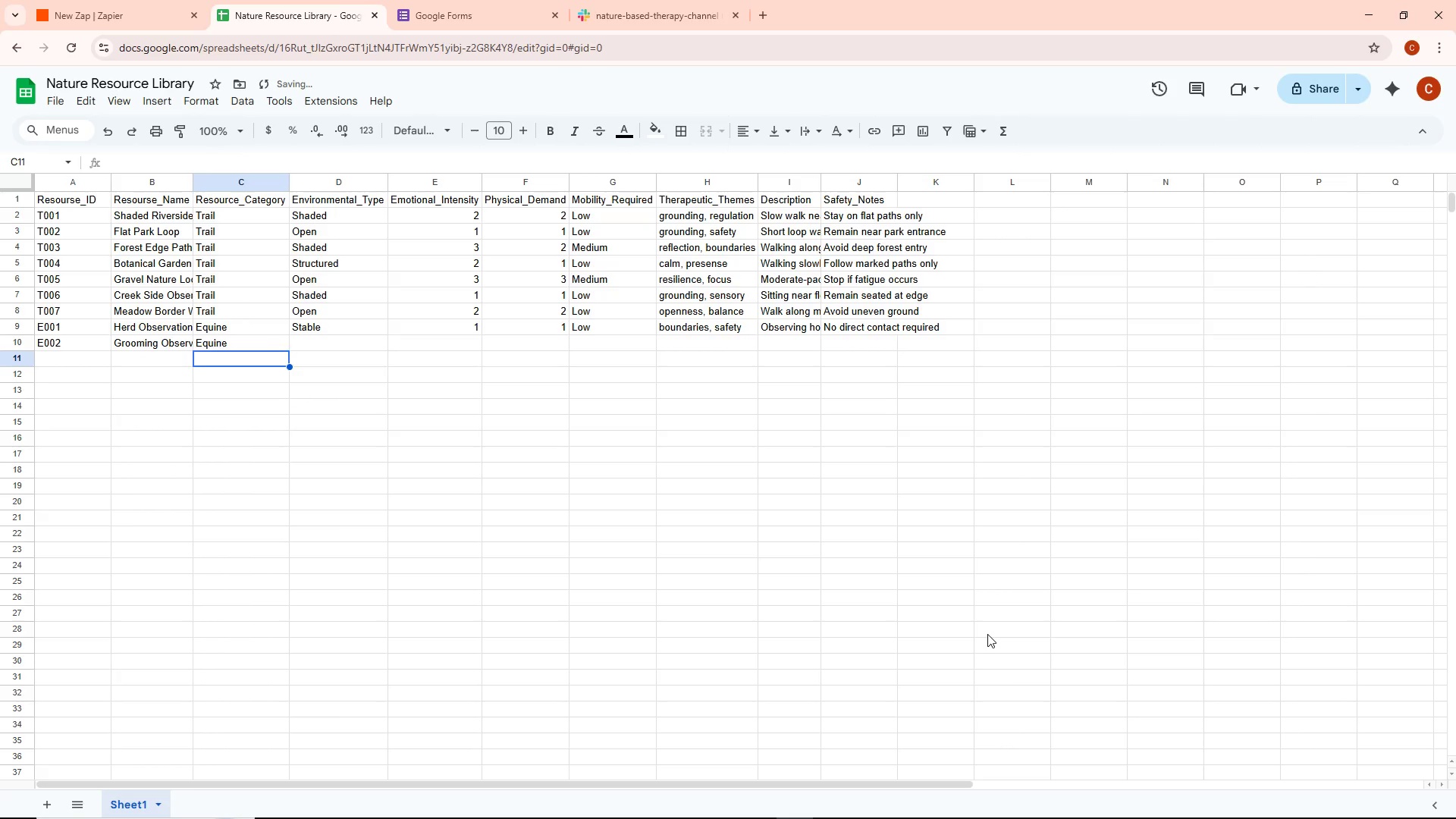 
key(ArrowRight)
 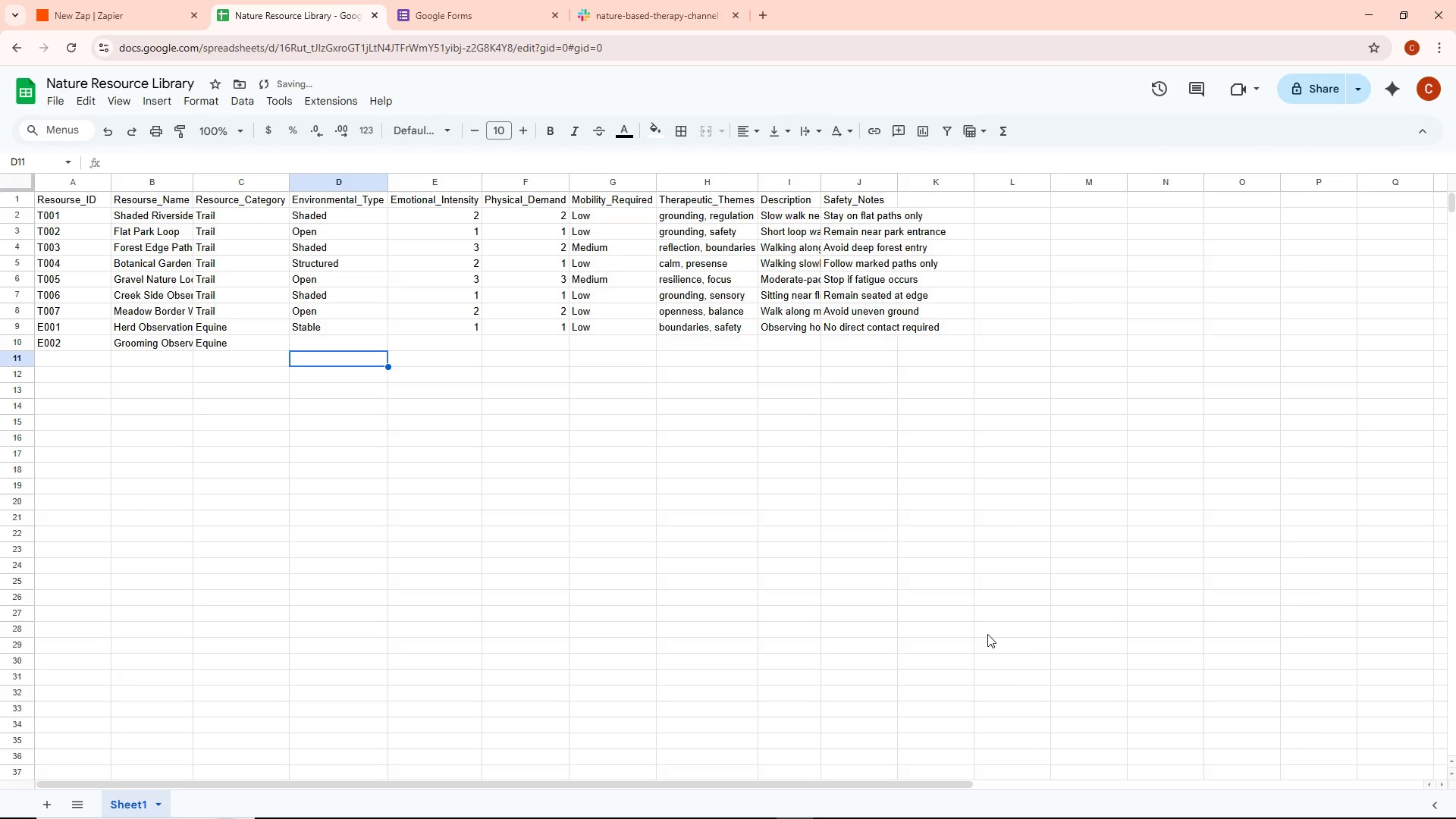 
key(ArrowUp)
 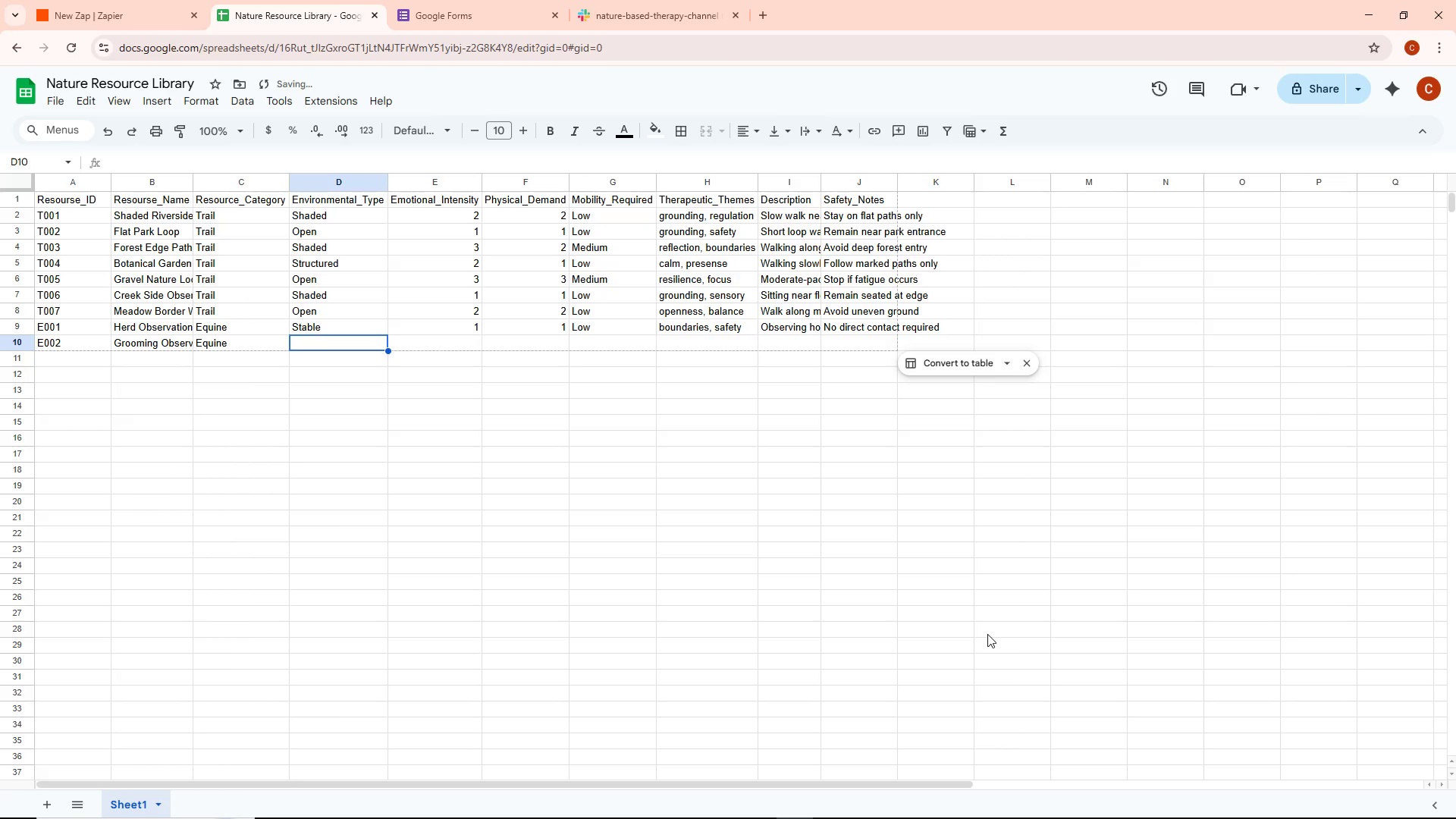 
key(Enter)
 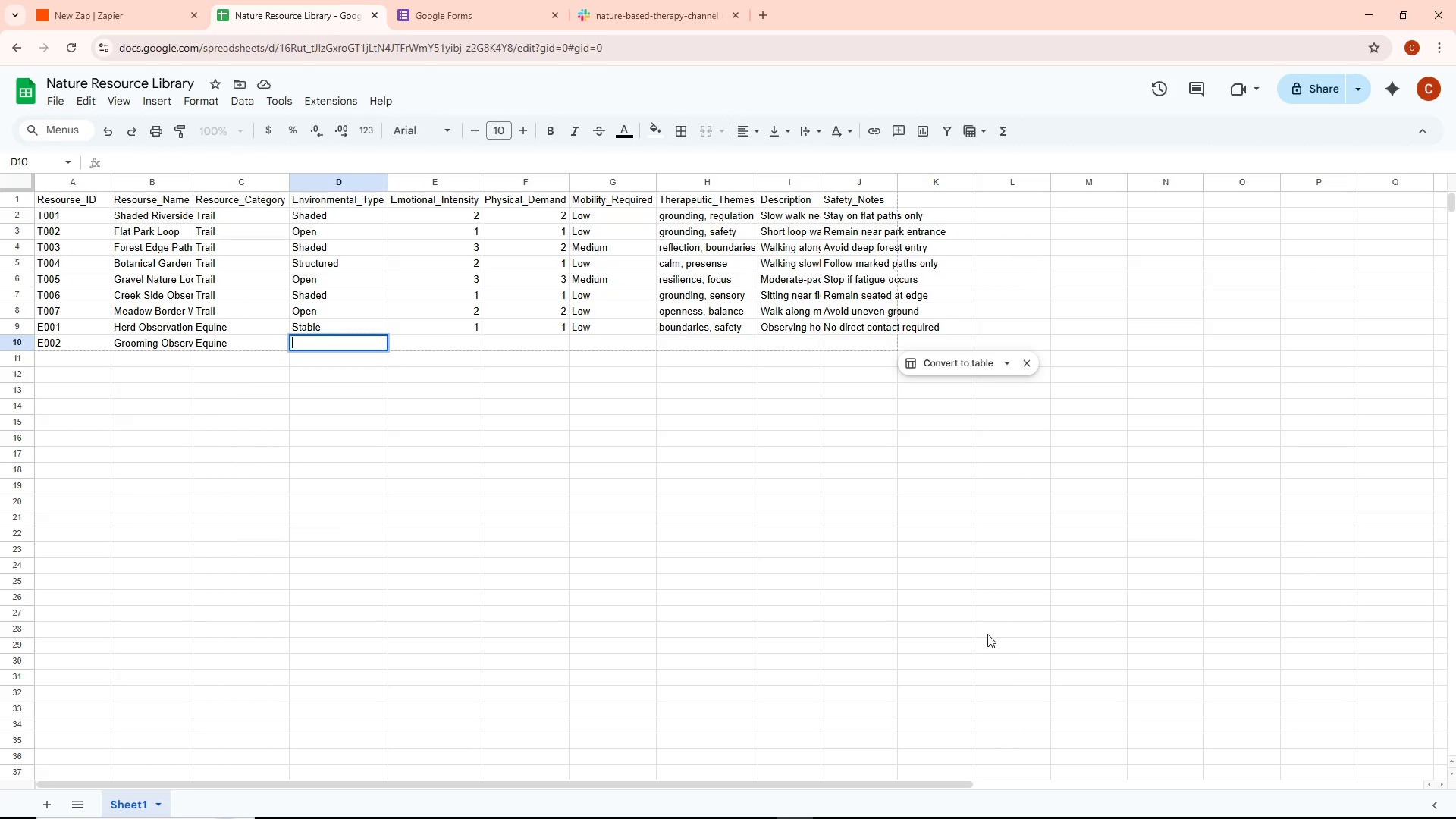 
wait(5.61)
 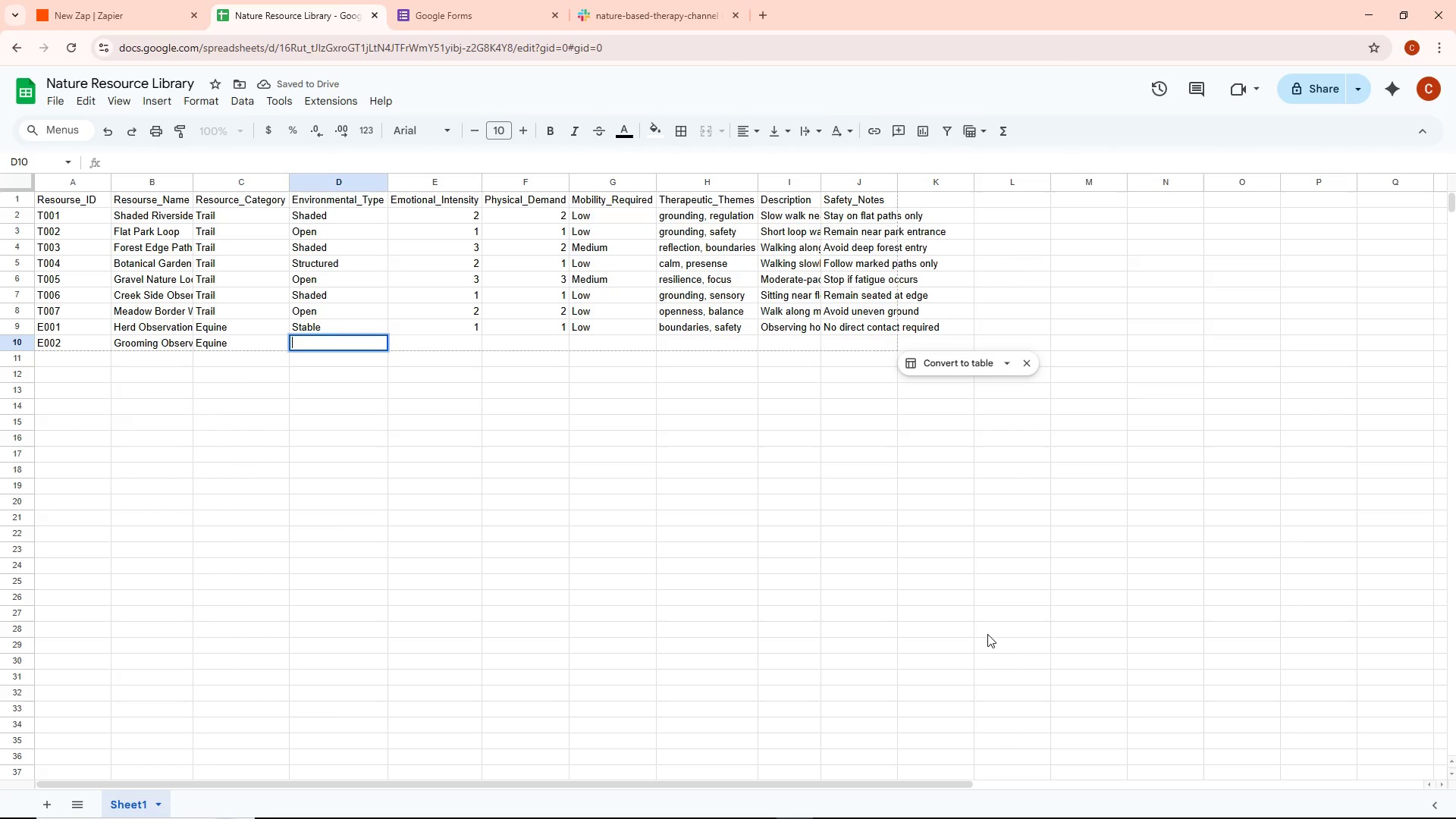 
type(Stable)
 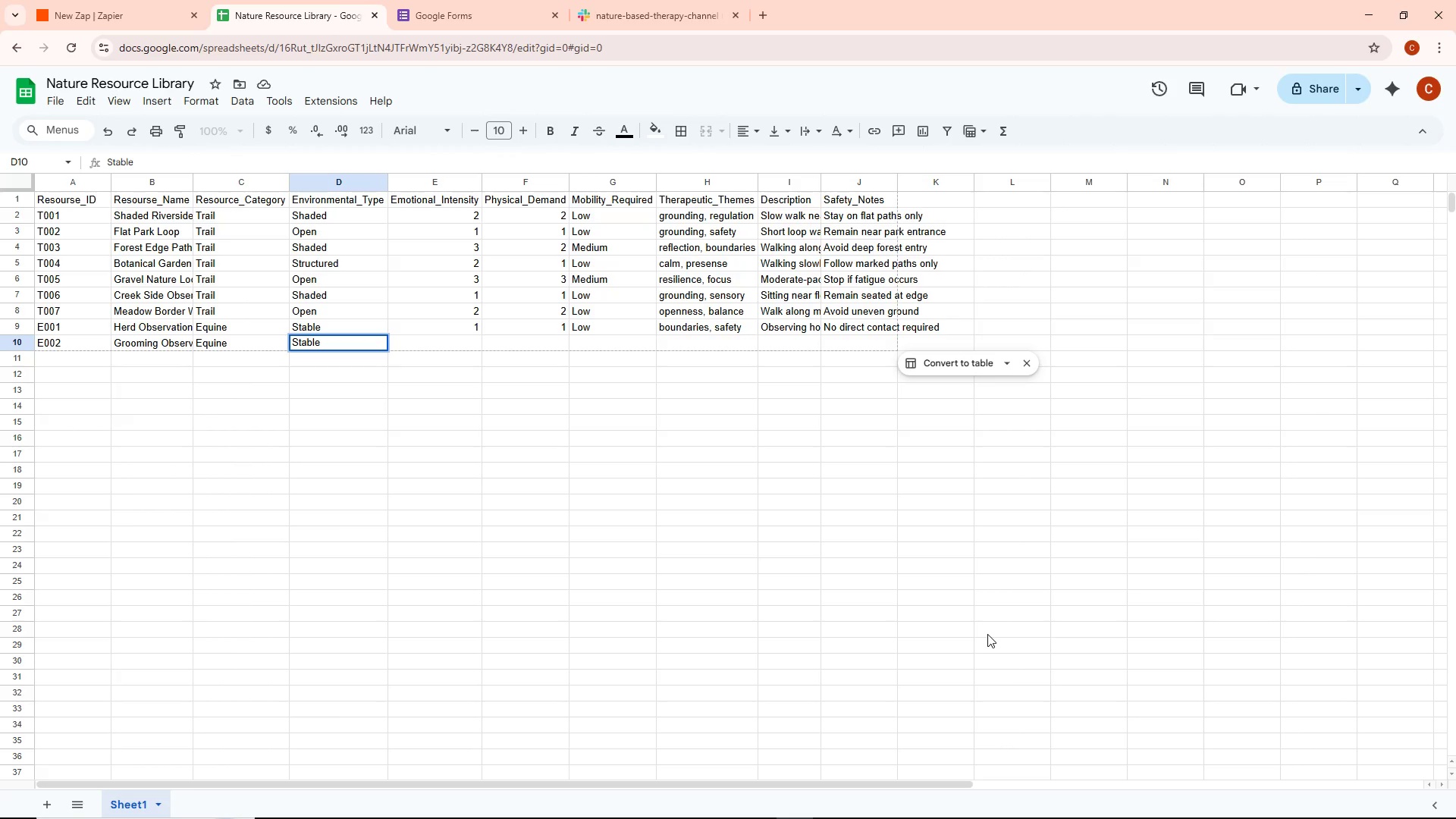 
key(Enter)
 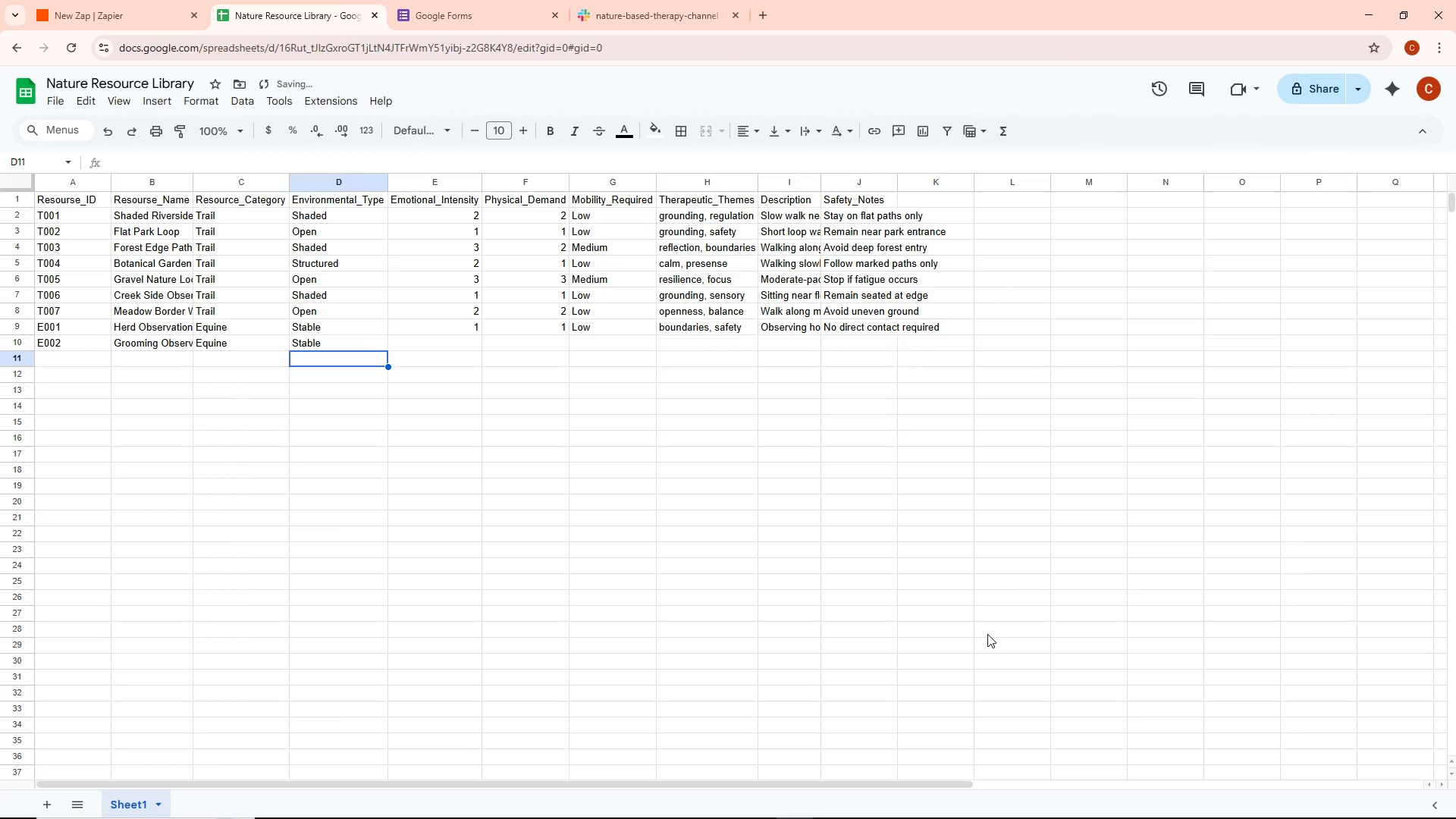 
key(ArrowRight)
 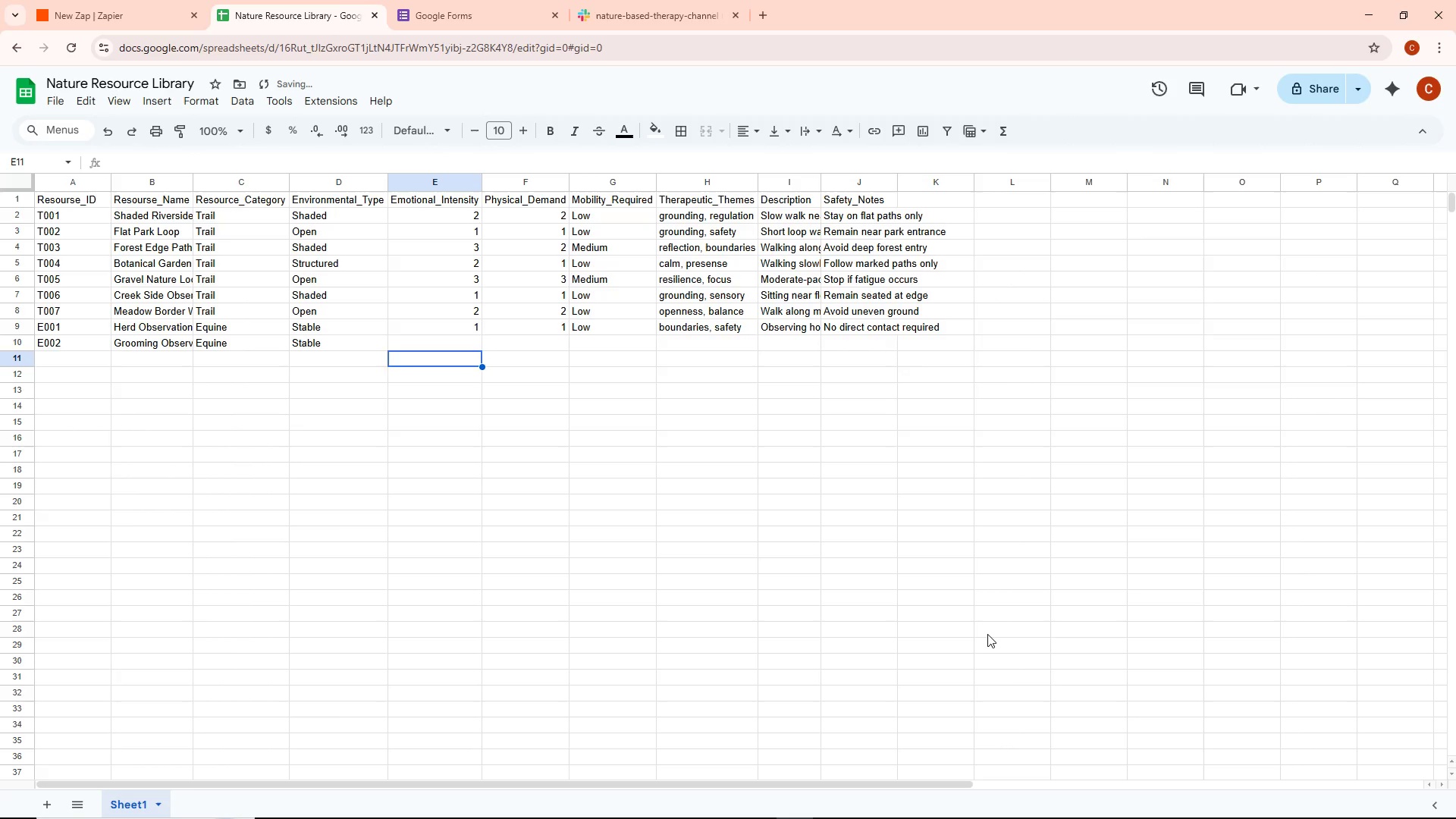 
key(ArrowUp)
 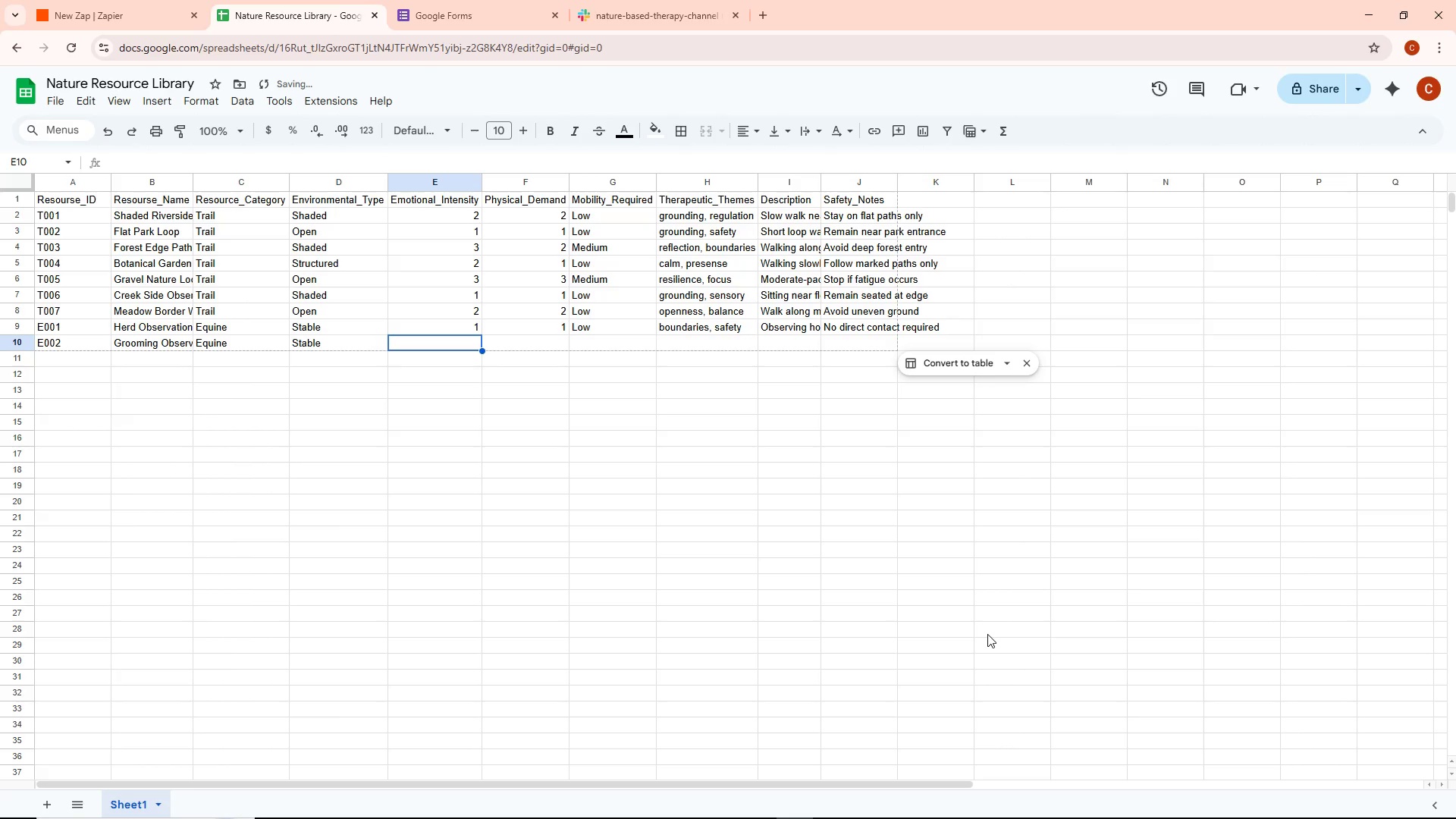 
key(Enter)
 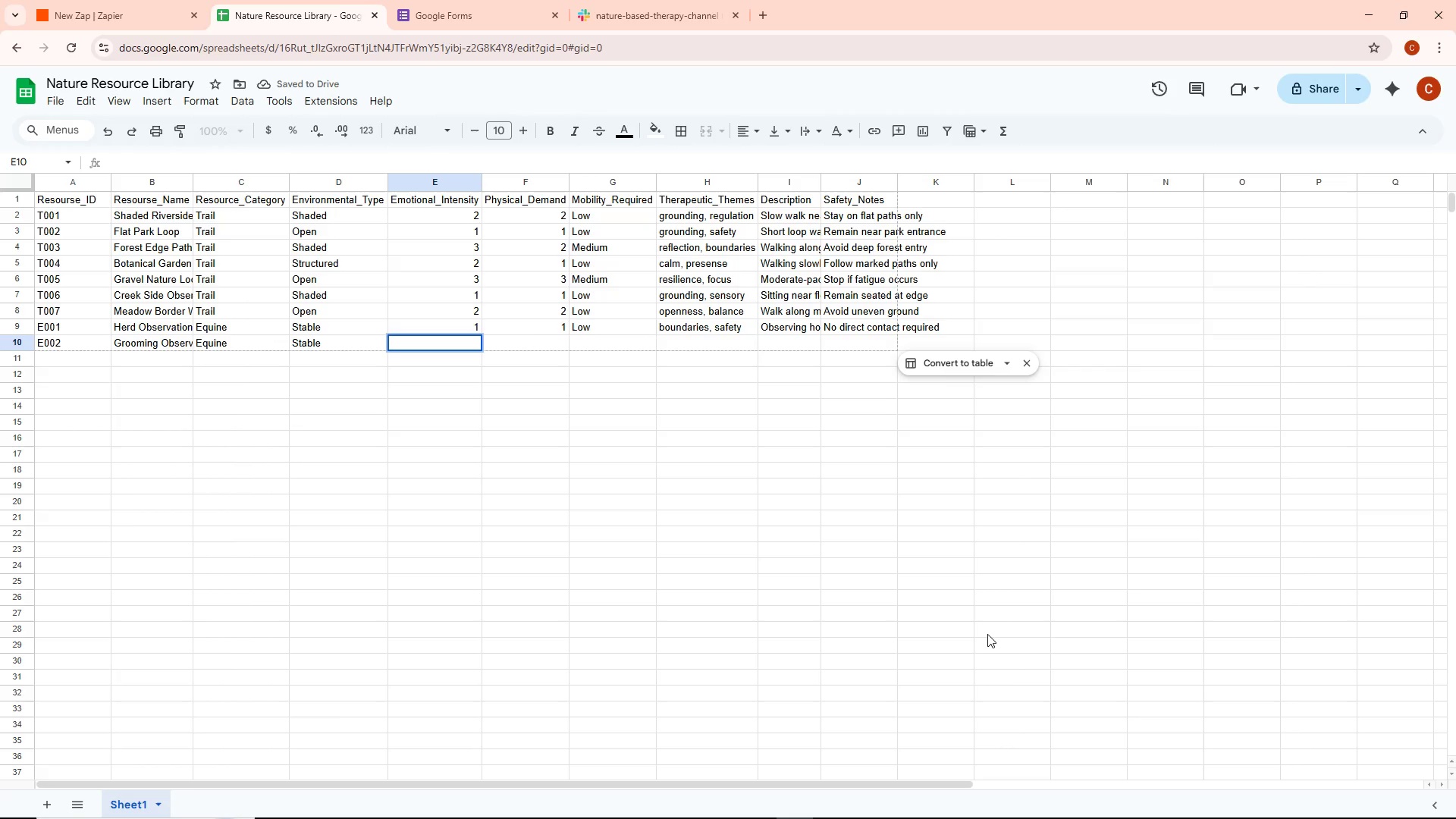 
key(2)
 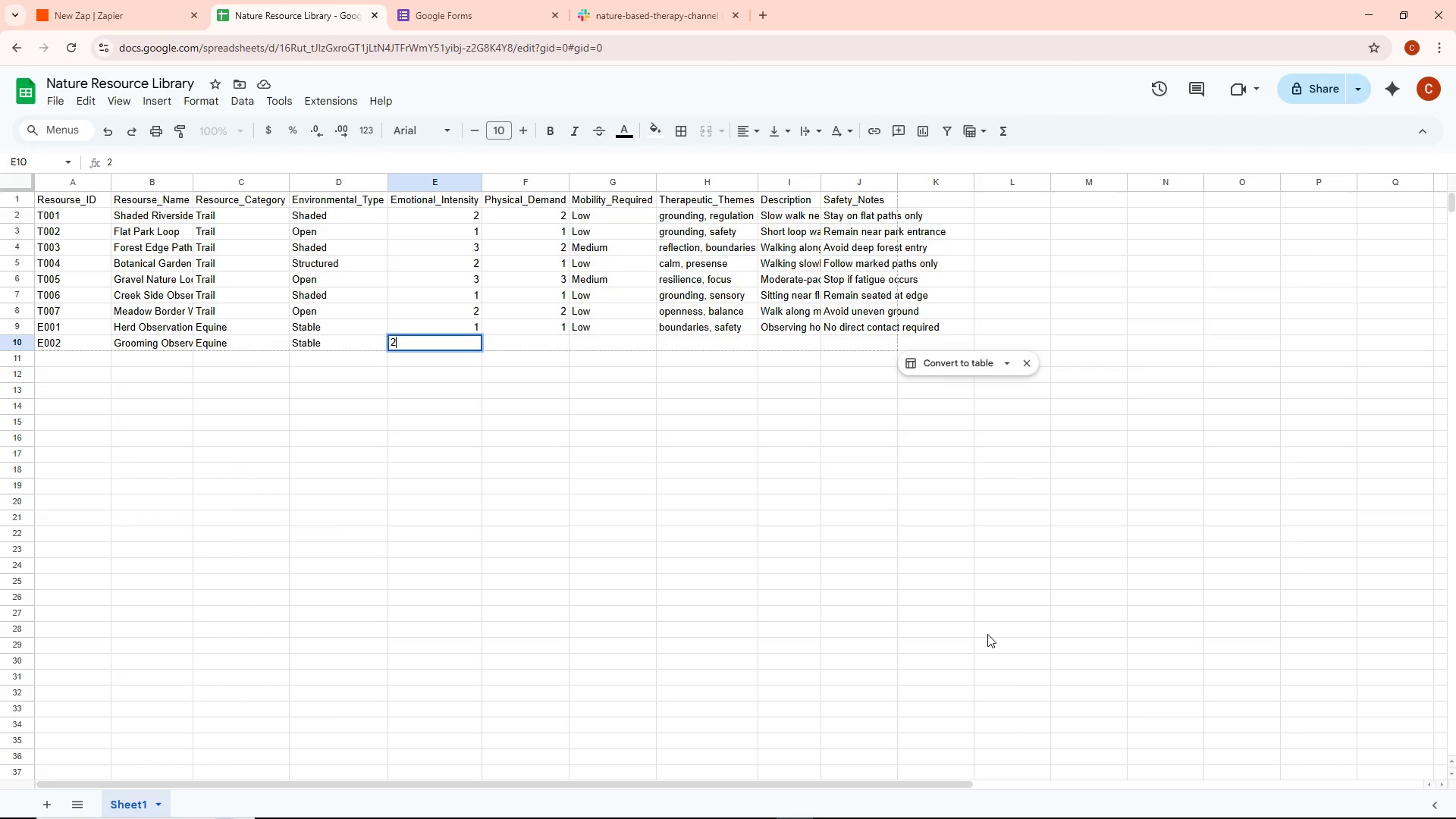 
key(Enter)
 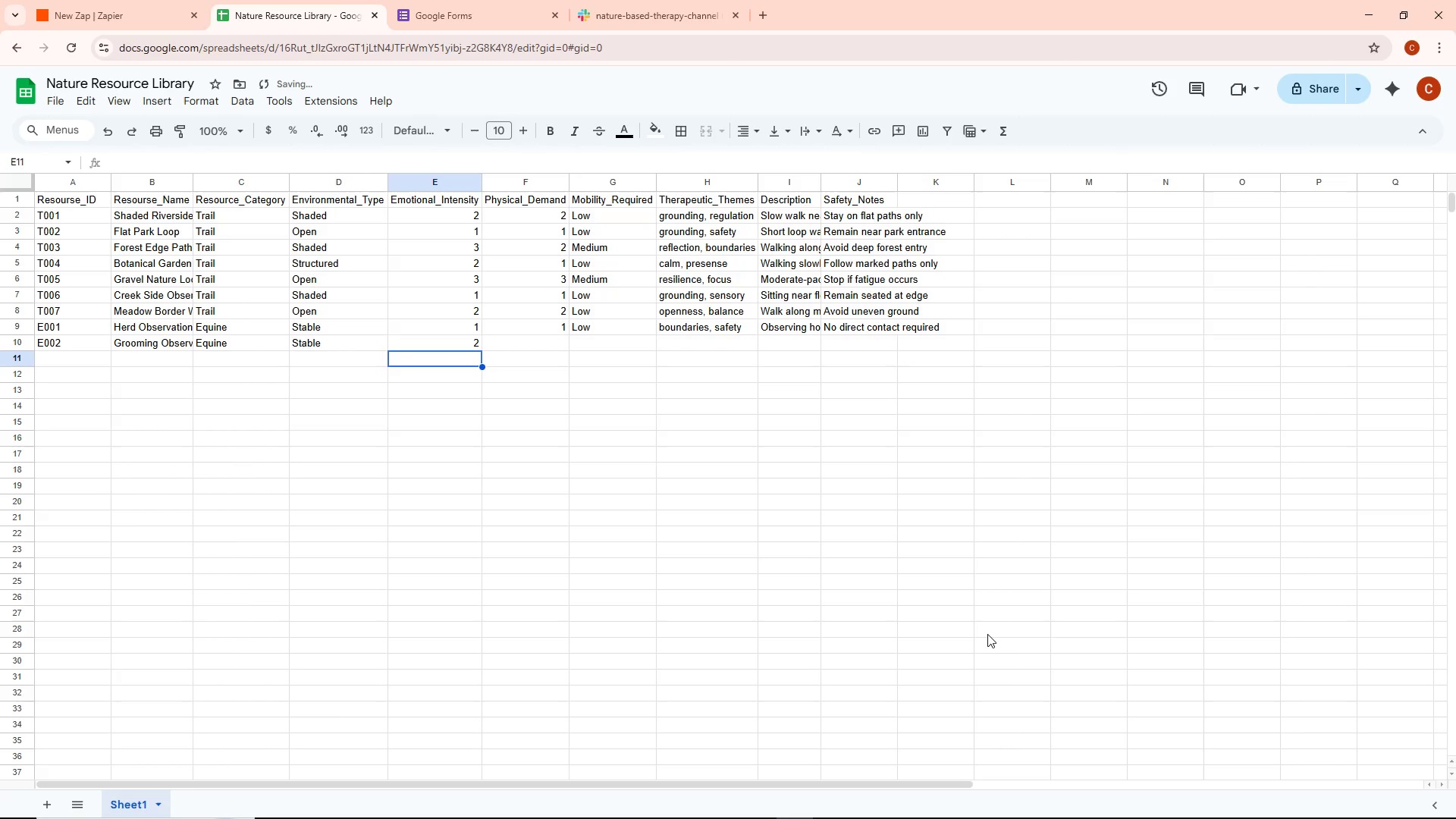 
key(ArrowRight)
 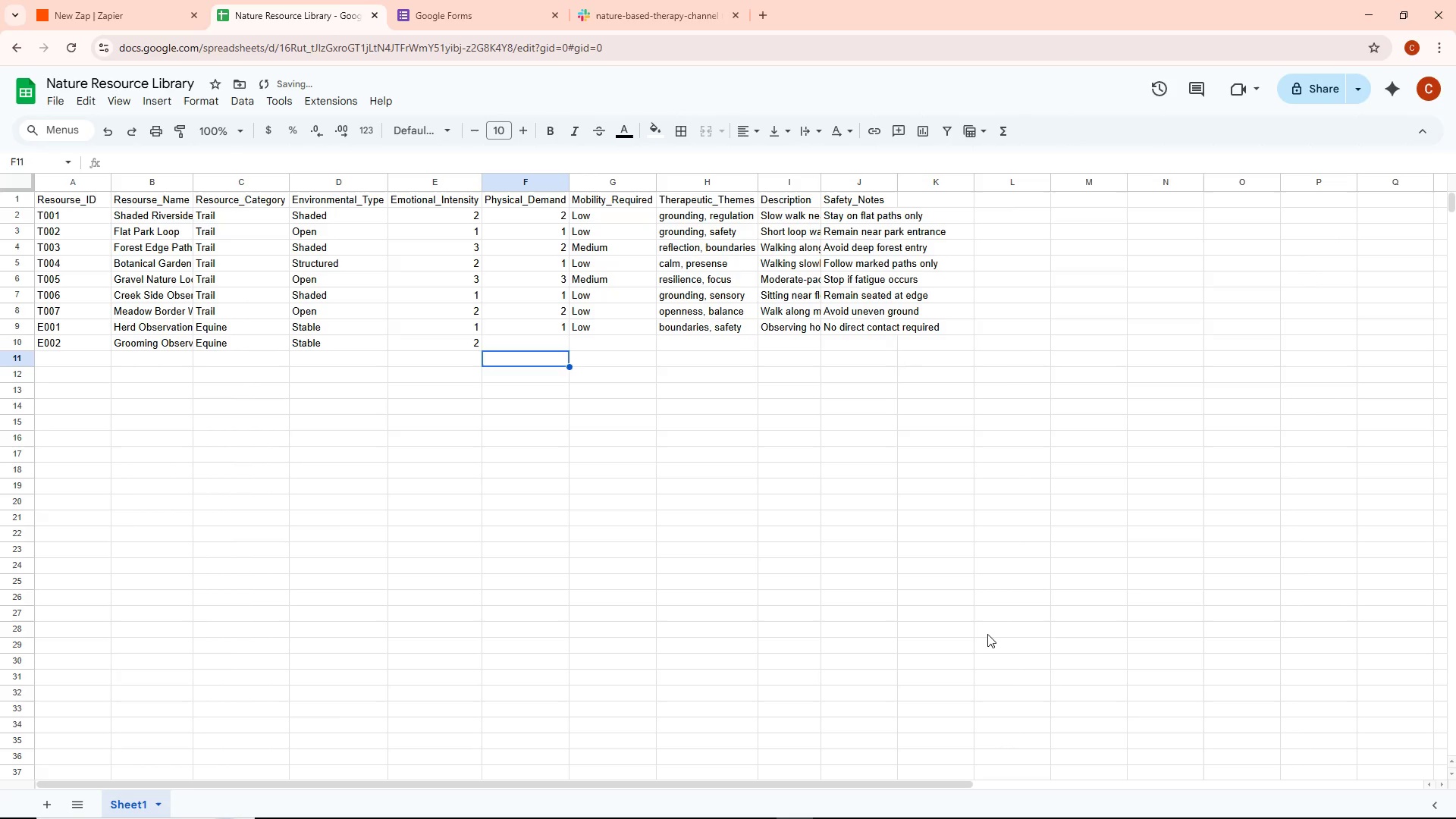 
key(ArrowUp)
 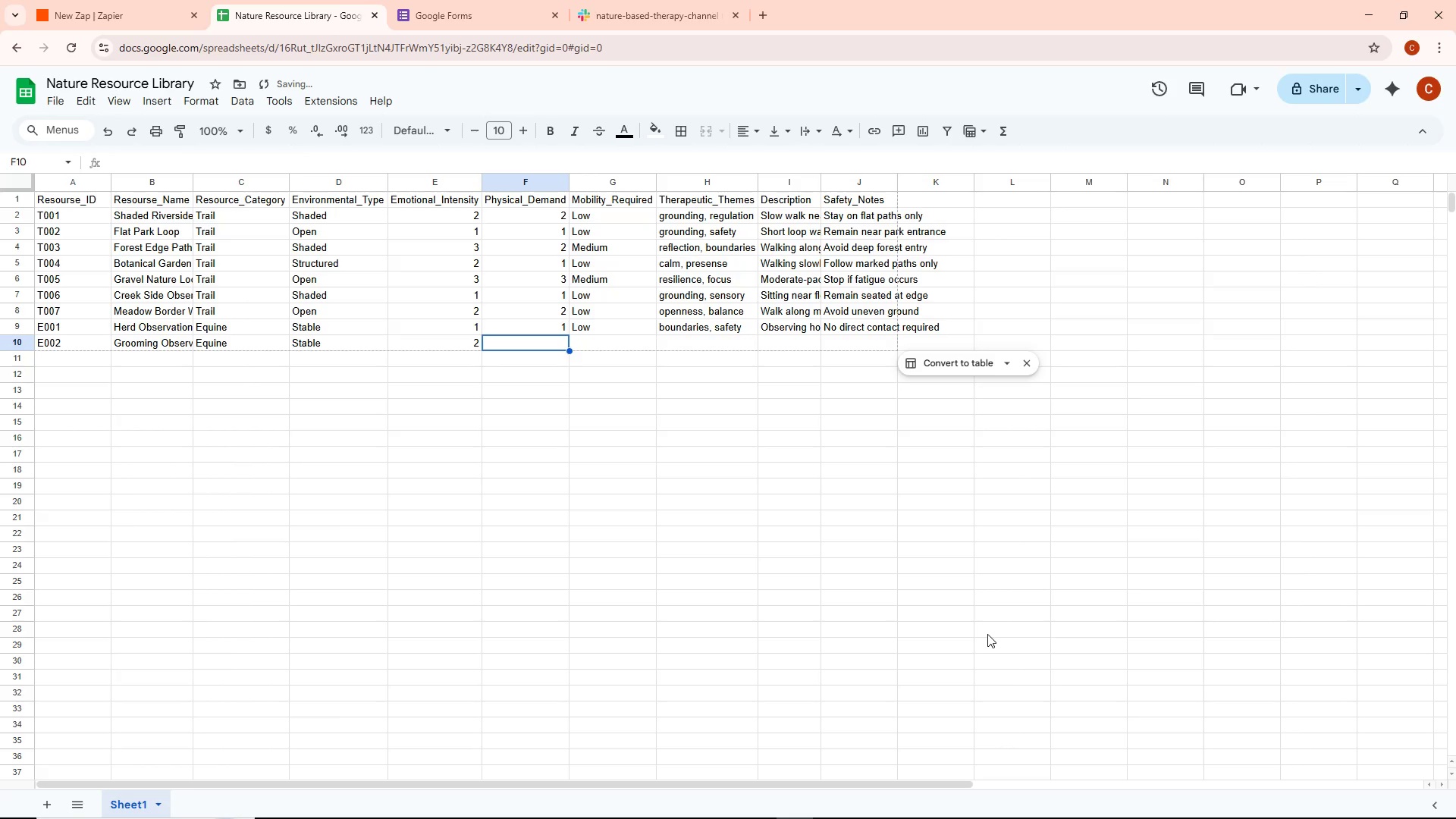 
key(Enter)
 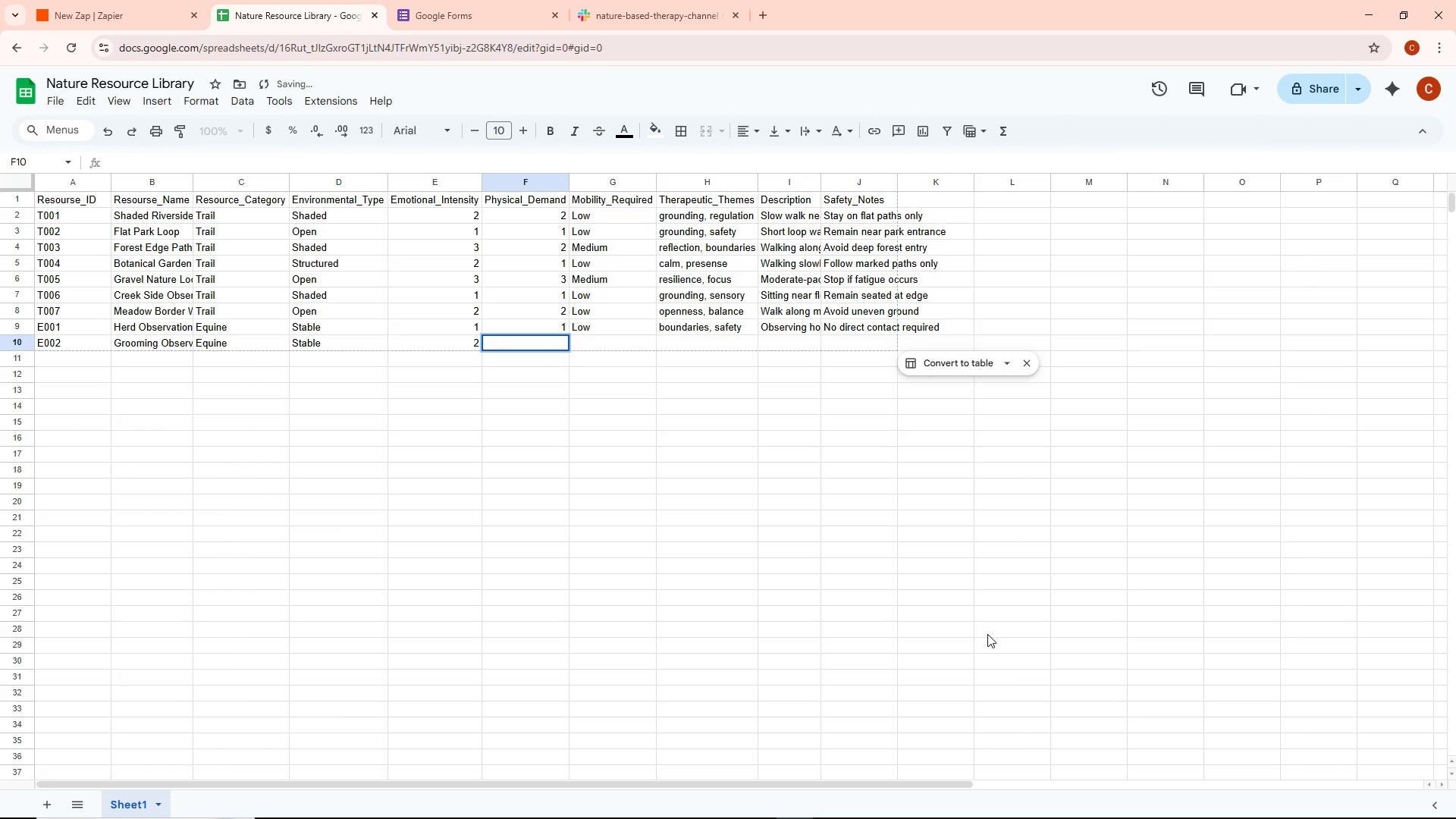 
key(1)
 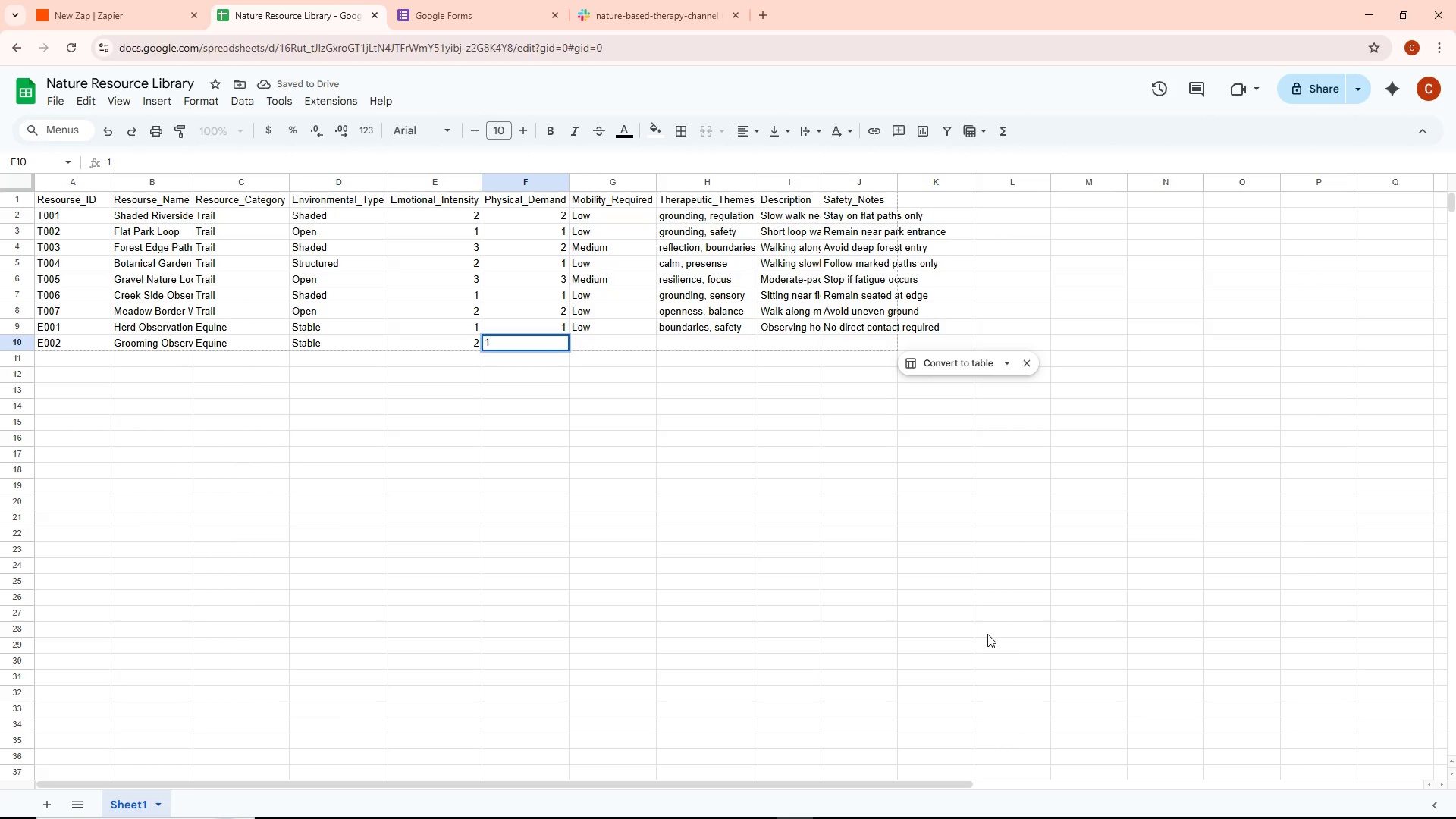 
key(Enter)
 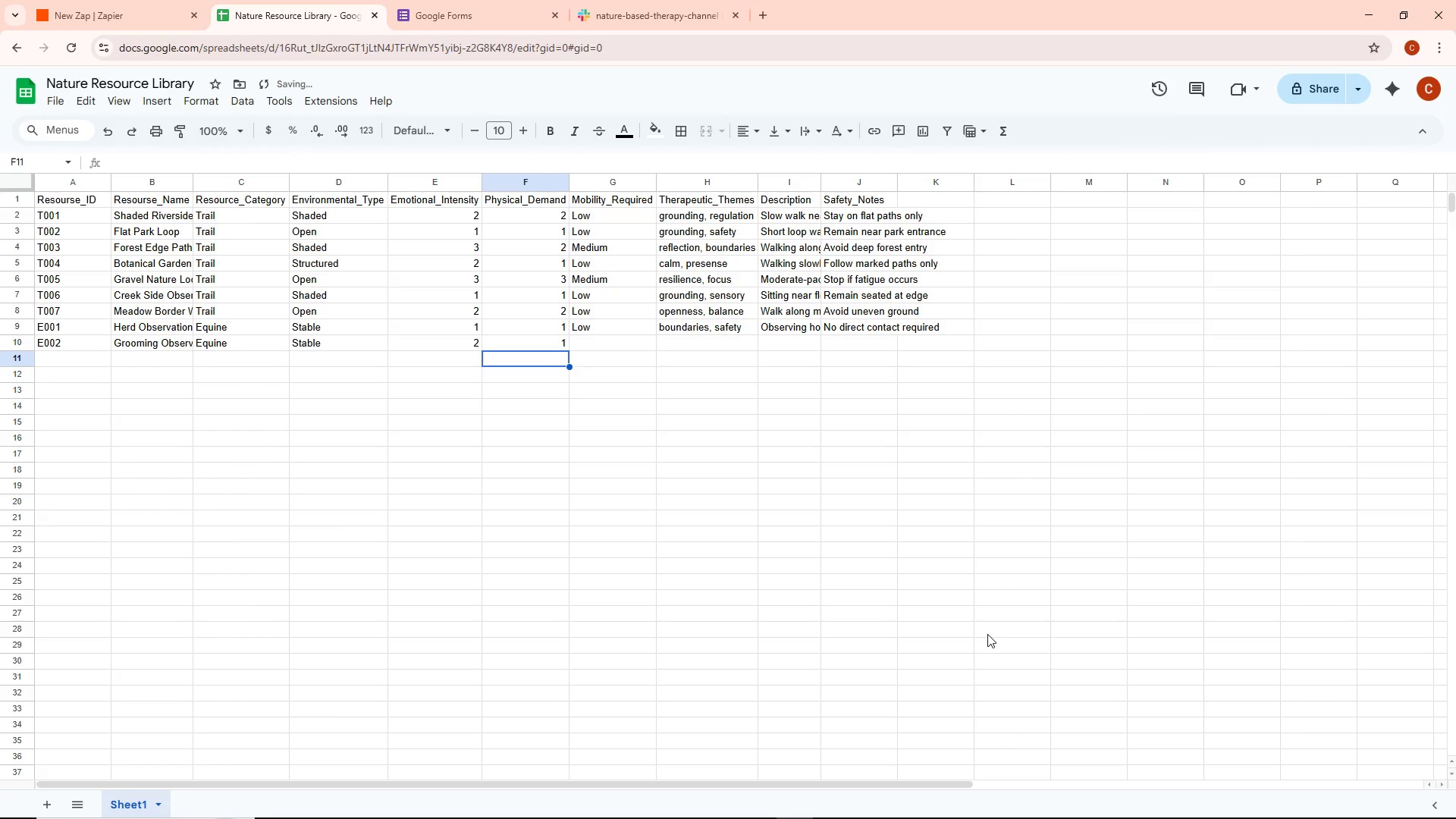 
key(ArrowRight)
 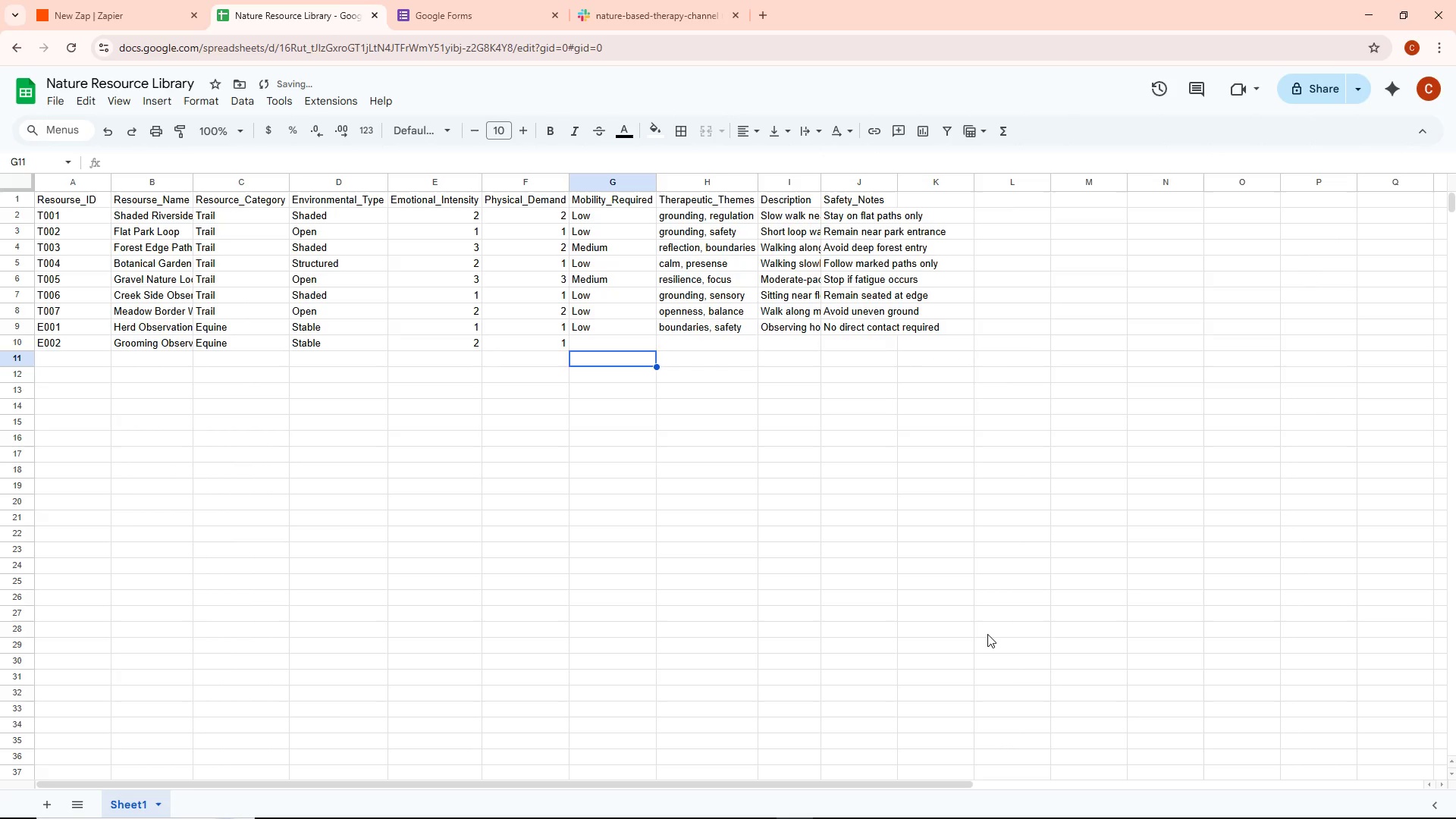 
key(ArrowUp)
 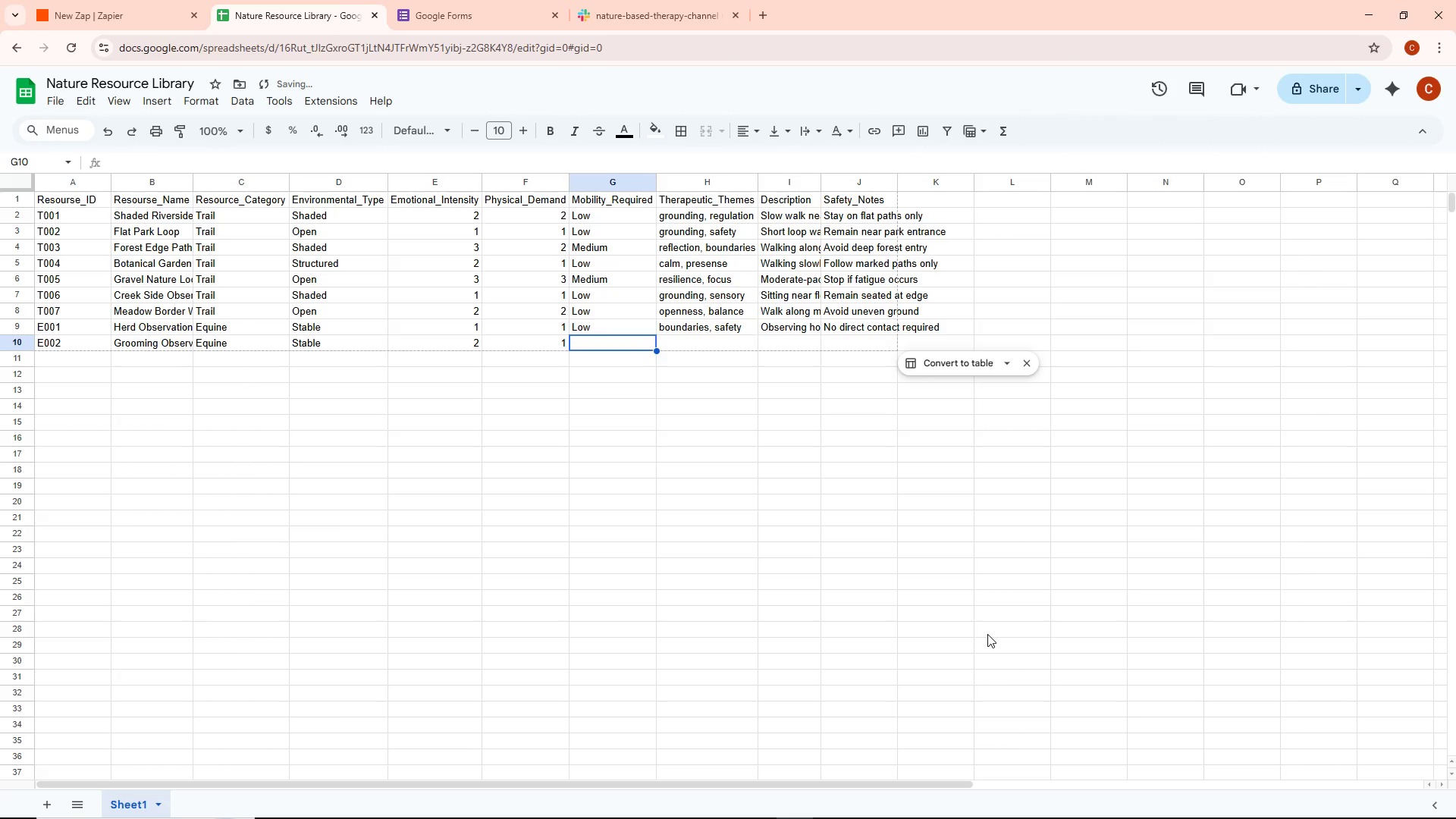 
key(Enter)
 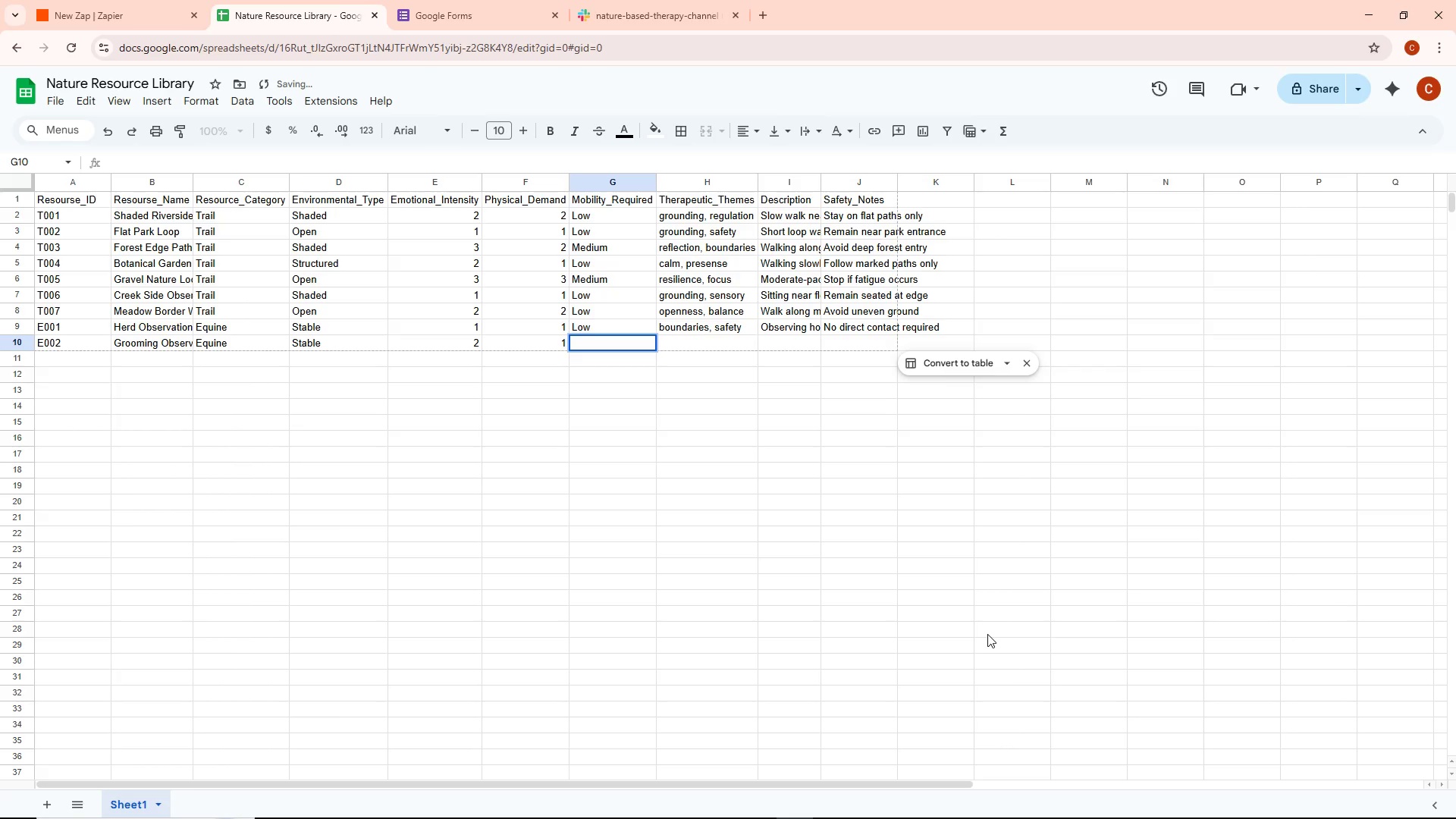 
type(Low)
 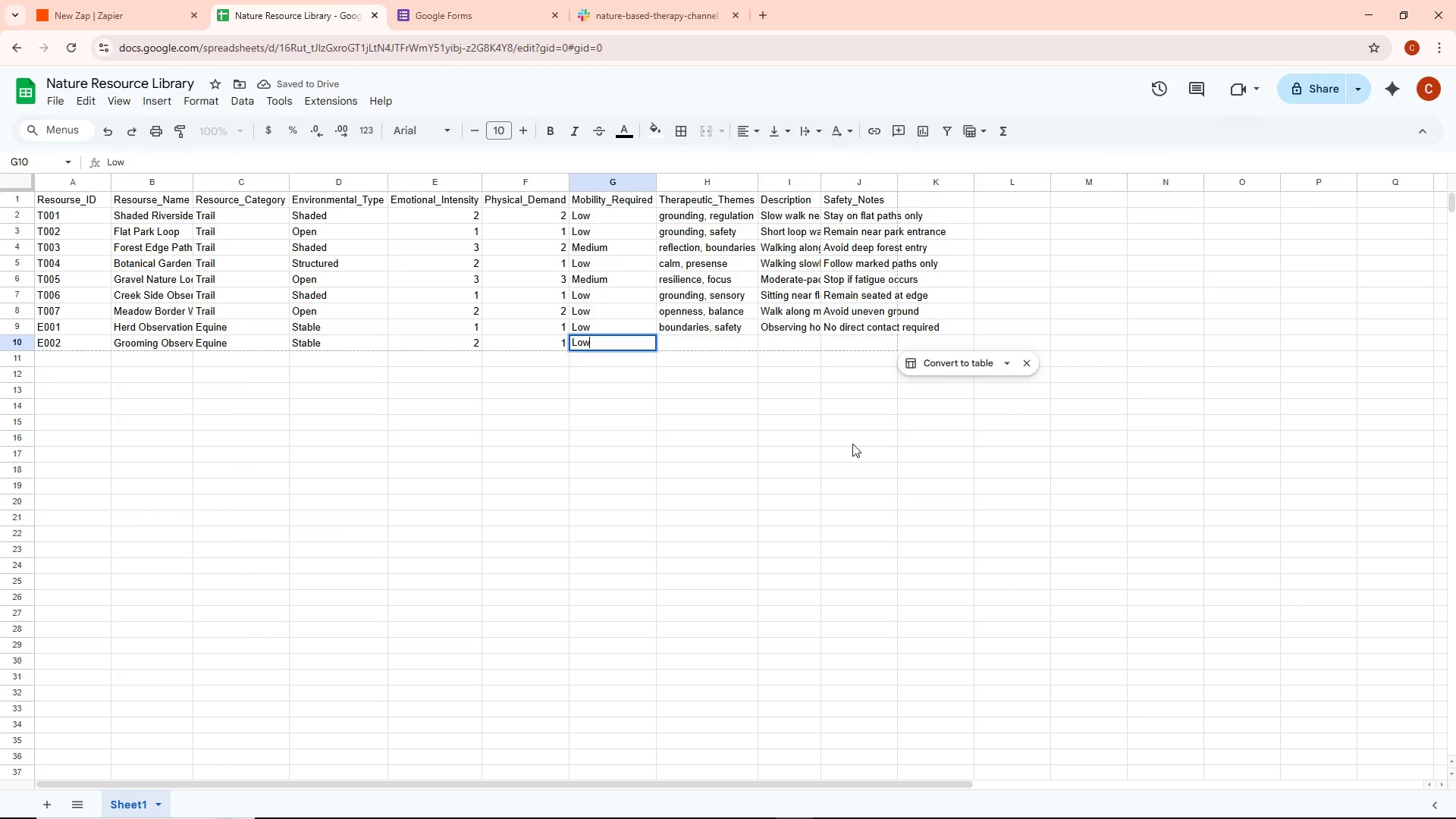 
left_click([701, 343])
 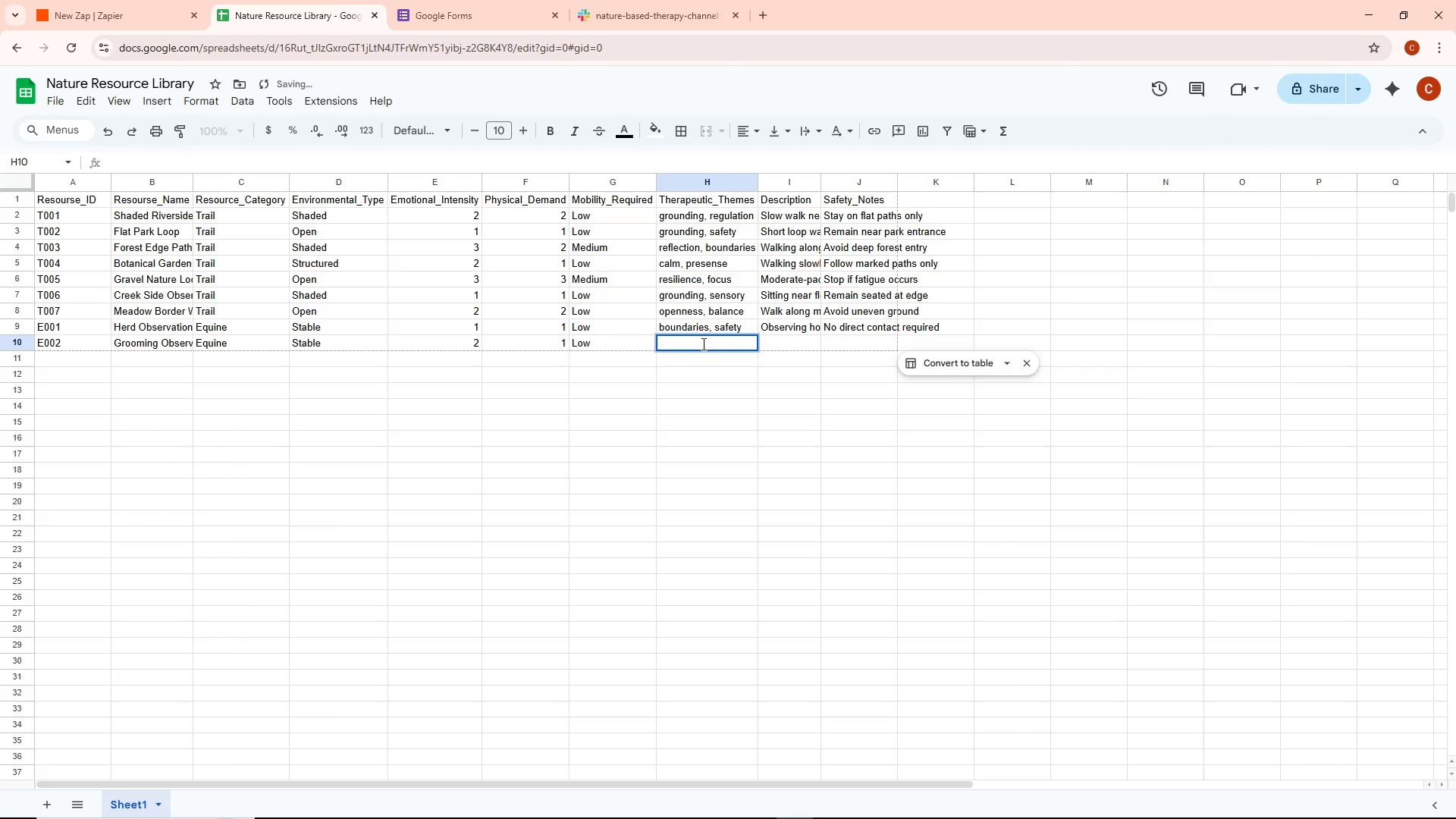 
type(care, trust)
 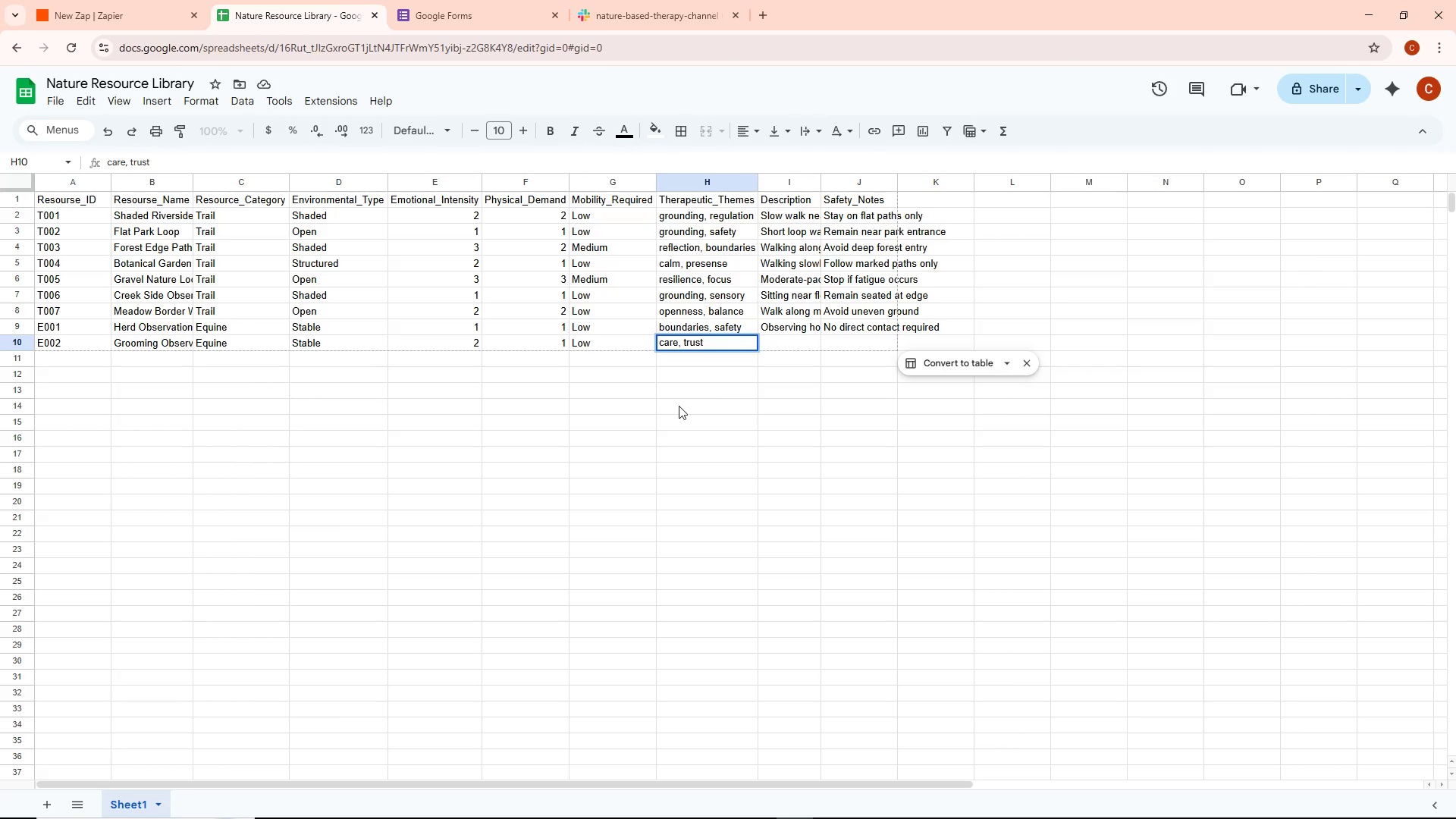 
wait(5.34)
 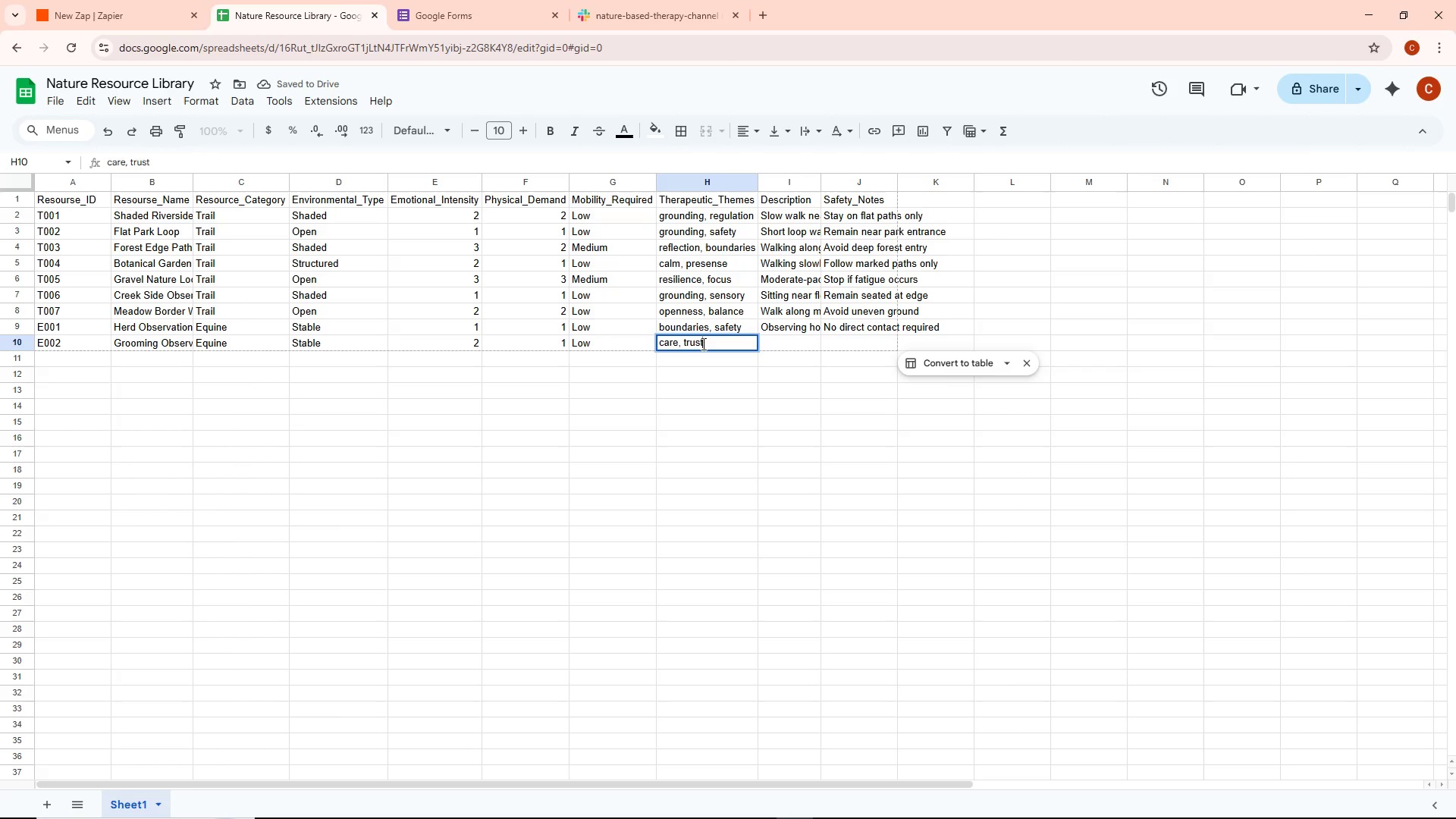 
left_click_drag(start_coordinate=[701, 405], to_coordinate=[780, 348])
 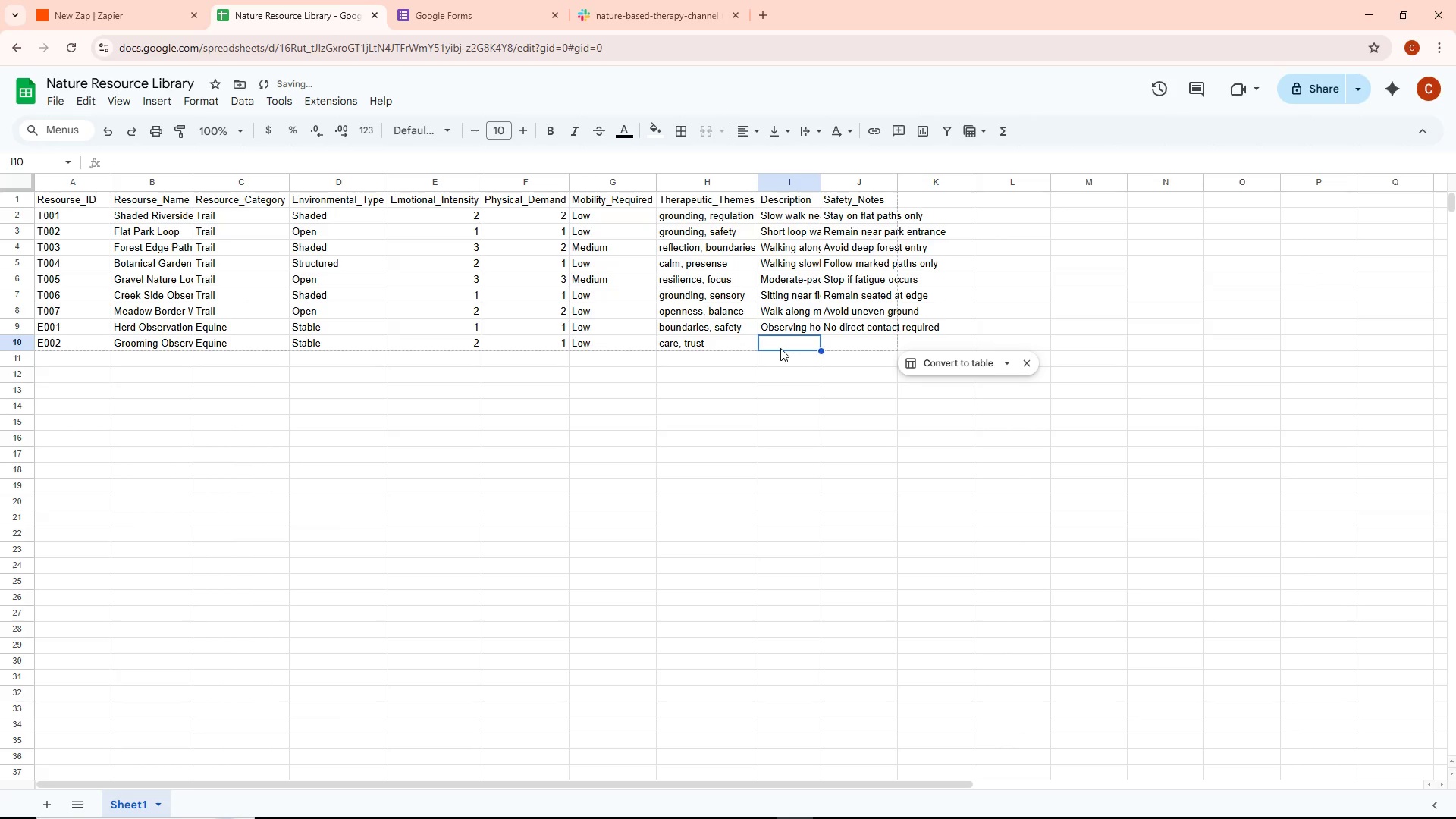 
double_click([780, 348])
 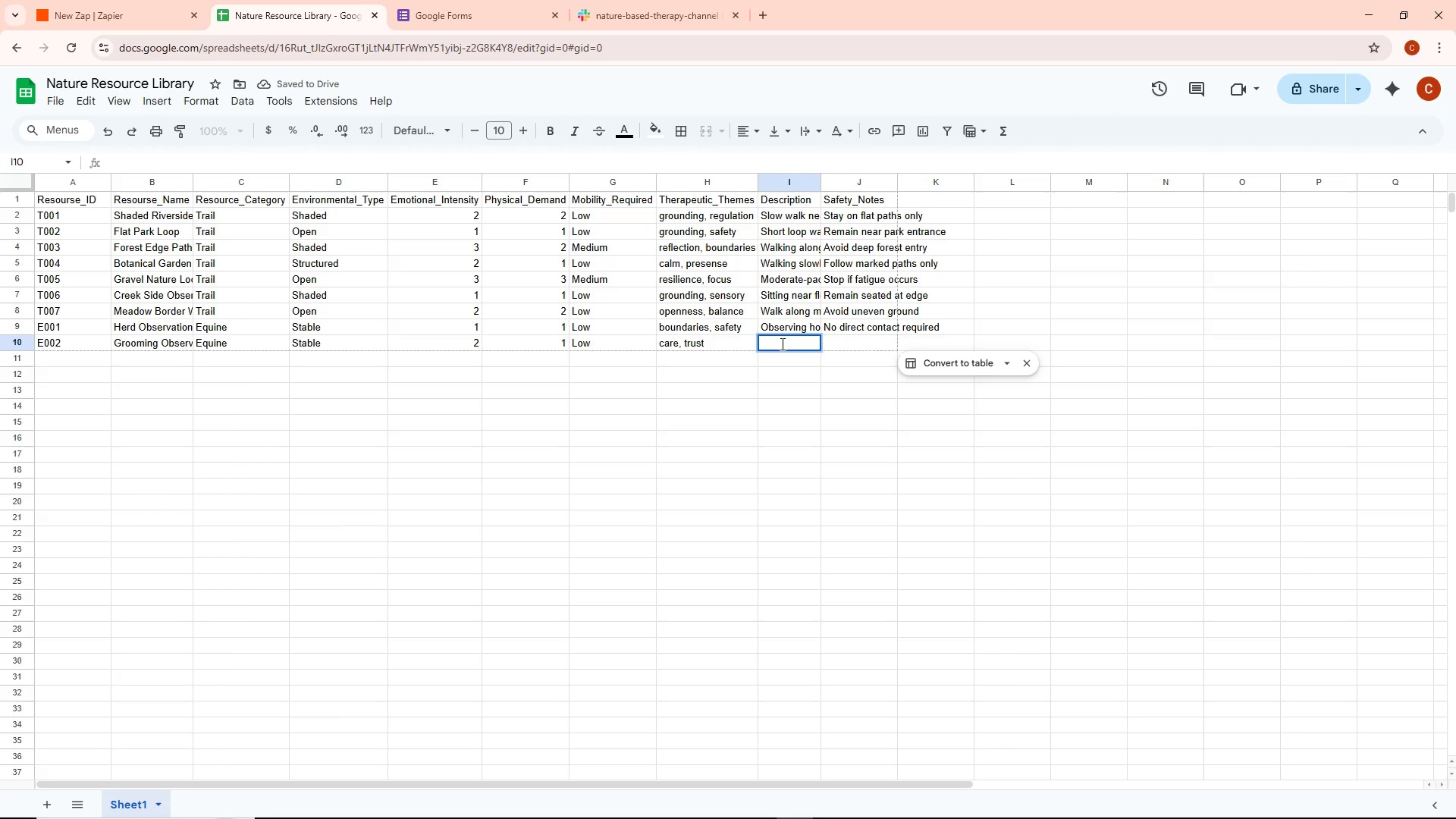 
type(Watv)
key(Backspace)
type(ching grooming routine with staff)
 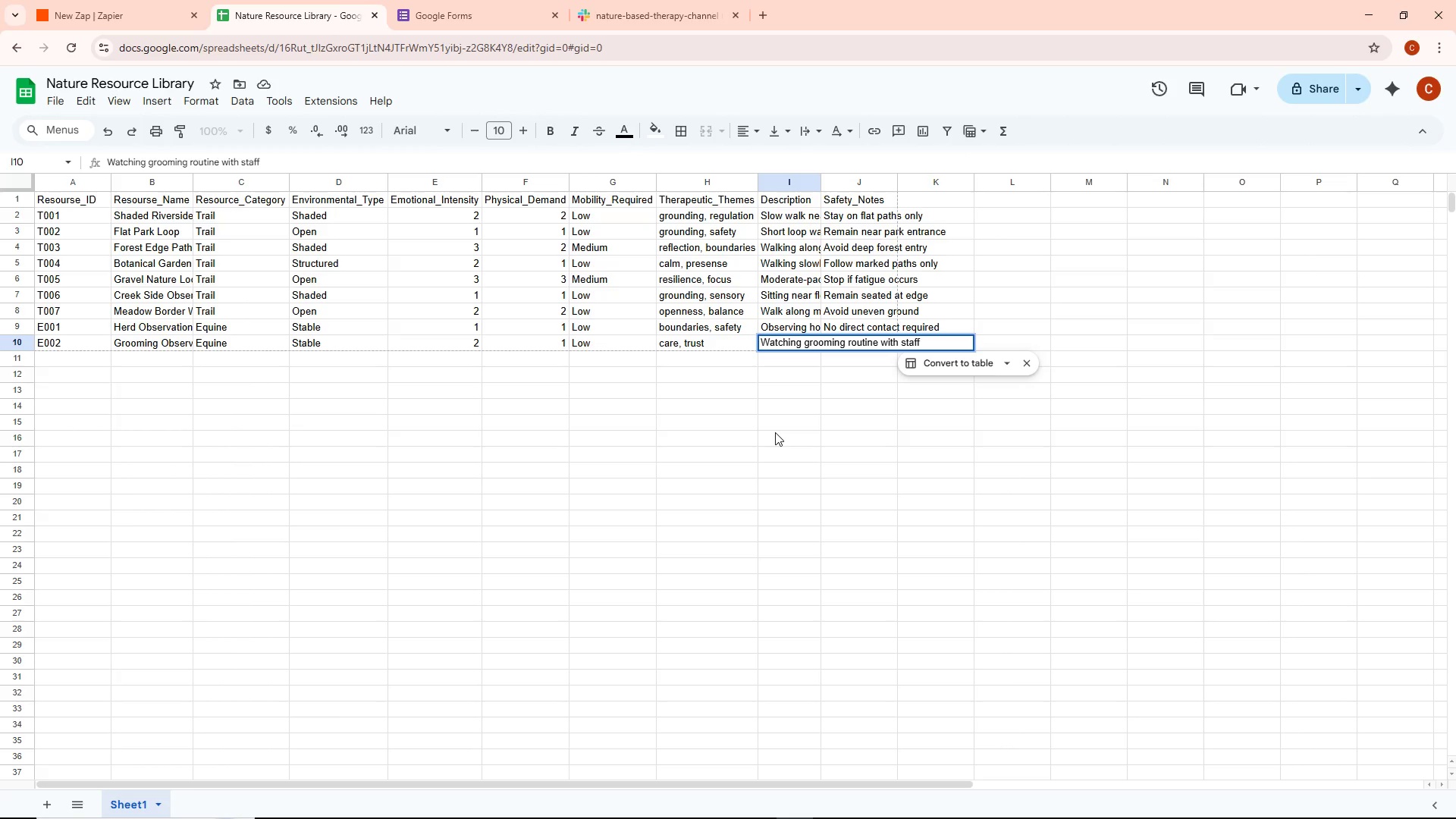 
left_click([775, 432])
 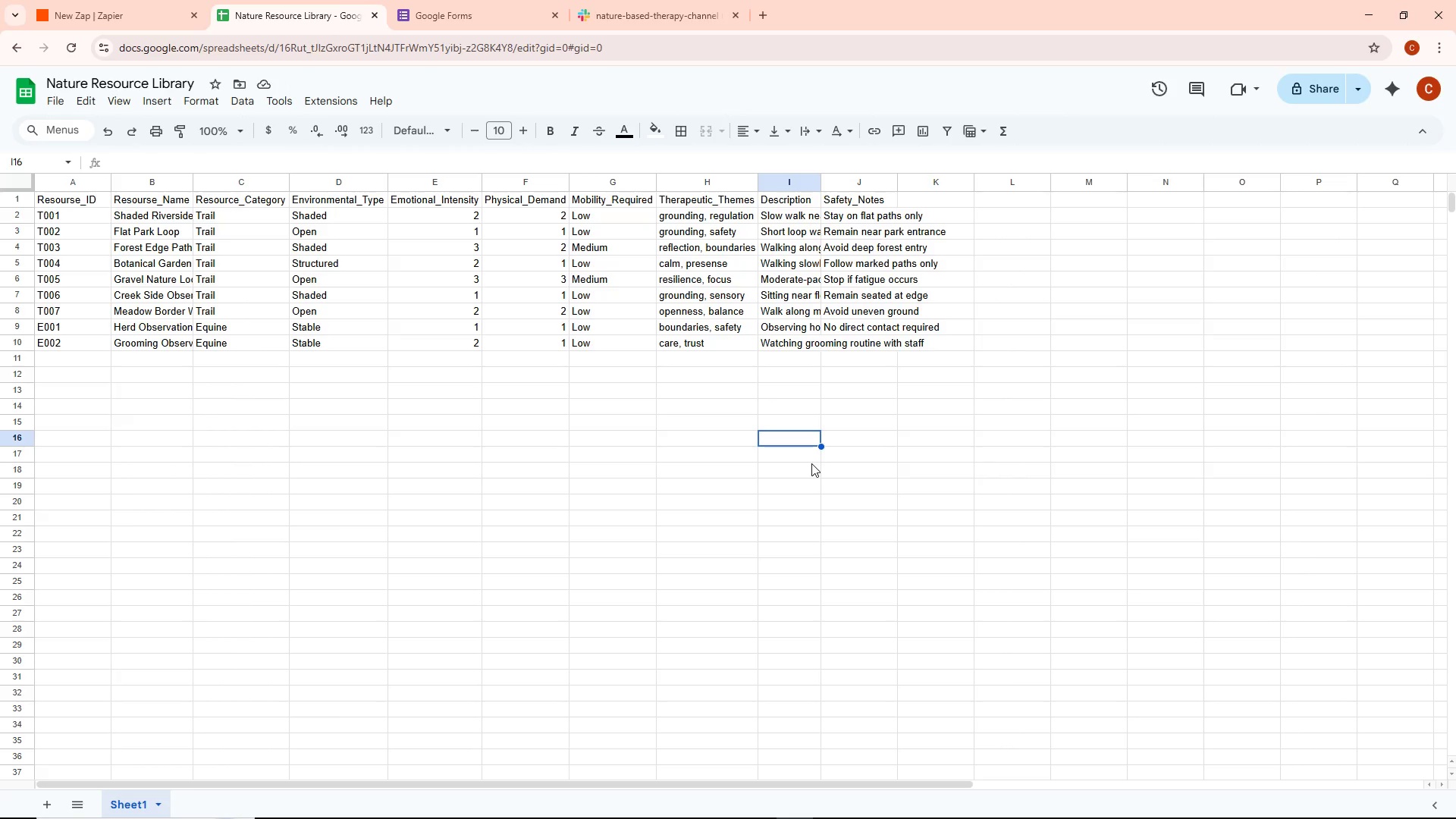 
wait(16.14)
 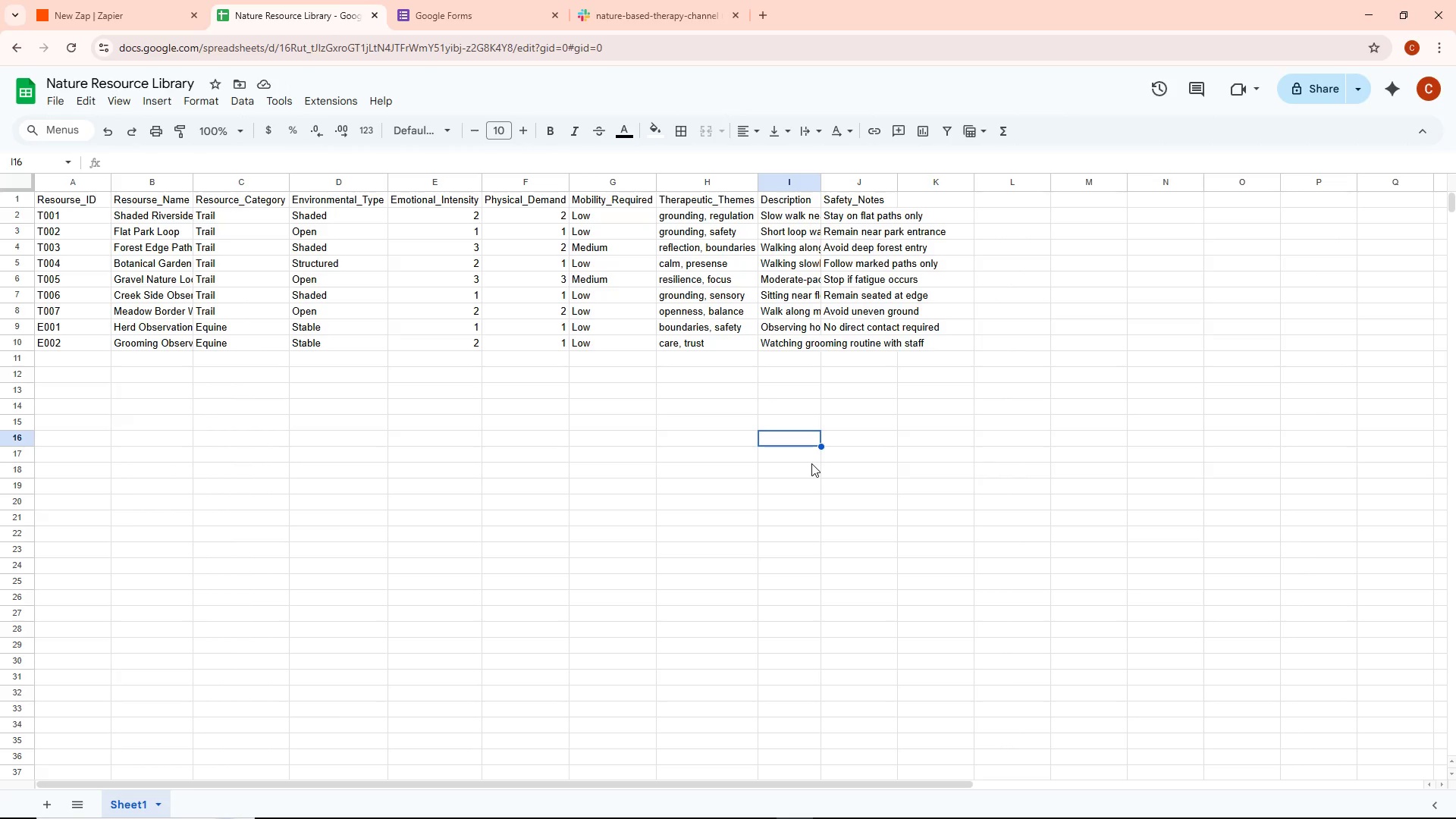 
double_click([880, 347])
 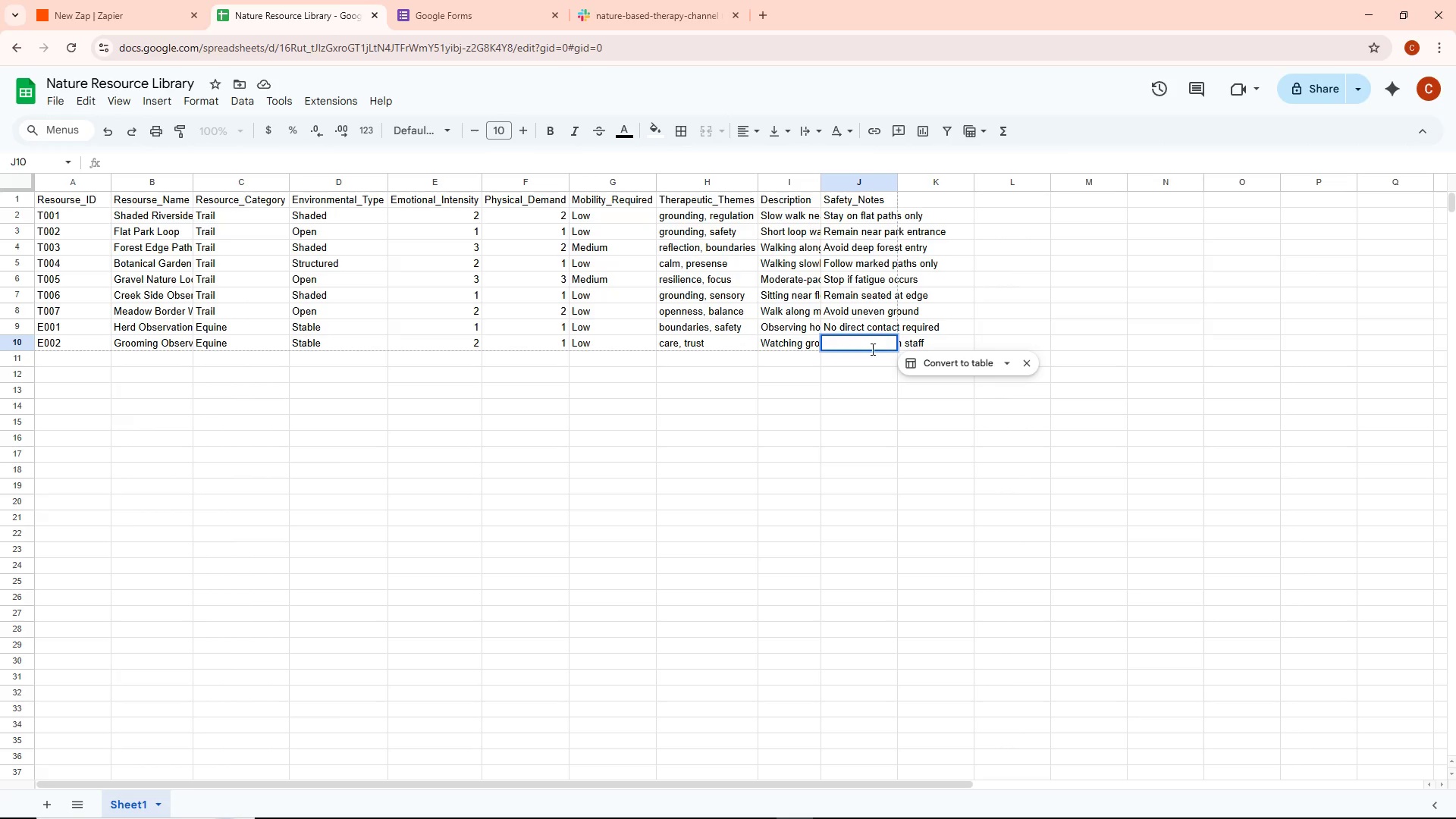 
left_click([814, 385])
 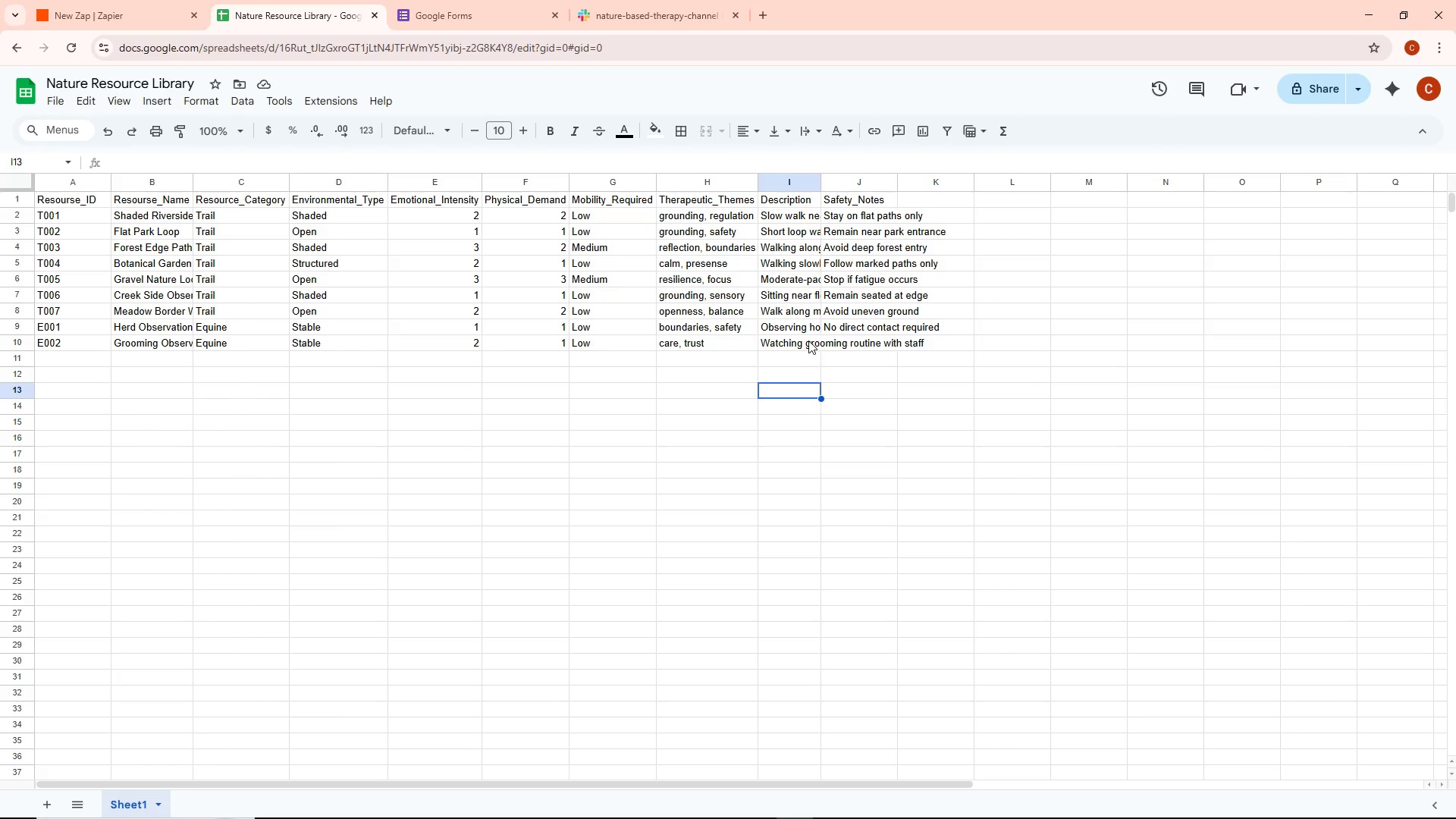 
double_click([808, 340])
 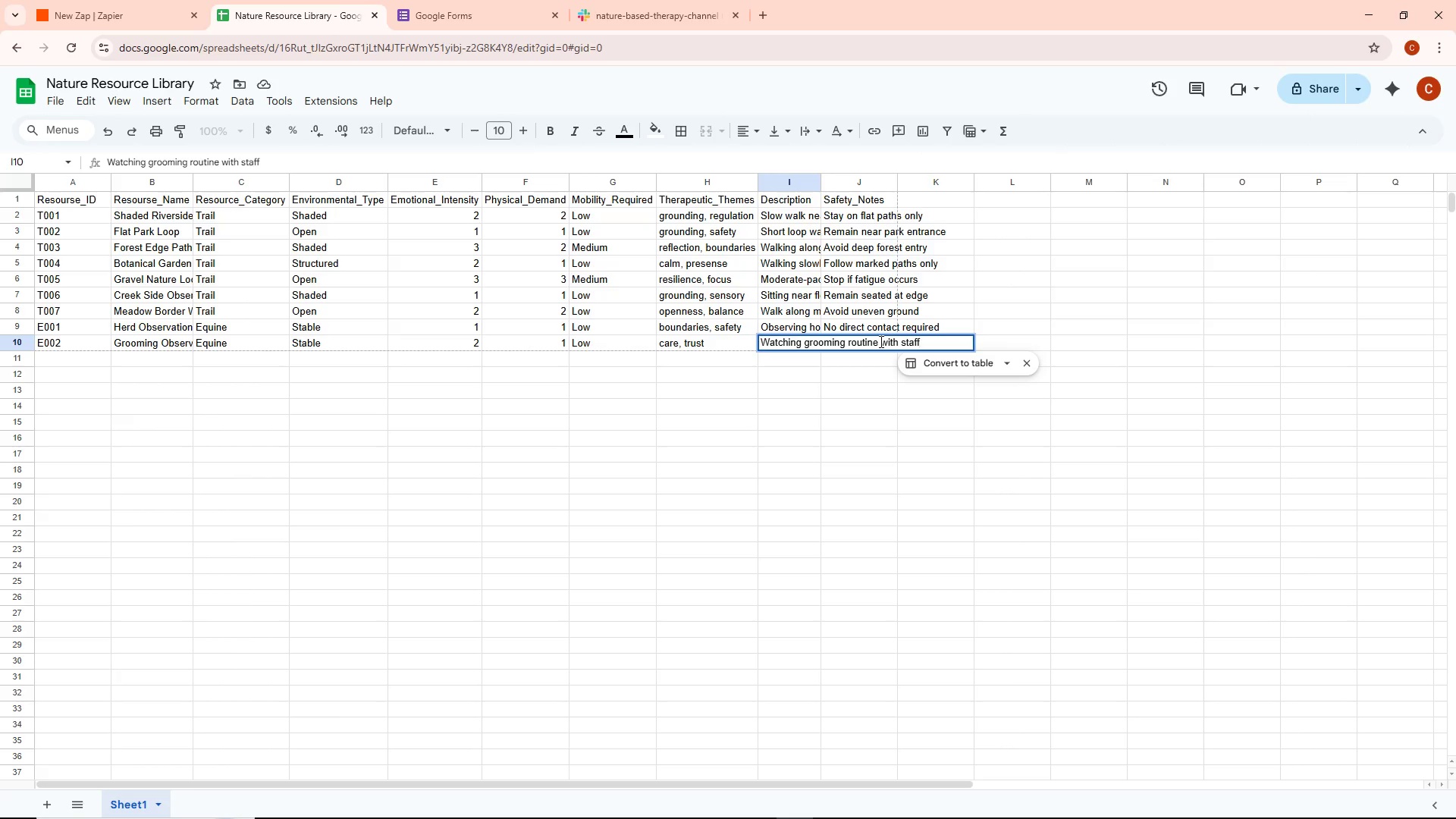 
left_click([880, 340])
 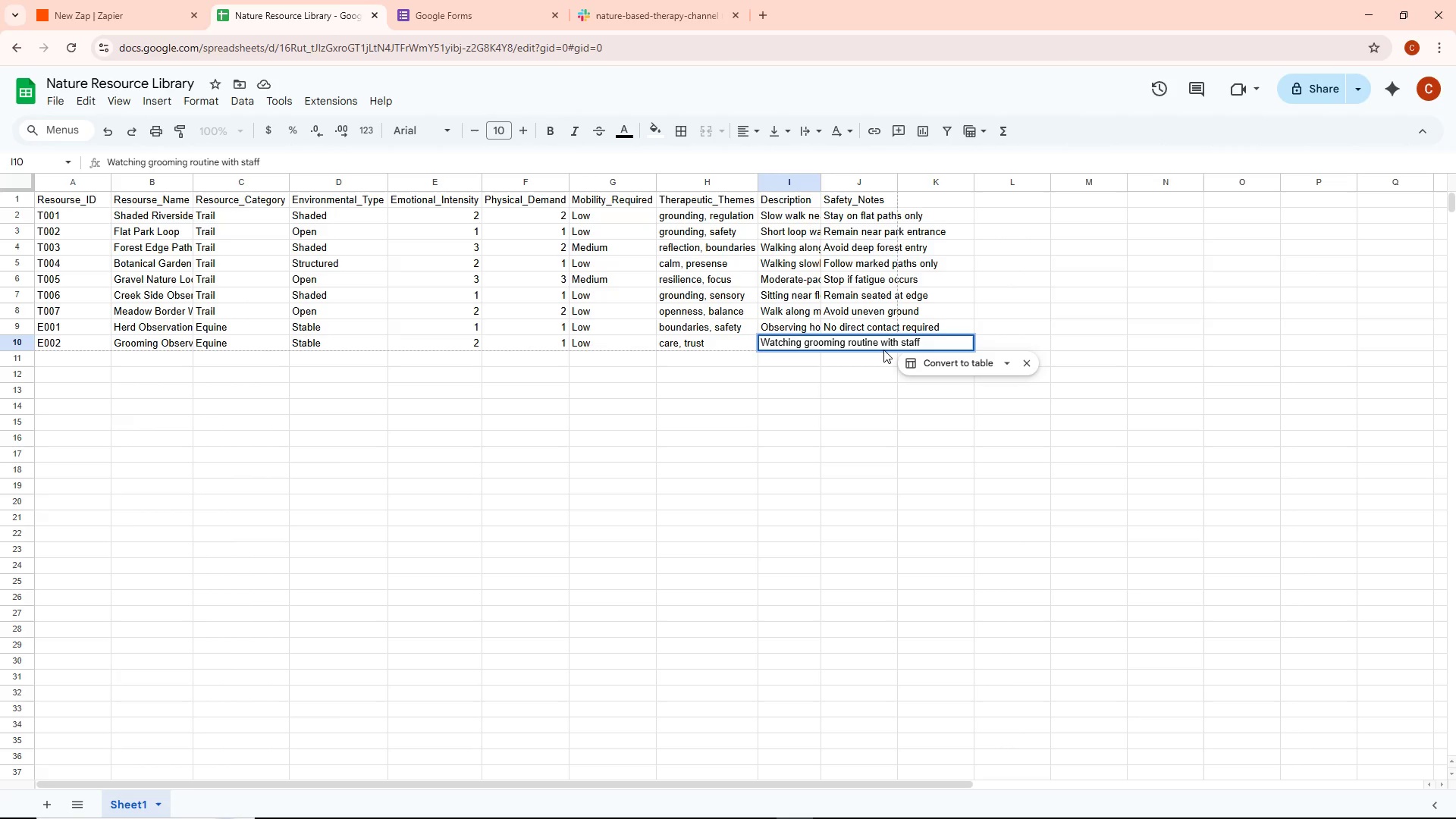 
key(ArrowLeft)
 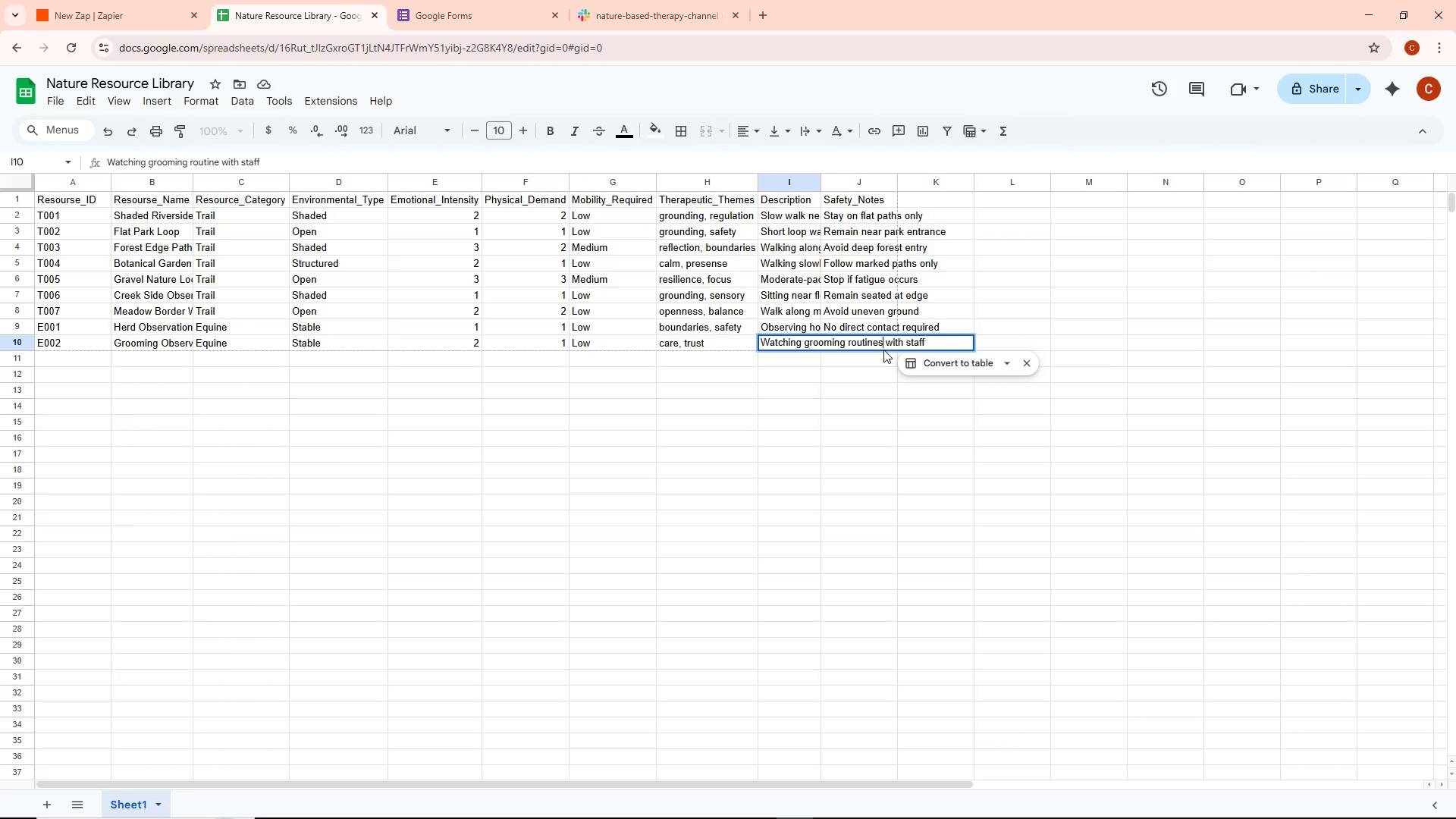 
key(S)
 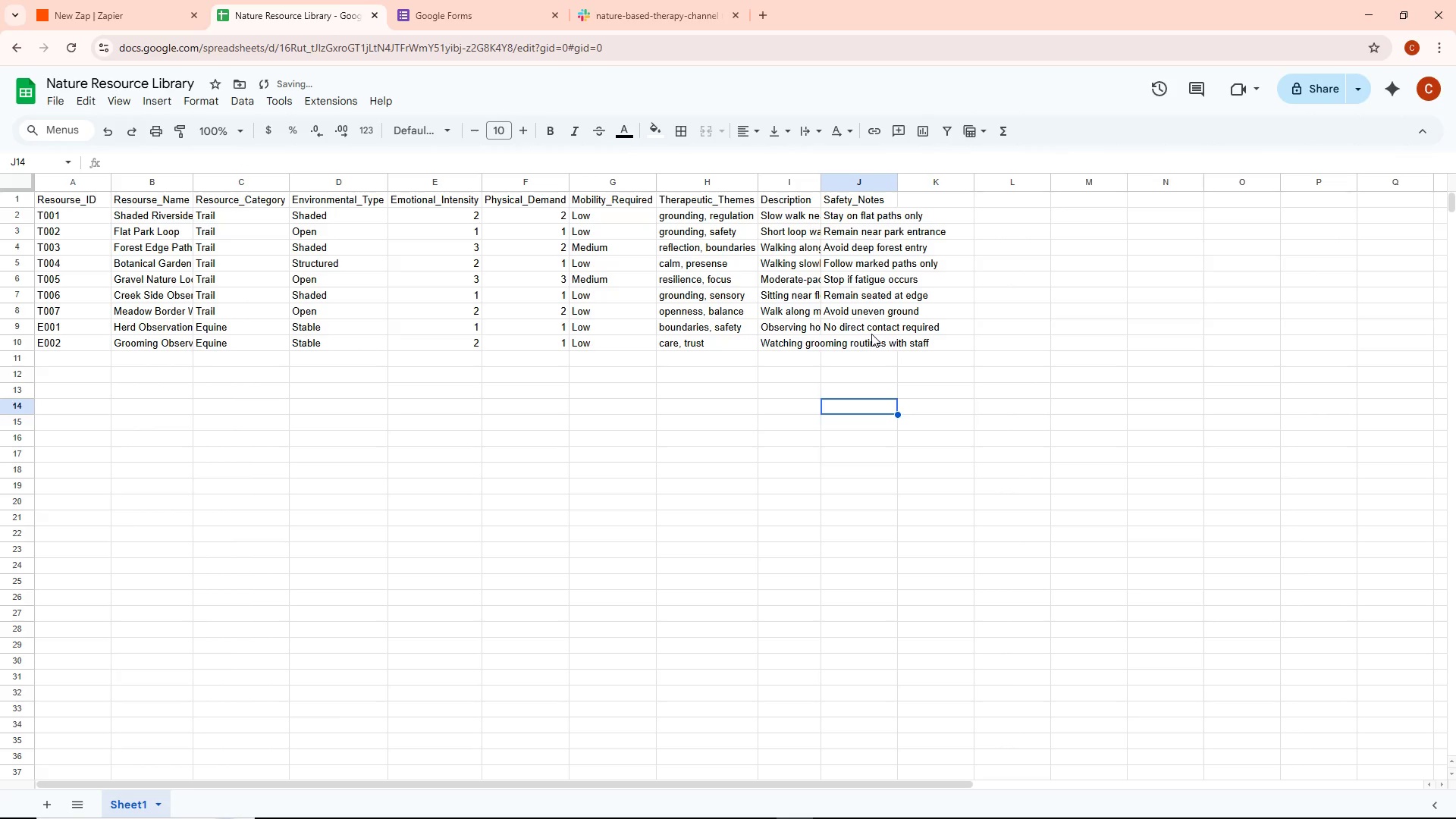 
double_click([861, 344])
 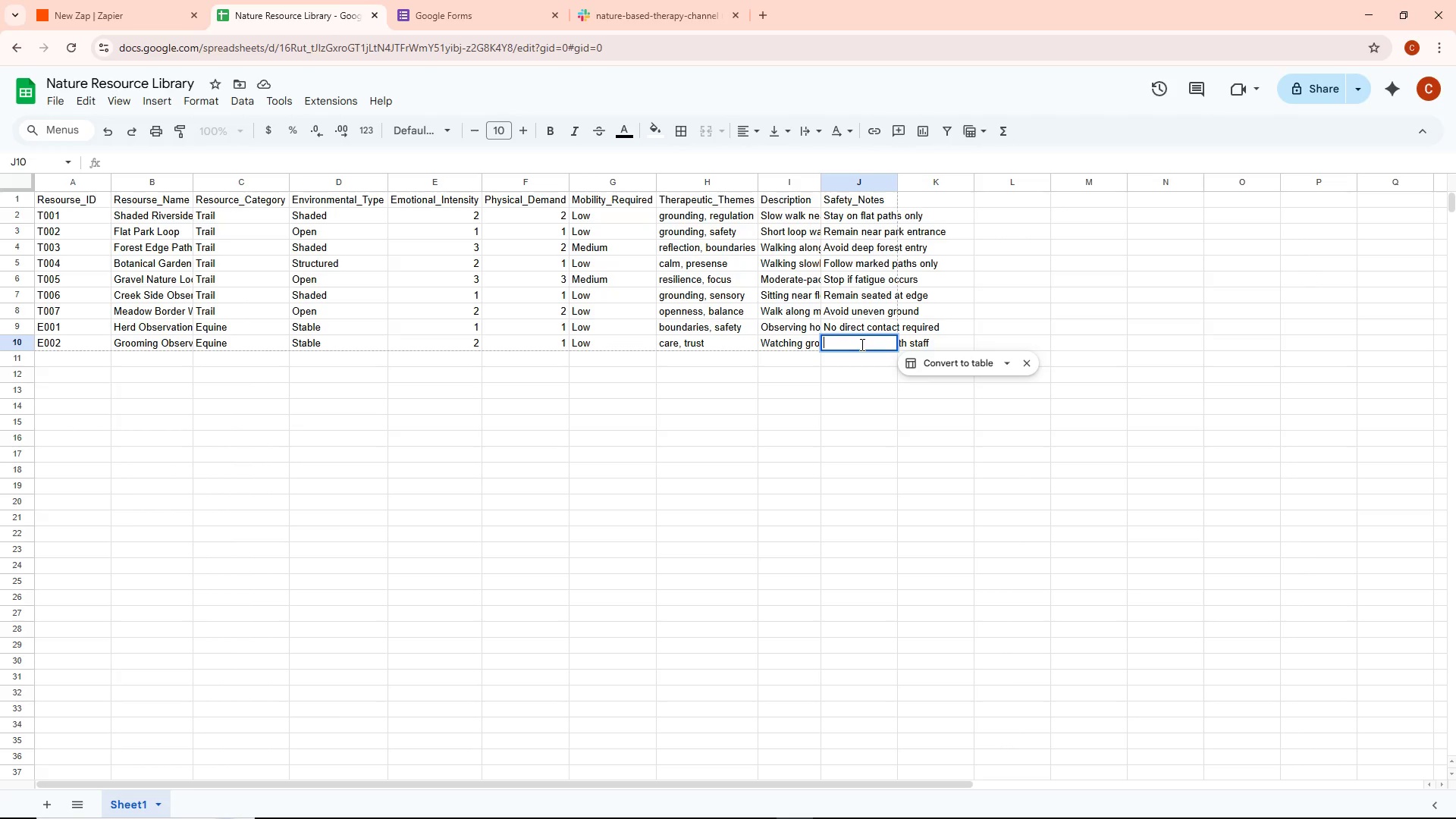 
wait(9.69)
 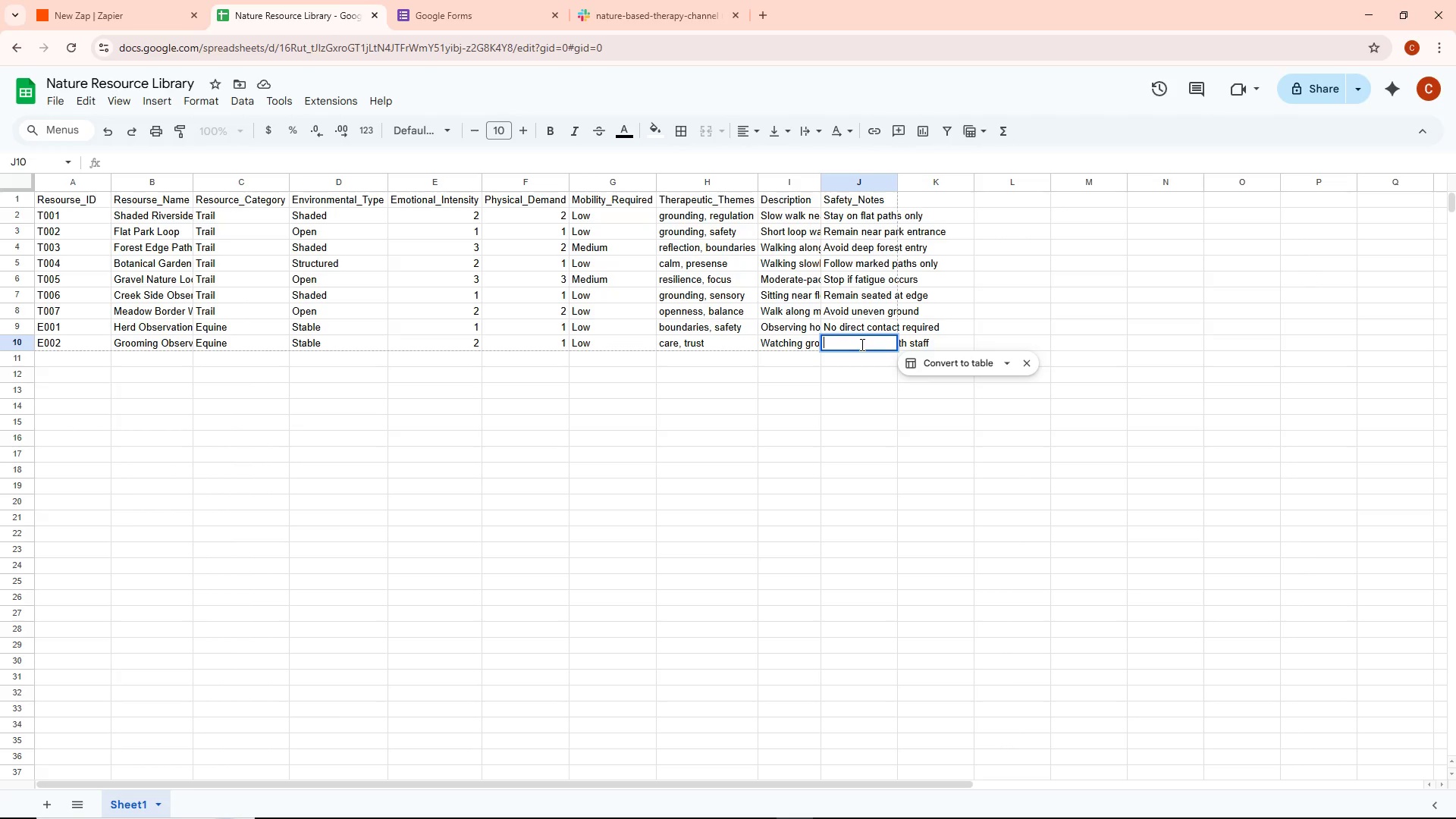 
type(Maintain distance)
 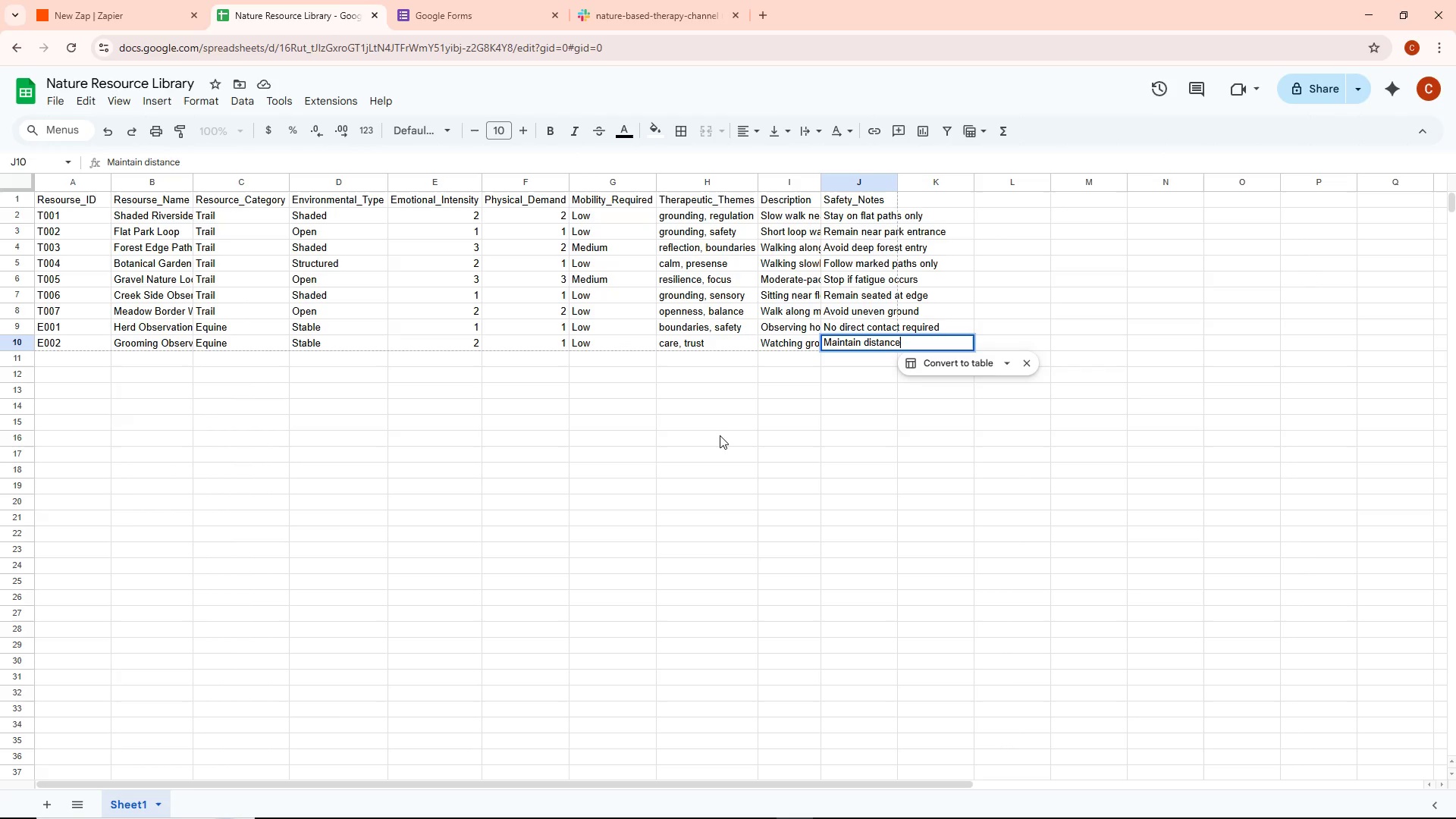 
left_click([720, 436])
 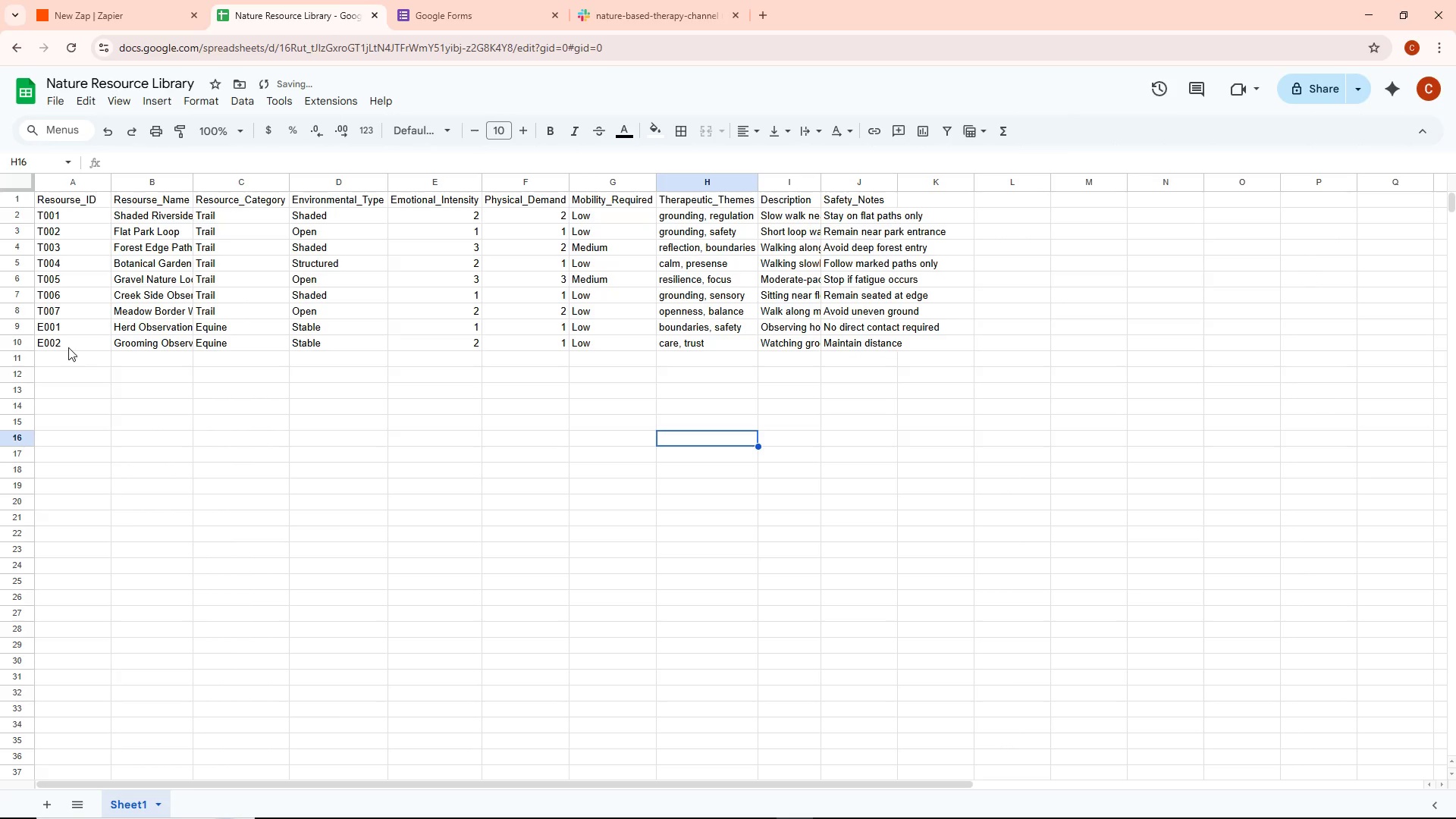 
double_click([59, 359])
 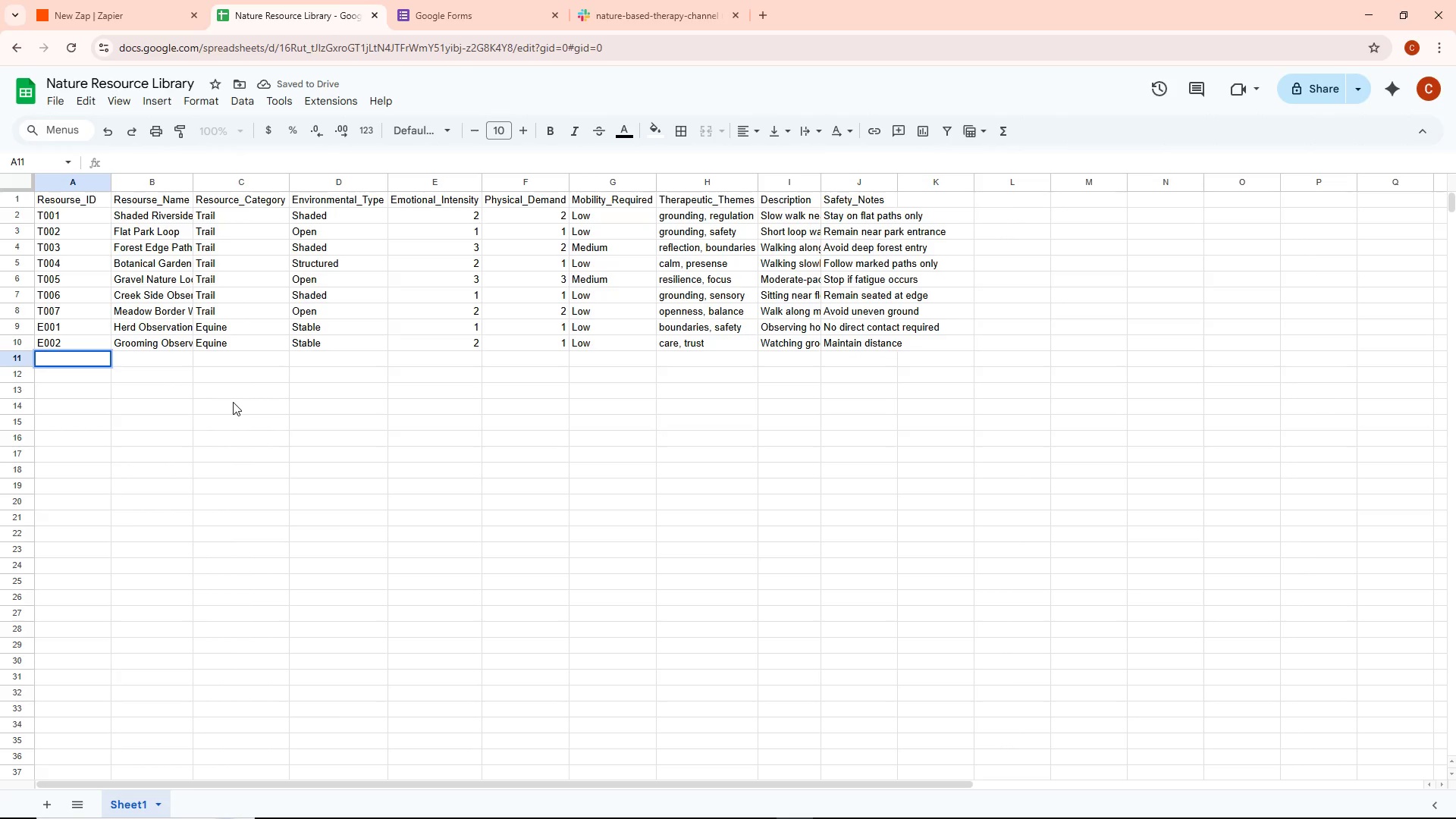 
key(Shift+ShiftRight)
 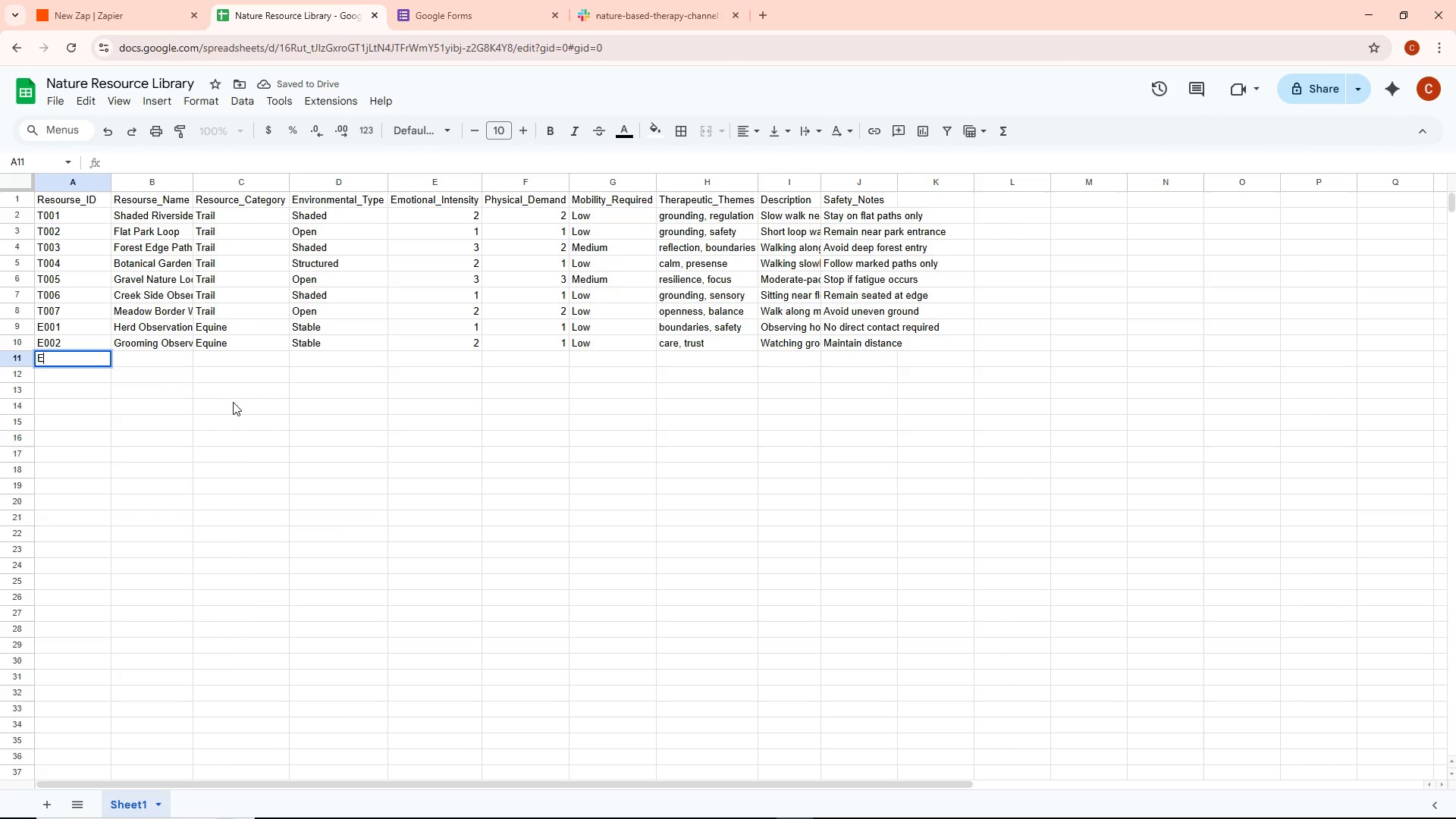 
key(Shift+E)
 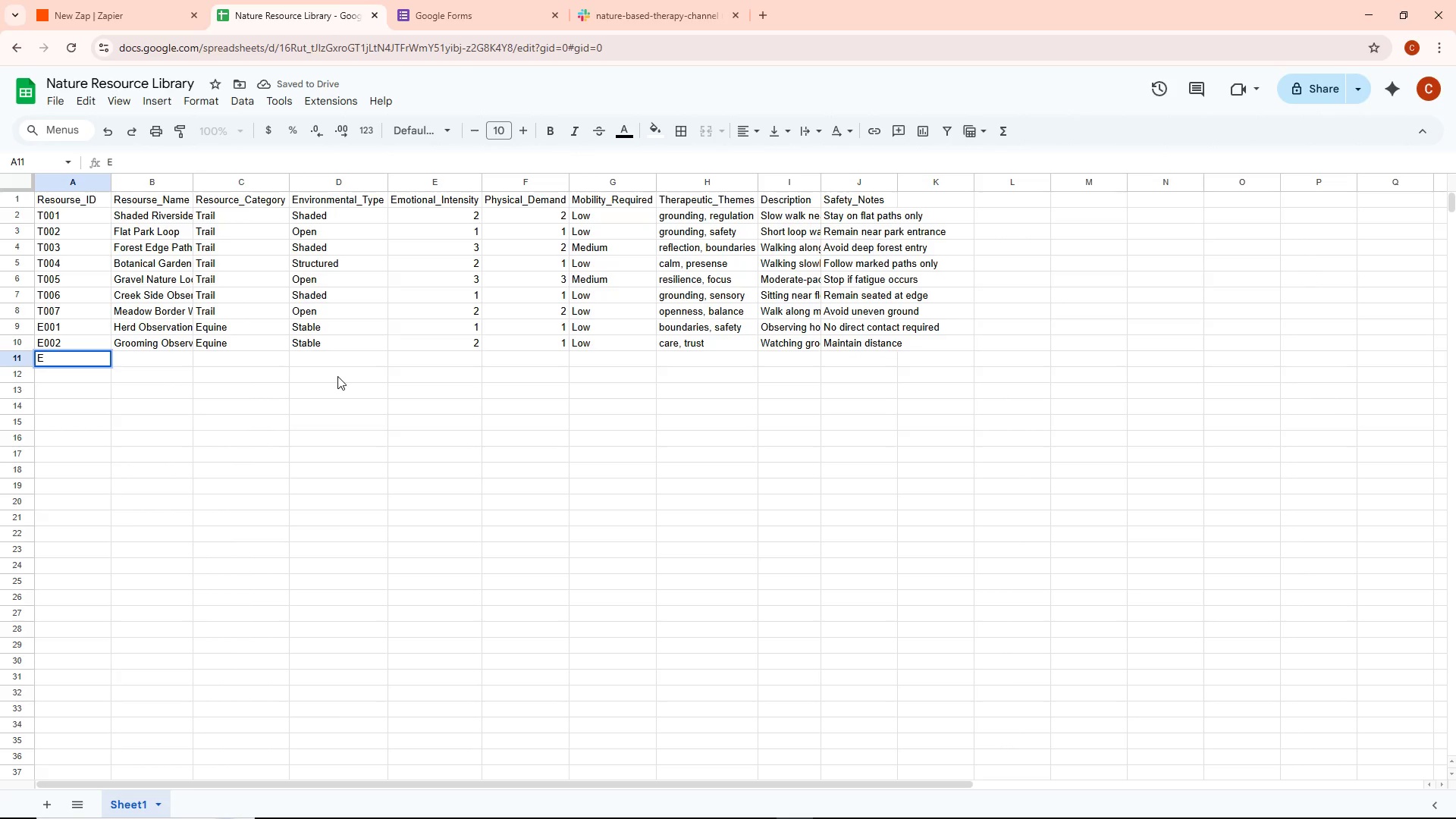 
type(002)
 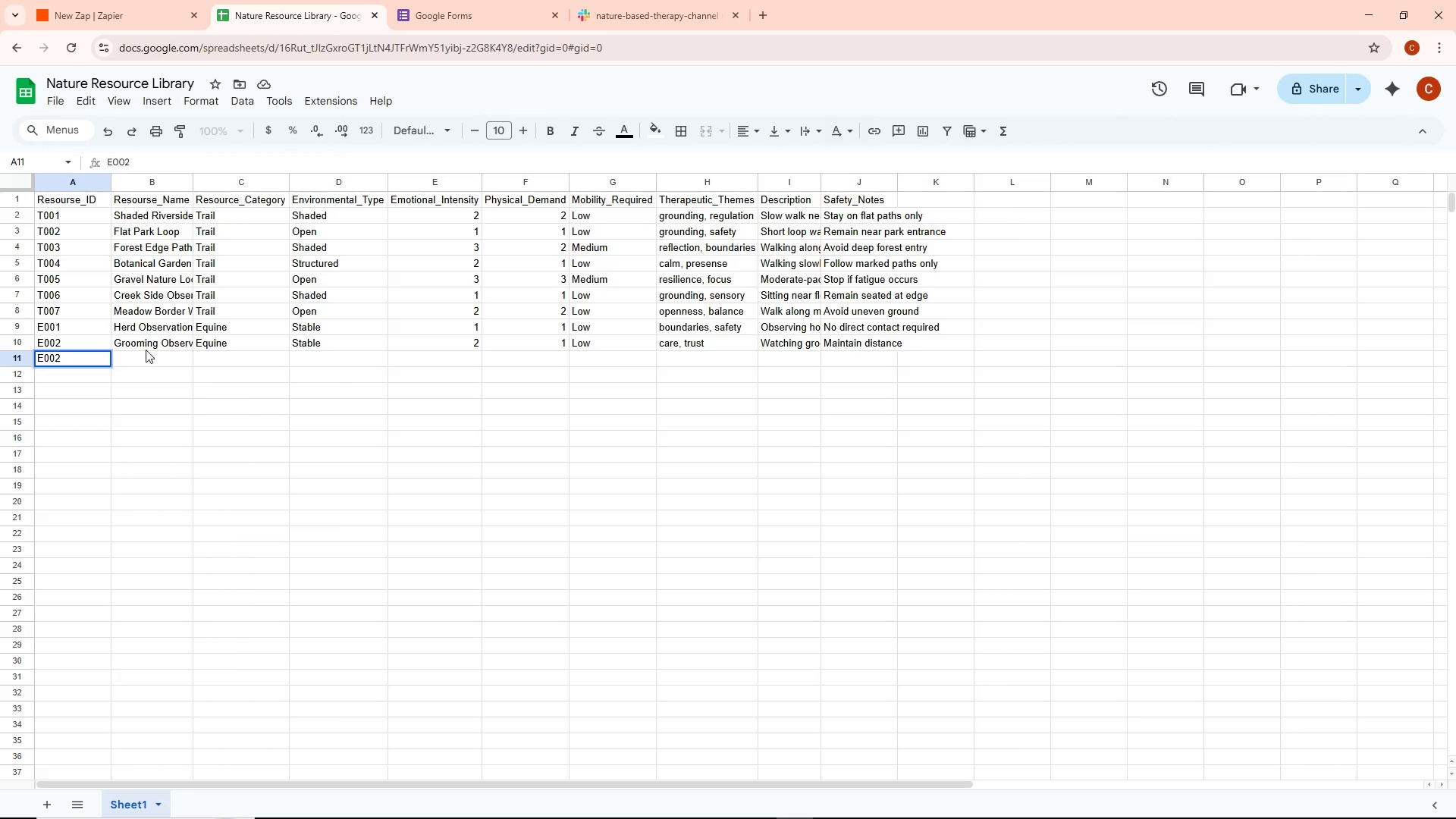 
double_click([140, 357])
 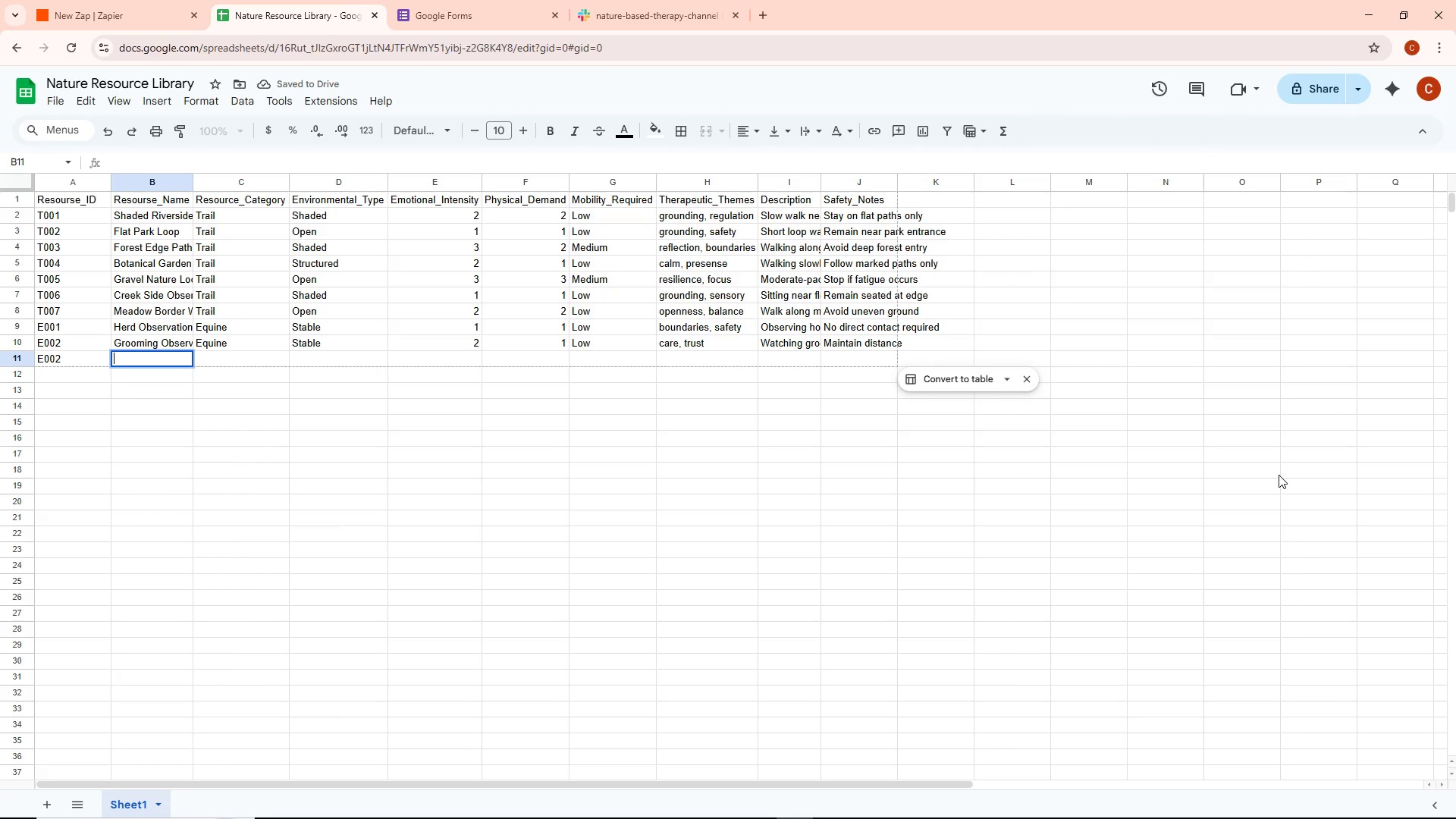 
wait(8.41)
 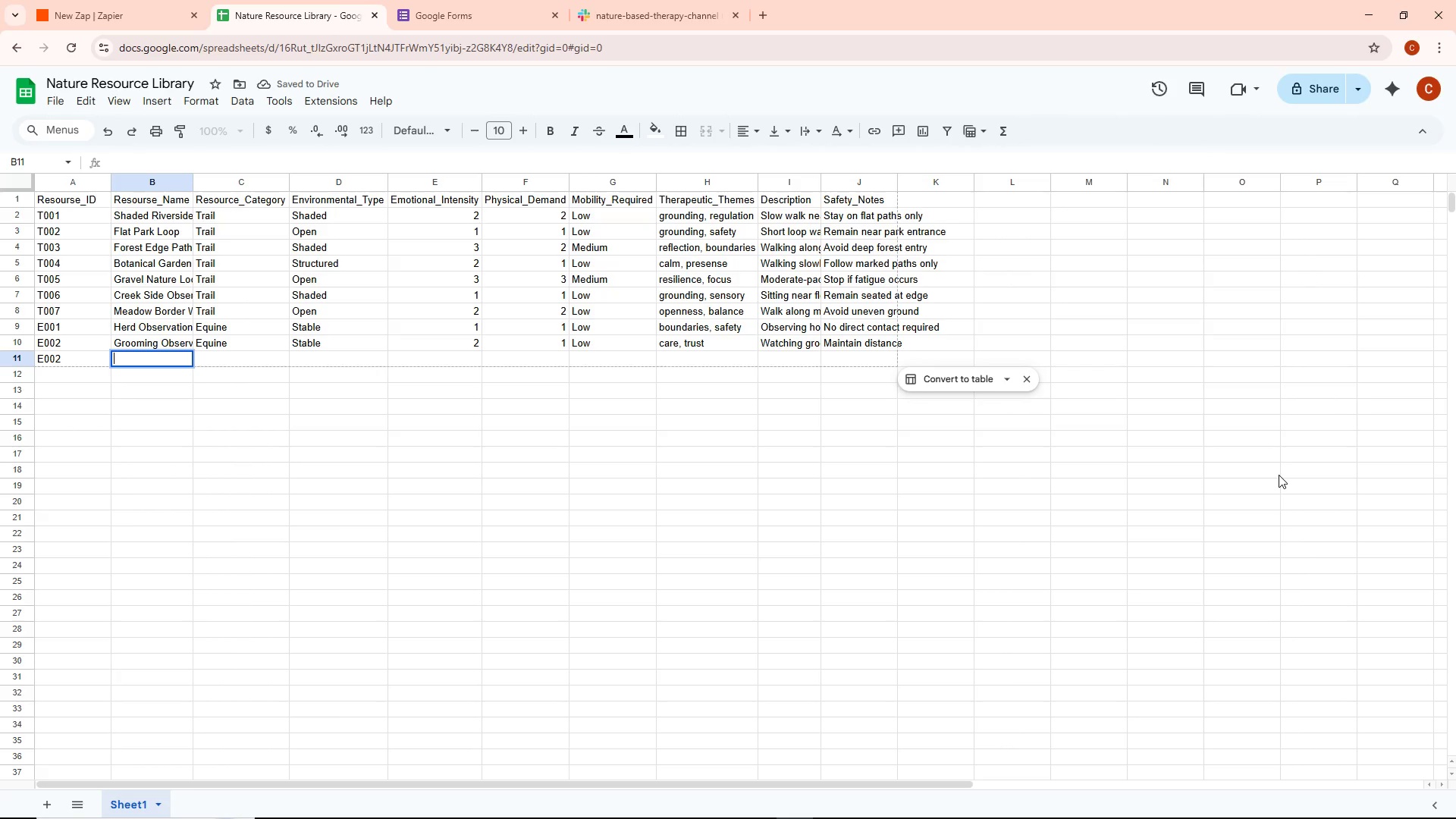 
type(Sa)
key(Backspace)
type(table-)
 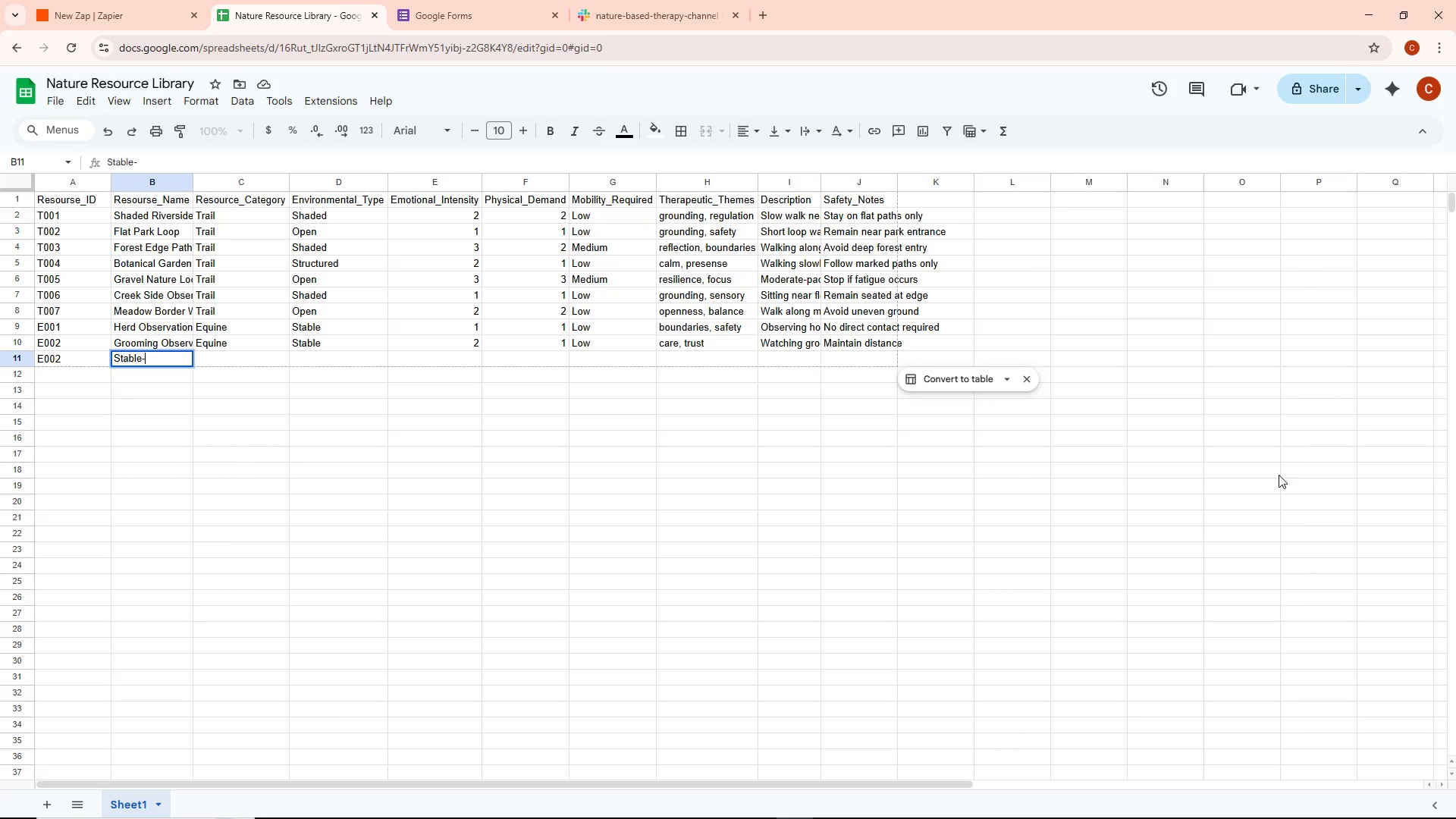 
type(side )
 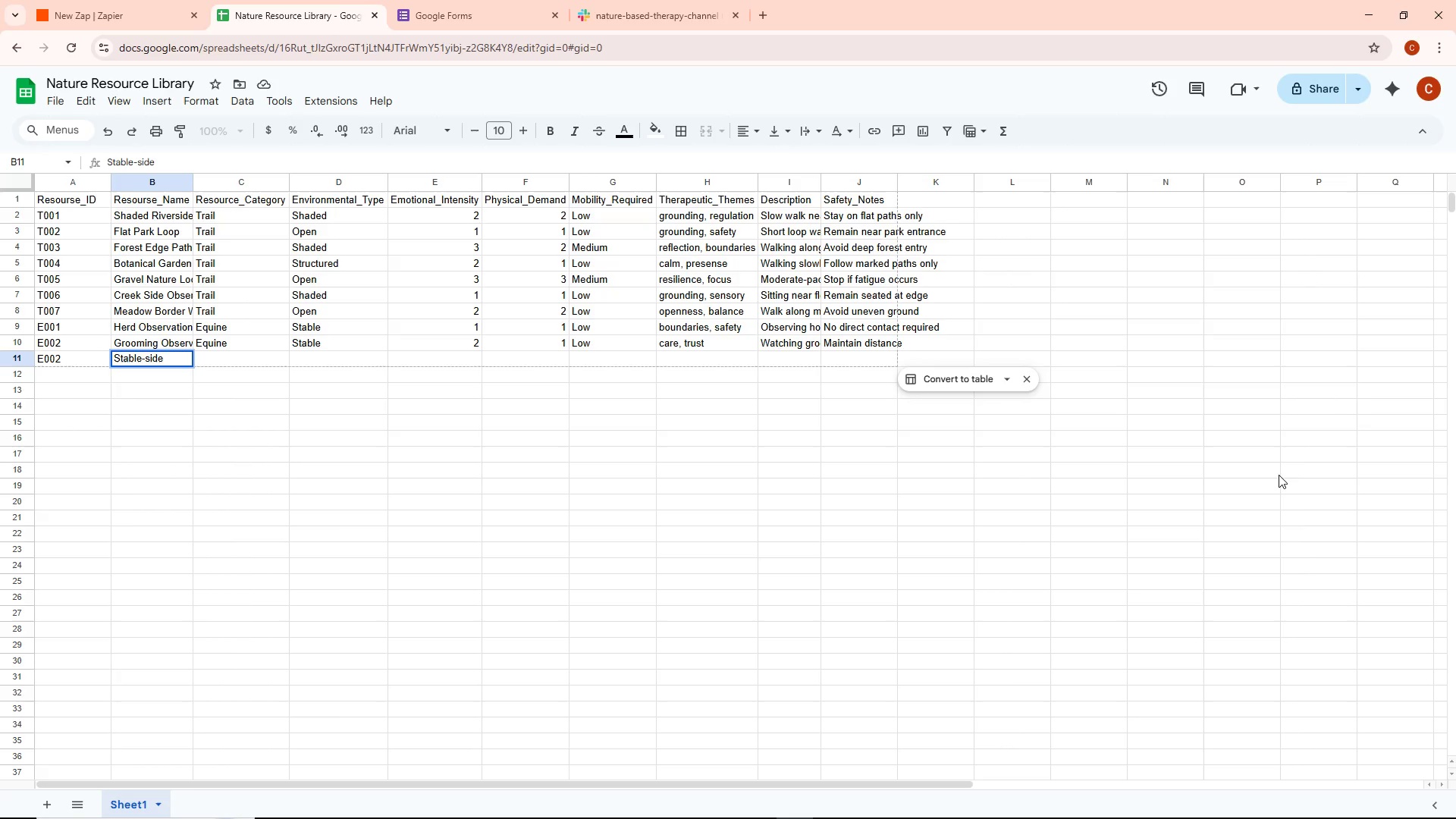 
key(Control+ControlLeft)
 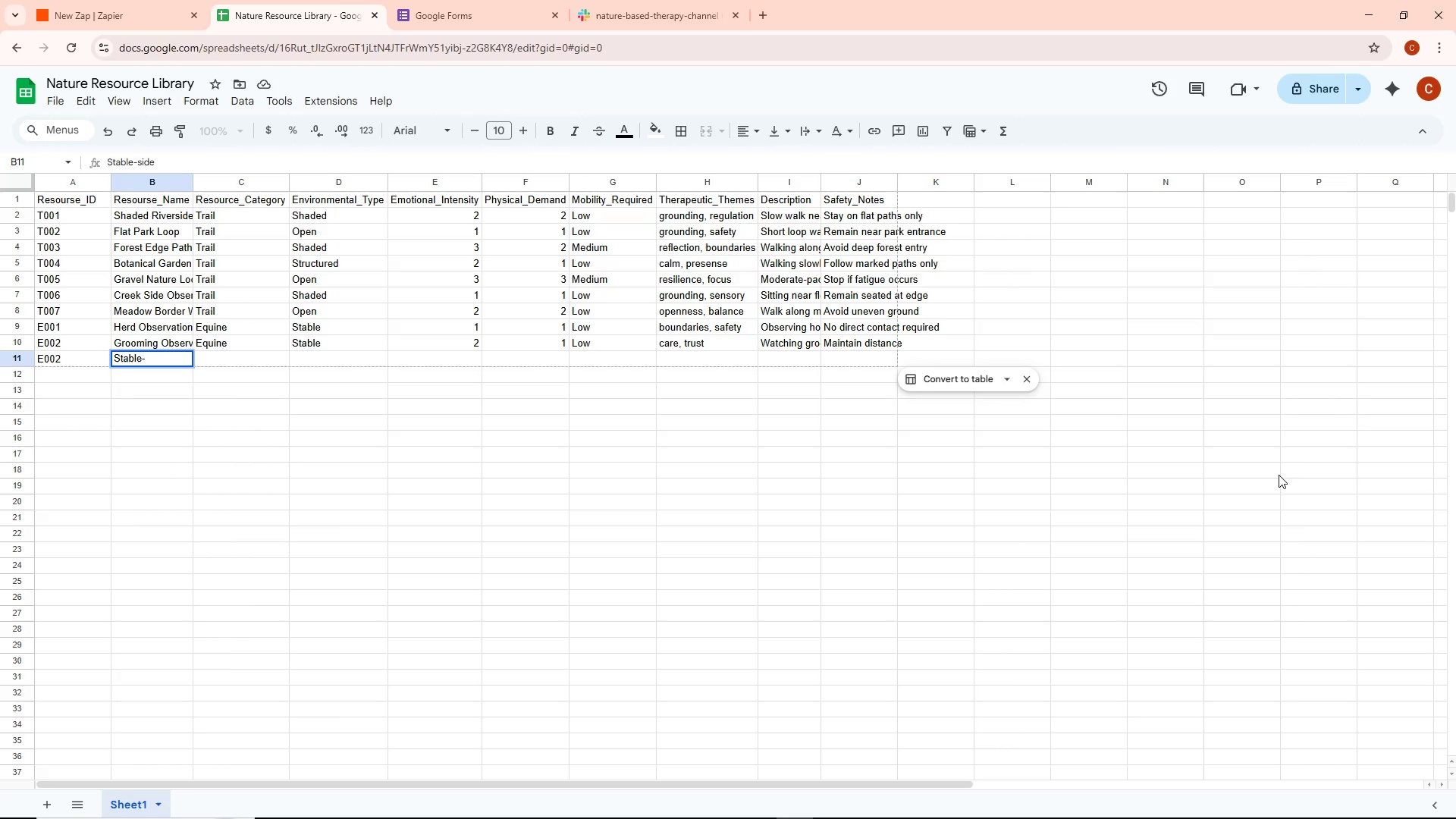 
key(Control+Backspace)
 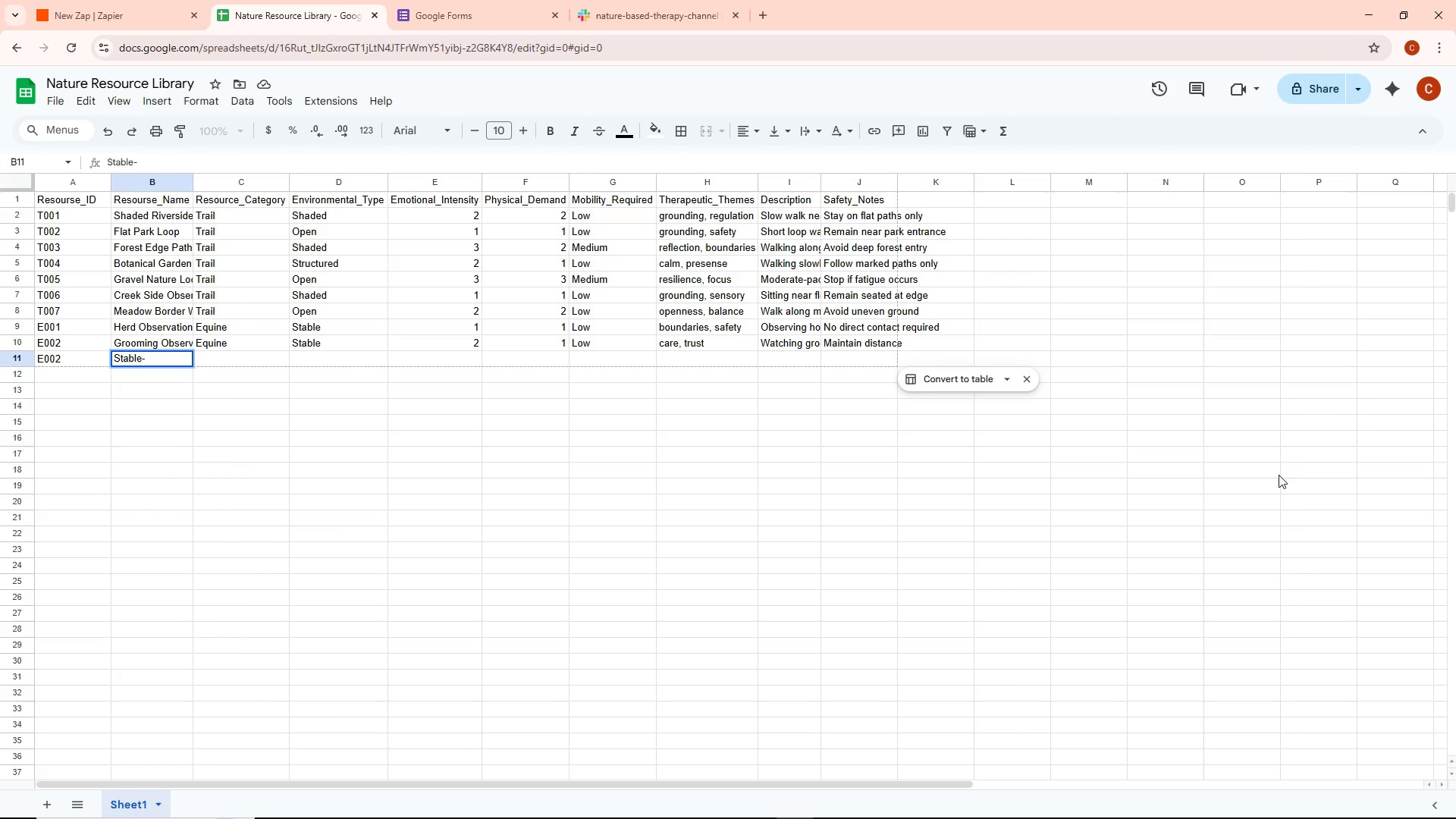 
type(Side Breathing)
 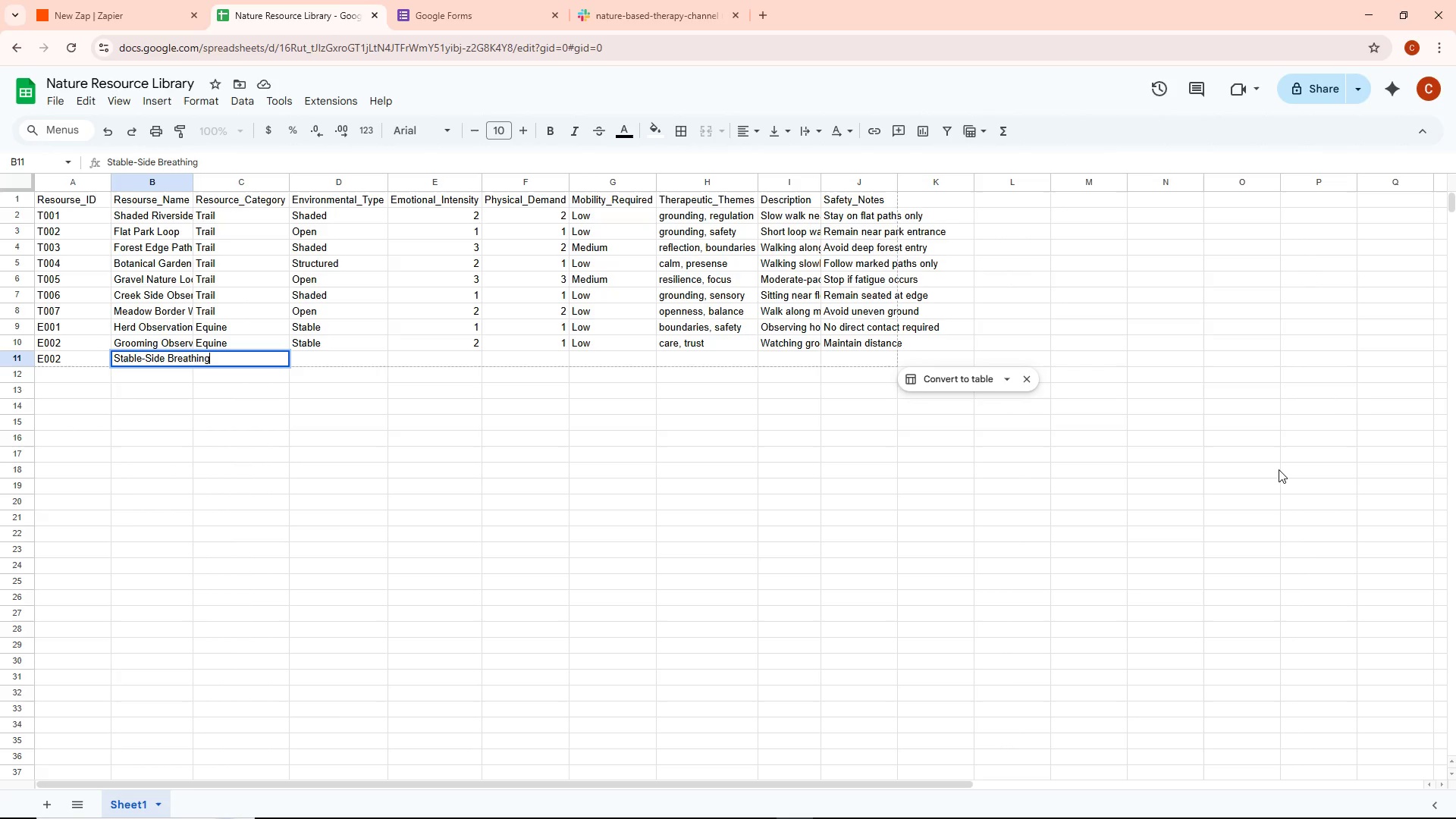 
key(Enter)
 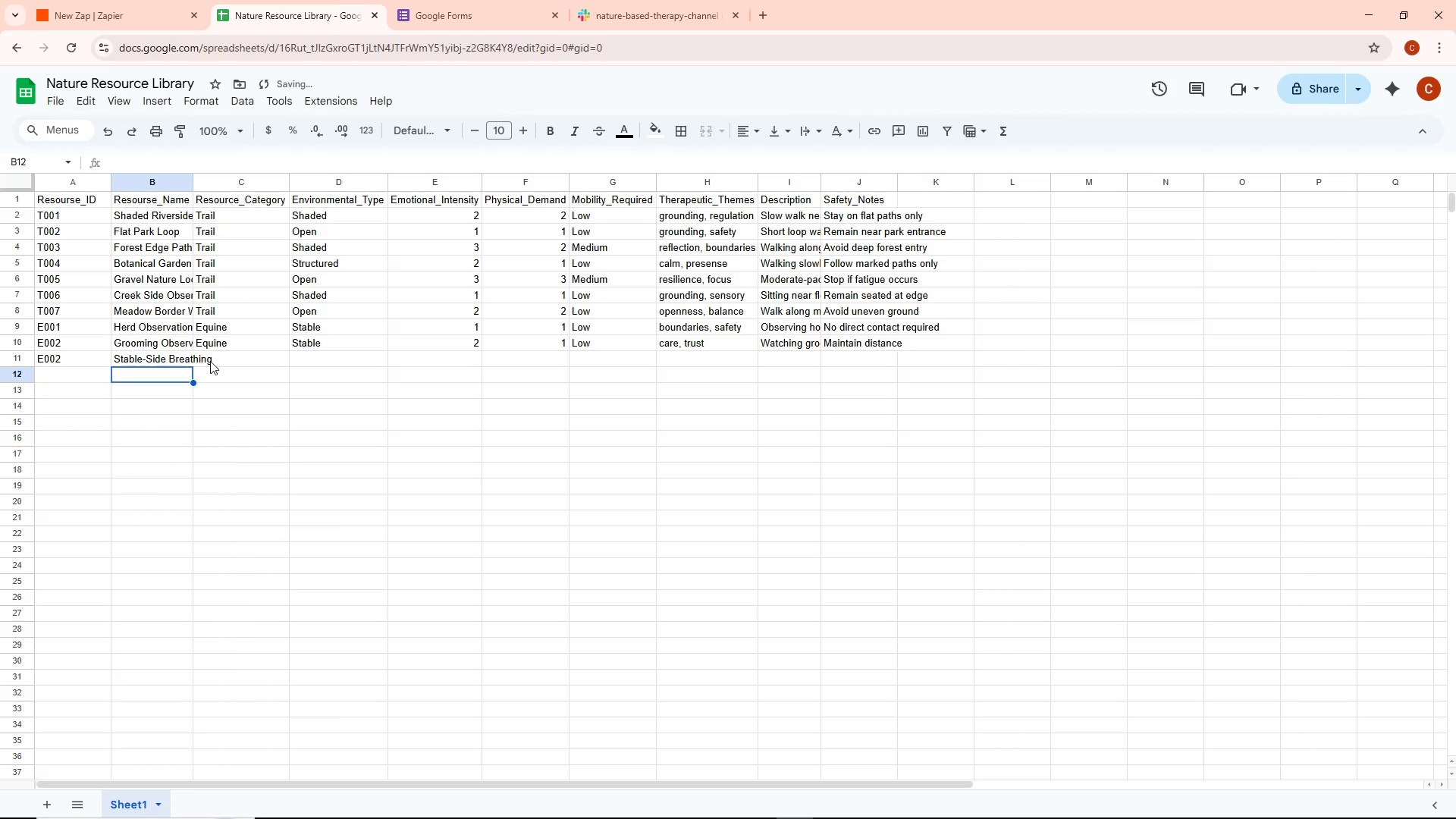 
double_click([223, 361])
 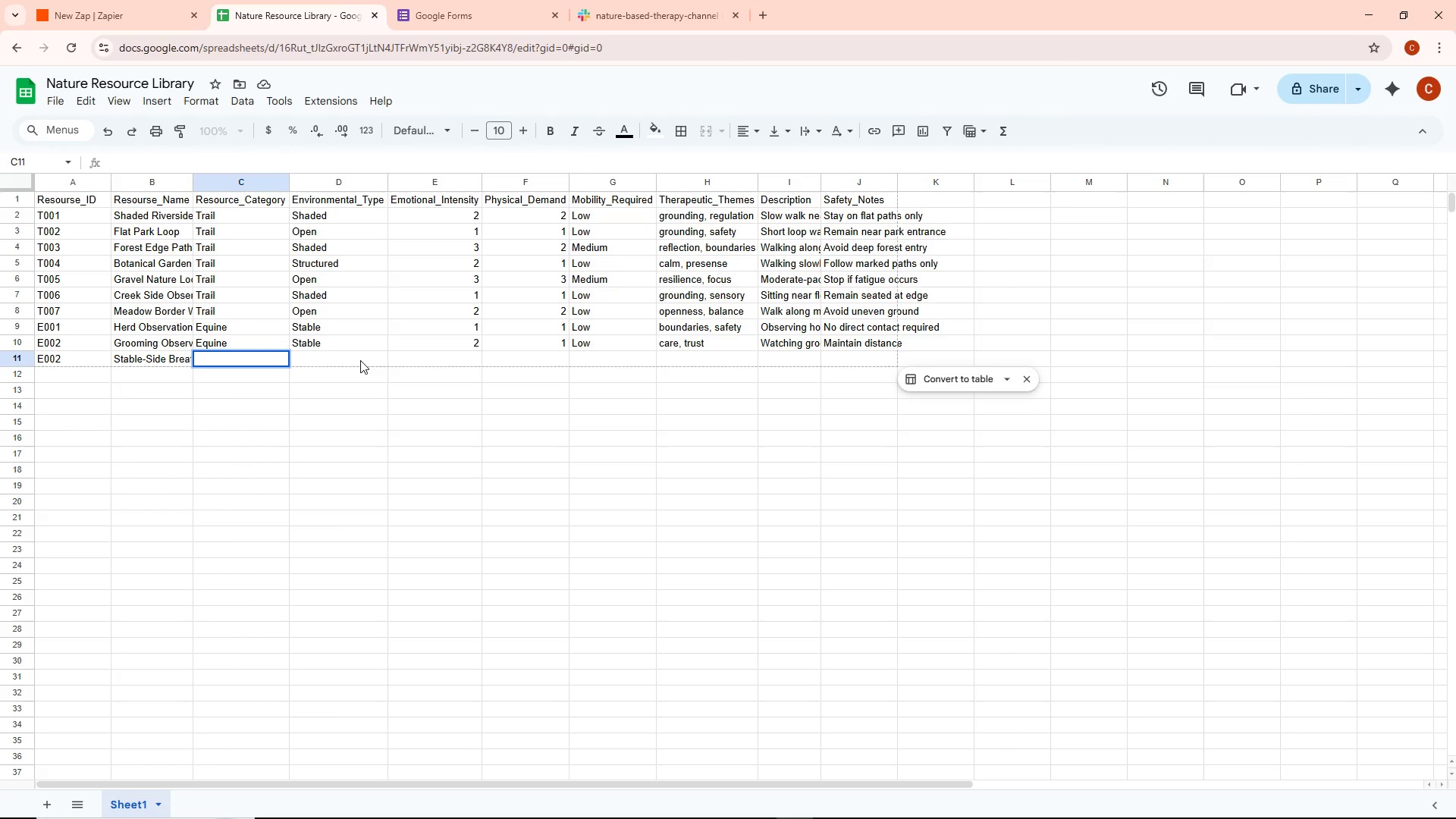 
wait(5.03)
 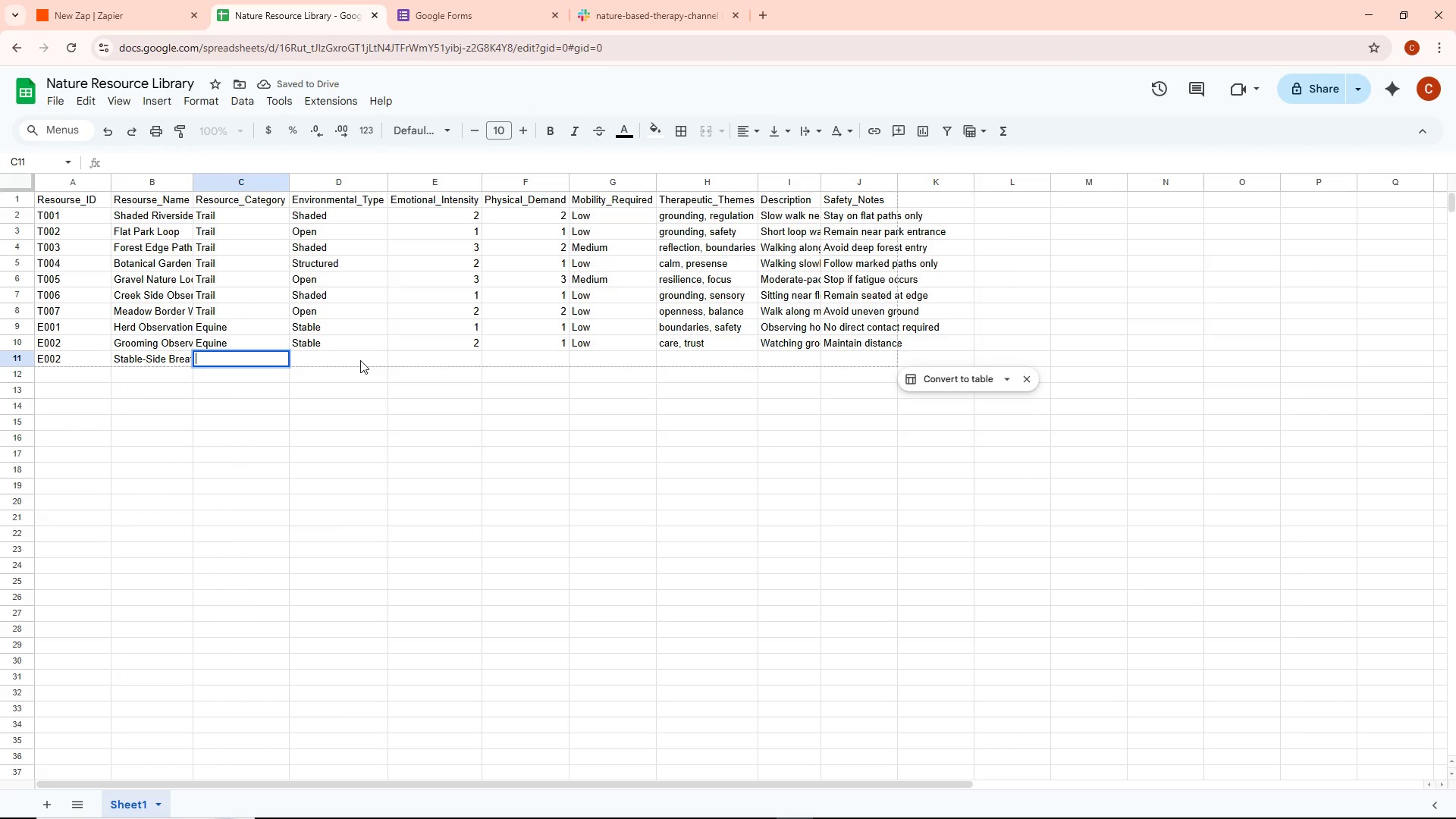 
type(Equine)
 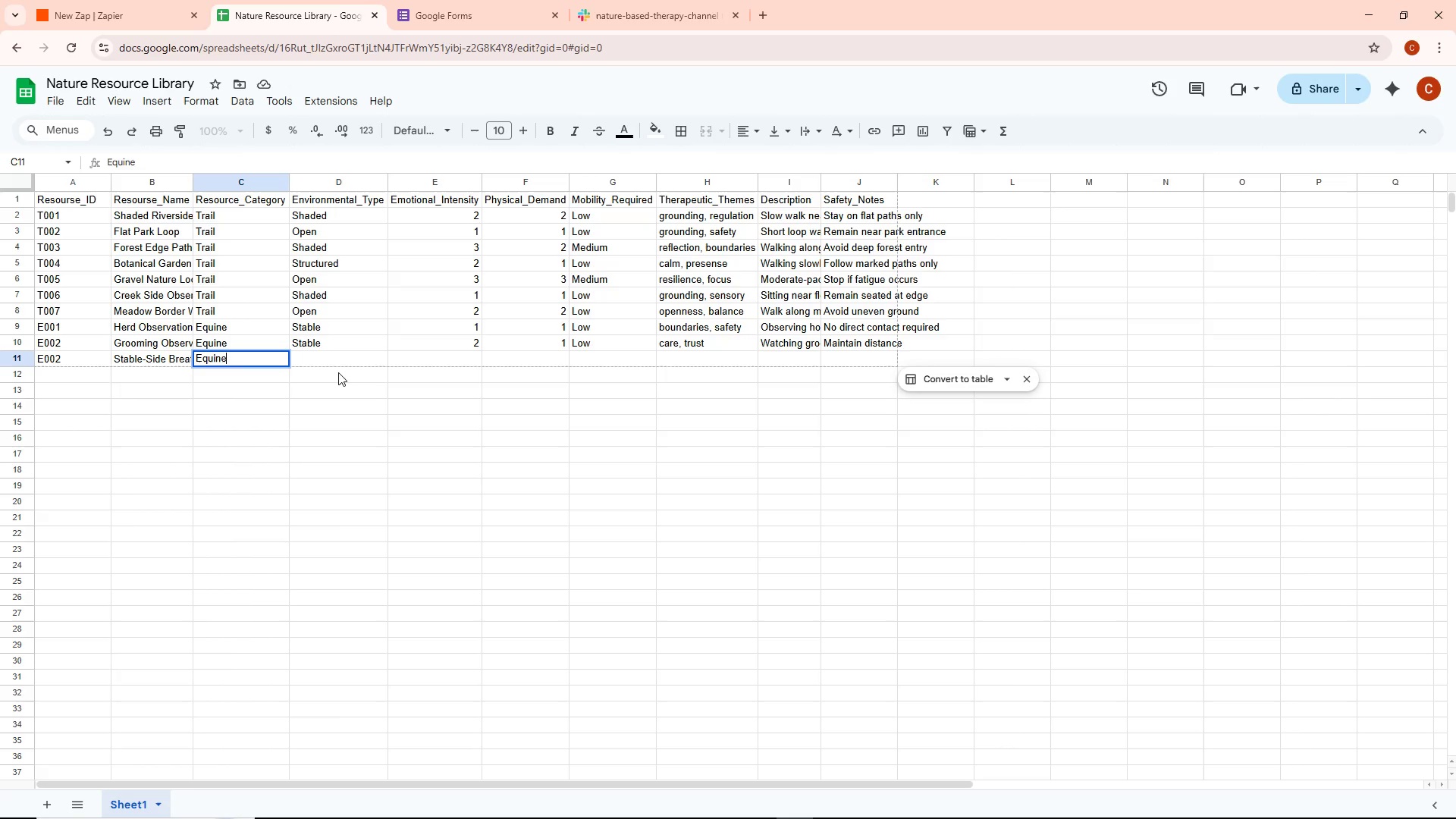 
double_click([327, 356])
 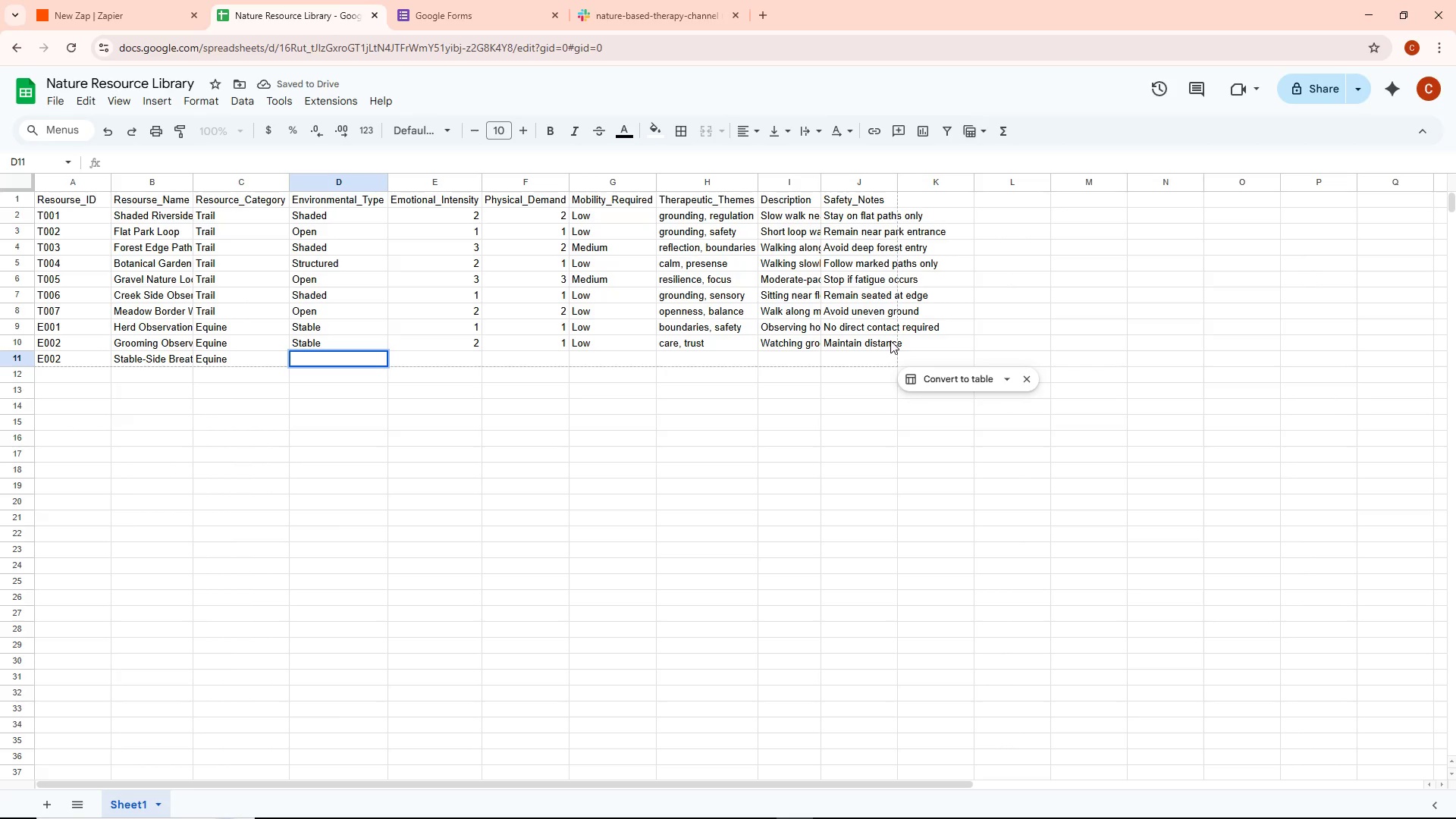 
wait(9.14)
 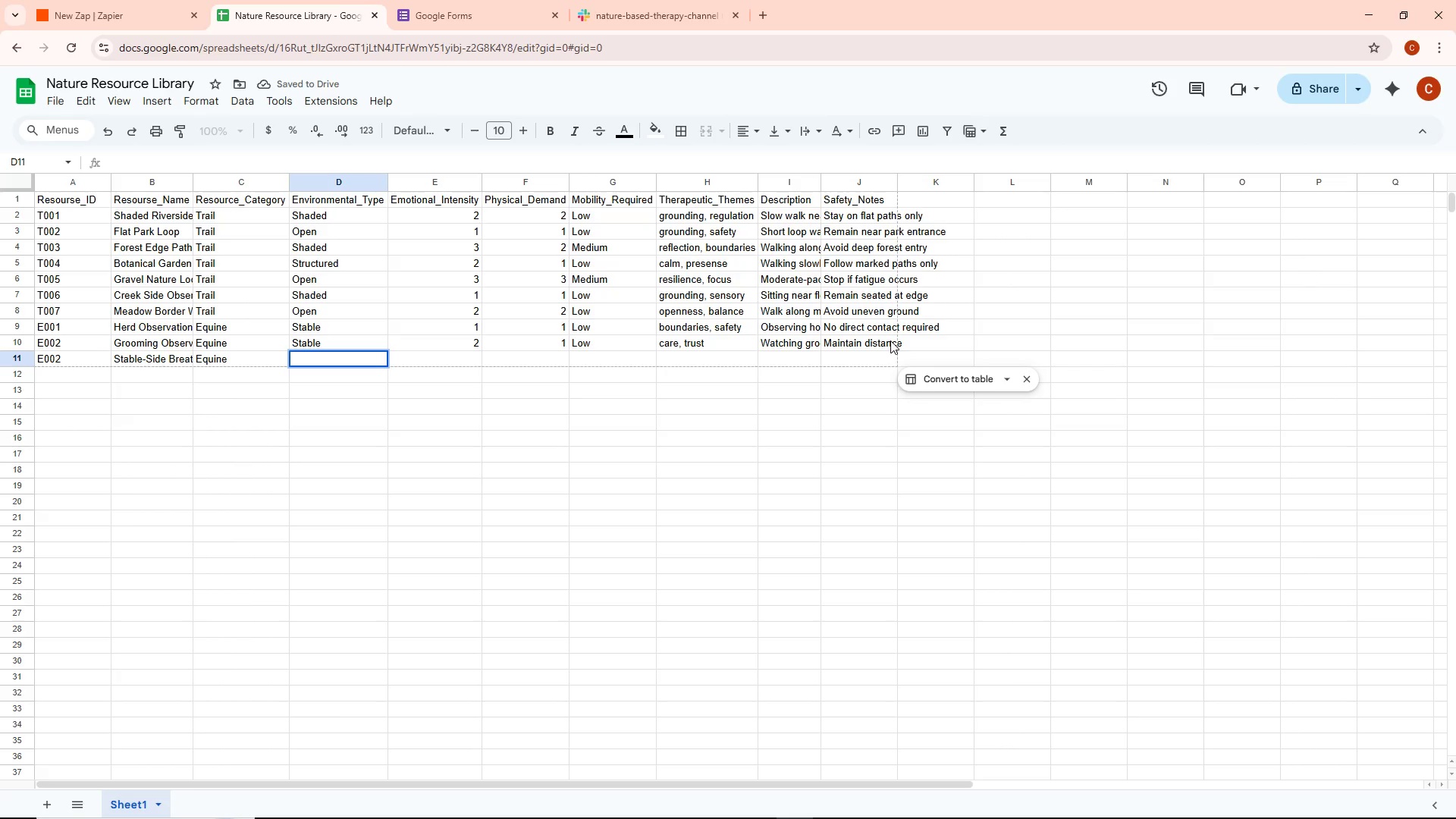 
type(Stable)
 